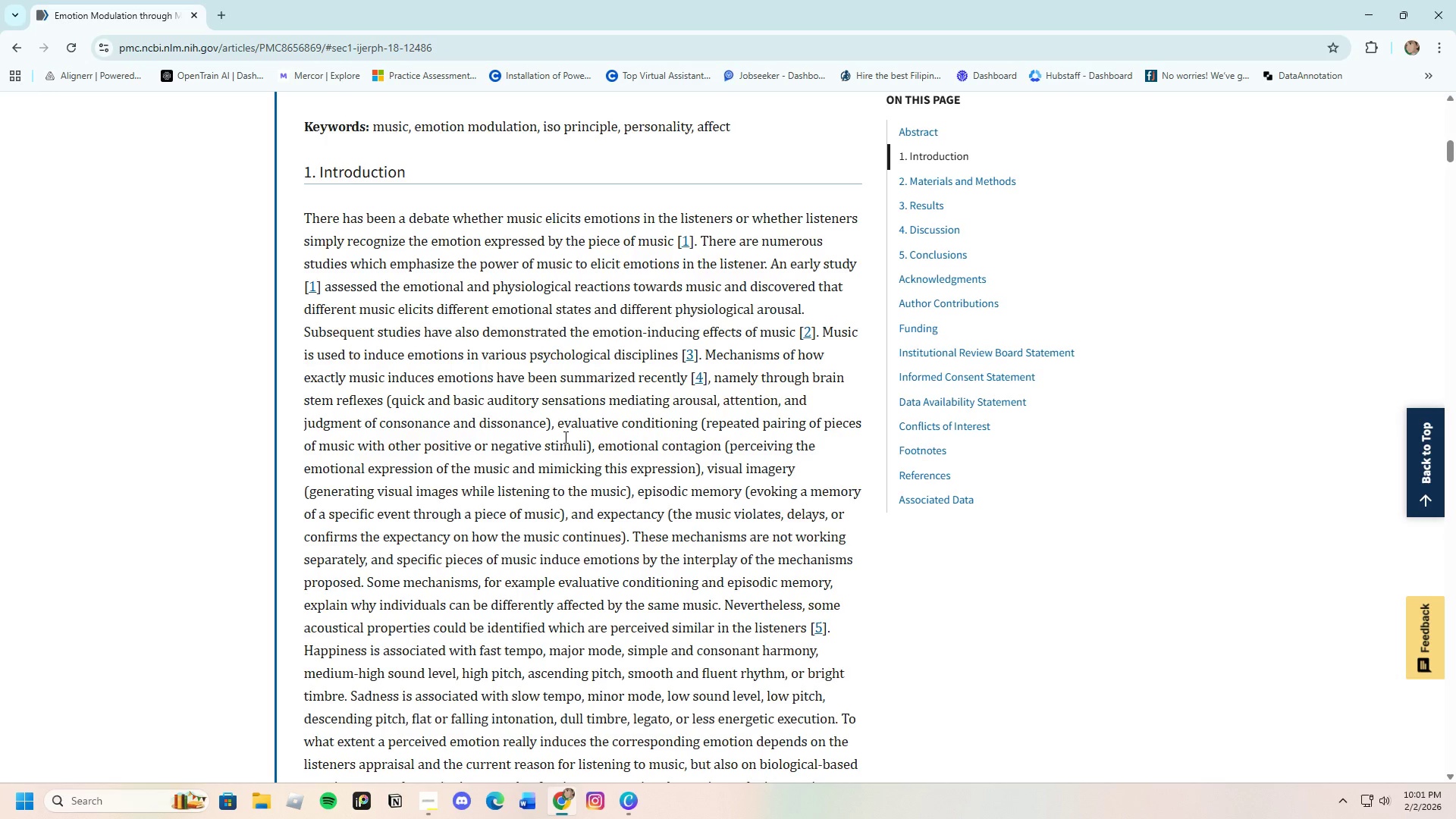 
wait(18.81)
 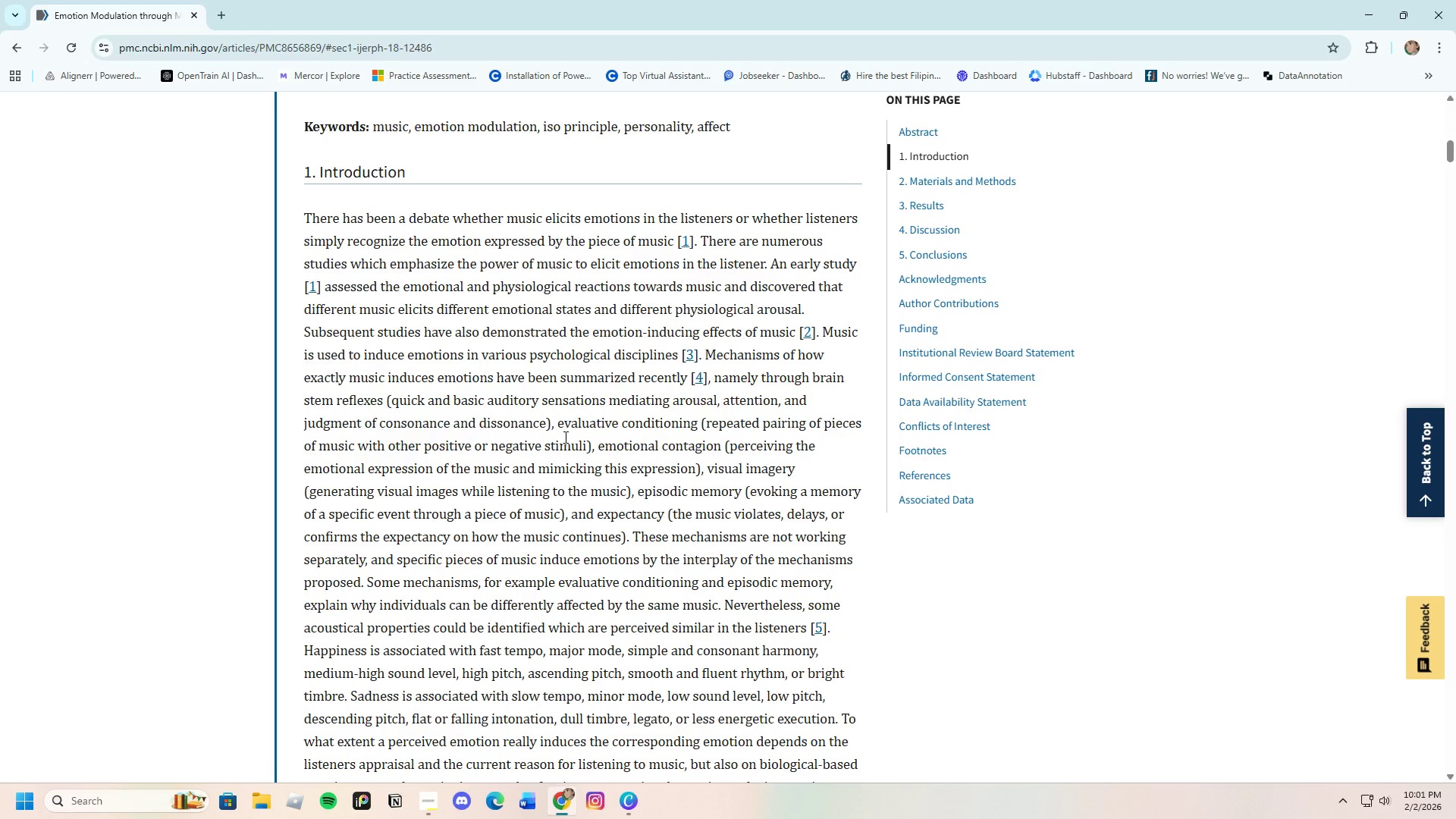 
left_click_drag(start_coordinate=[821, 331], to_coordinate=[680, 362])
 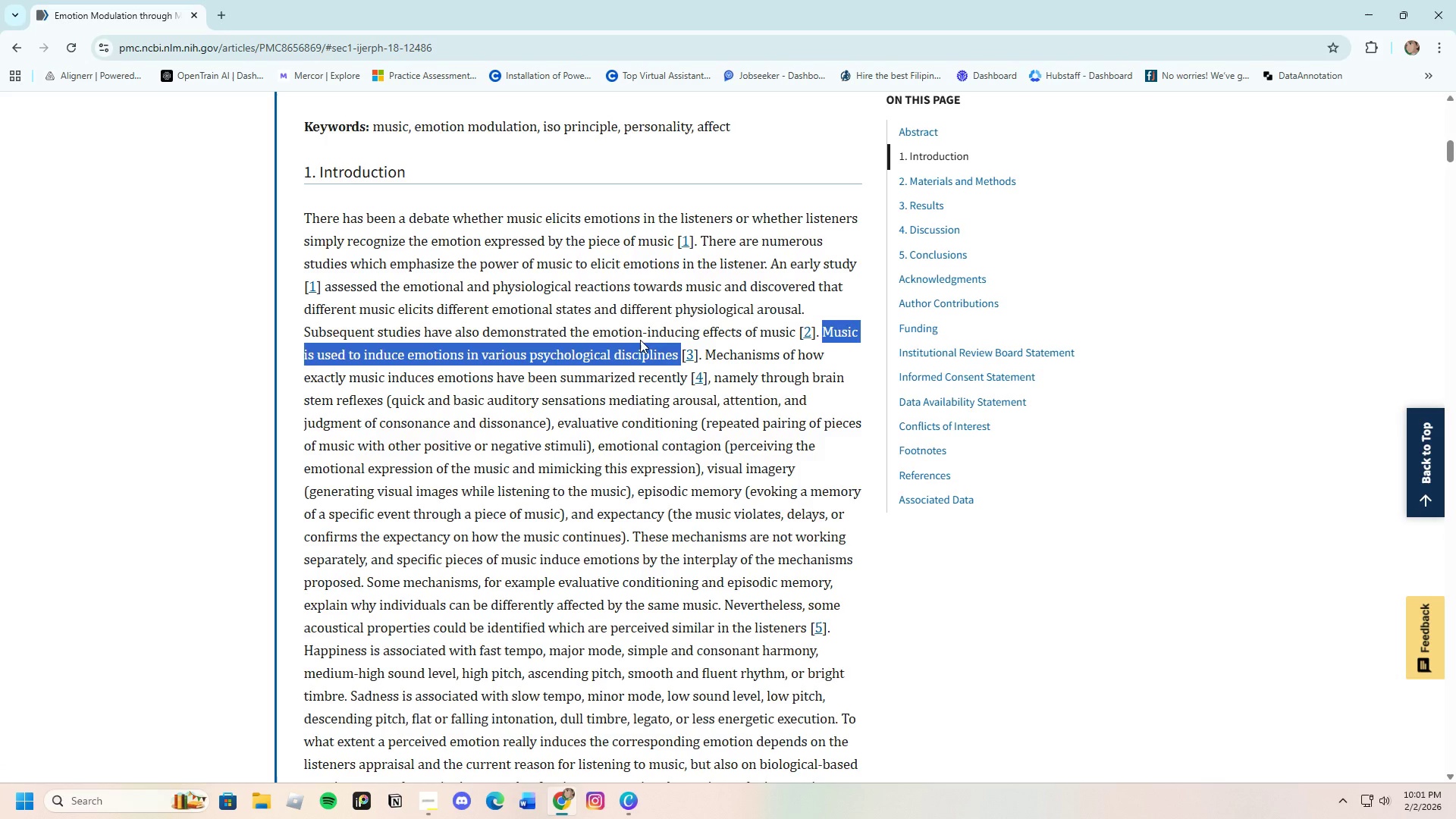 
right_click([645, 352])
 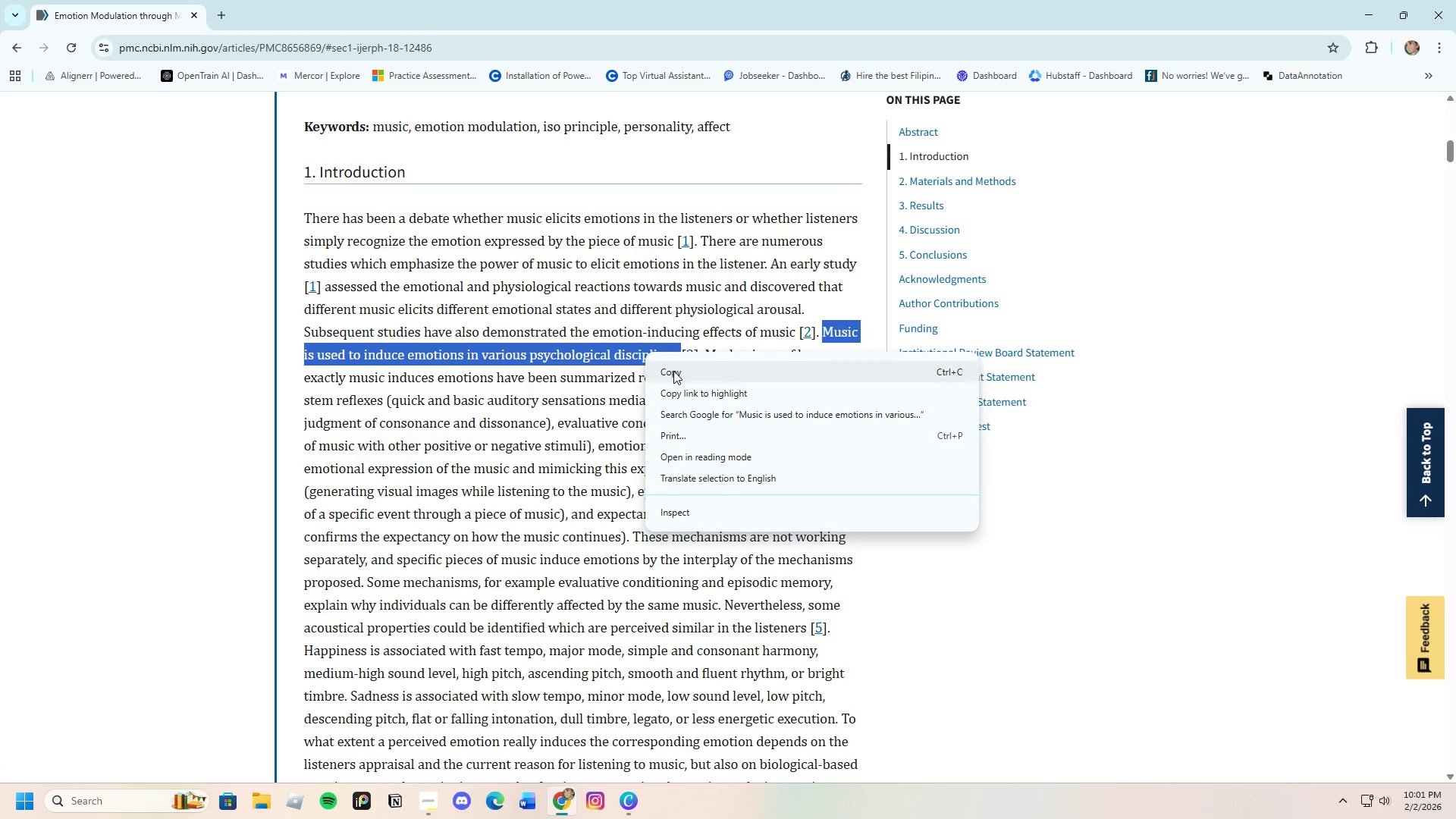 
left_click([673, 371])
 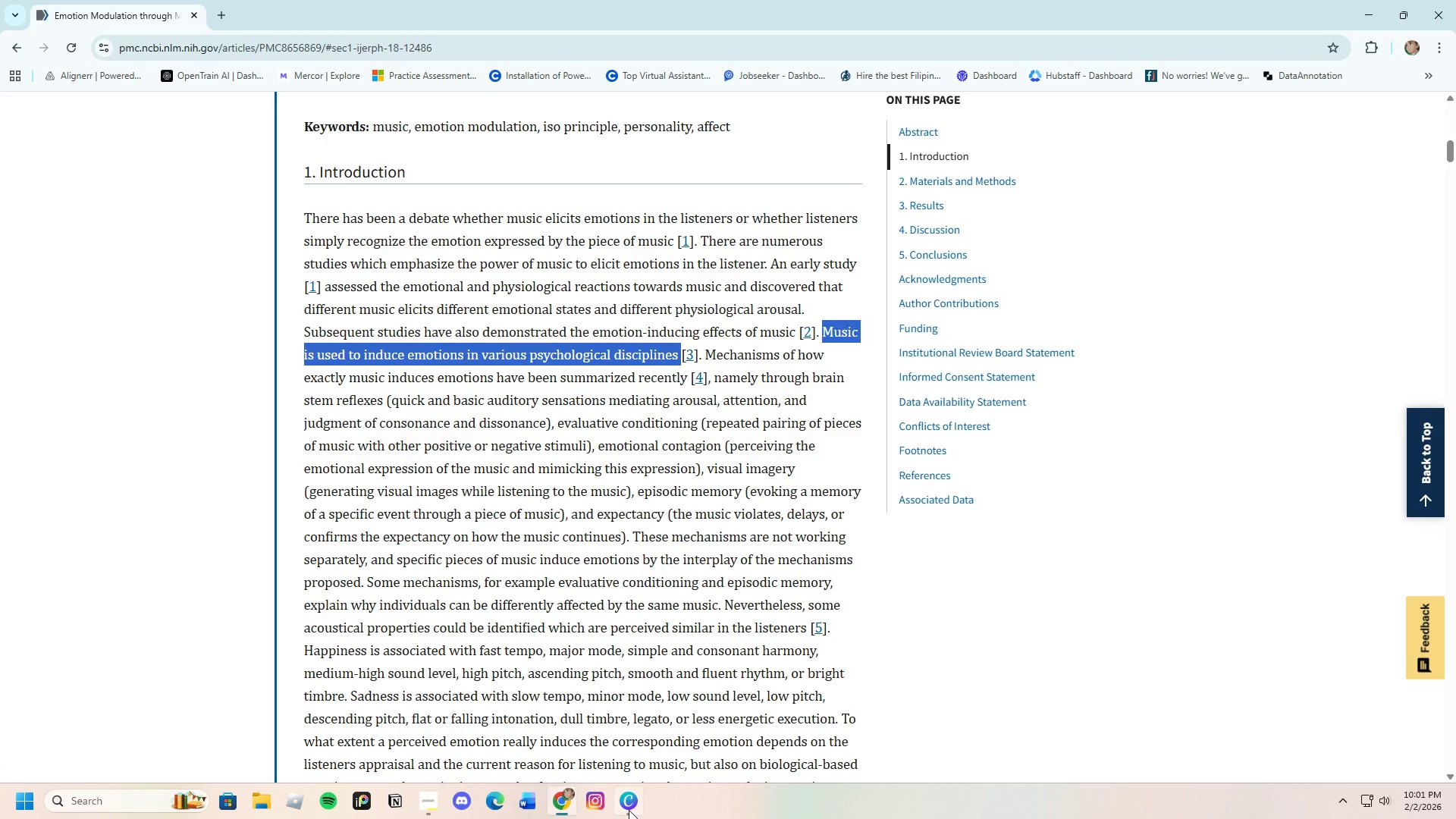 
left_click([629, 810])
 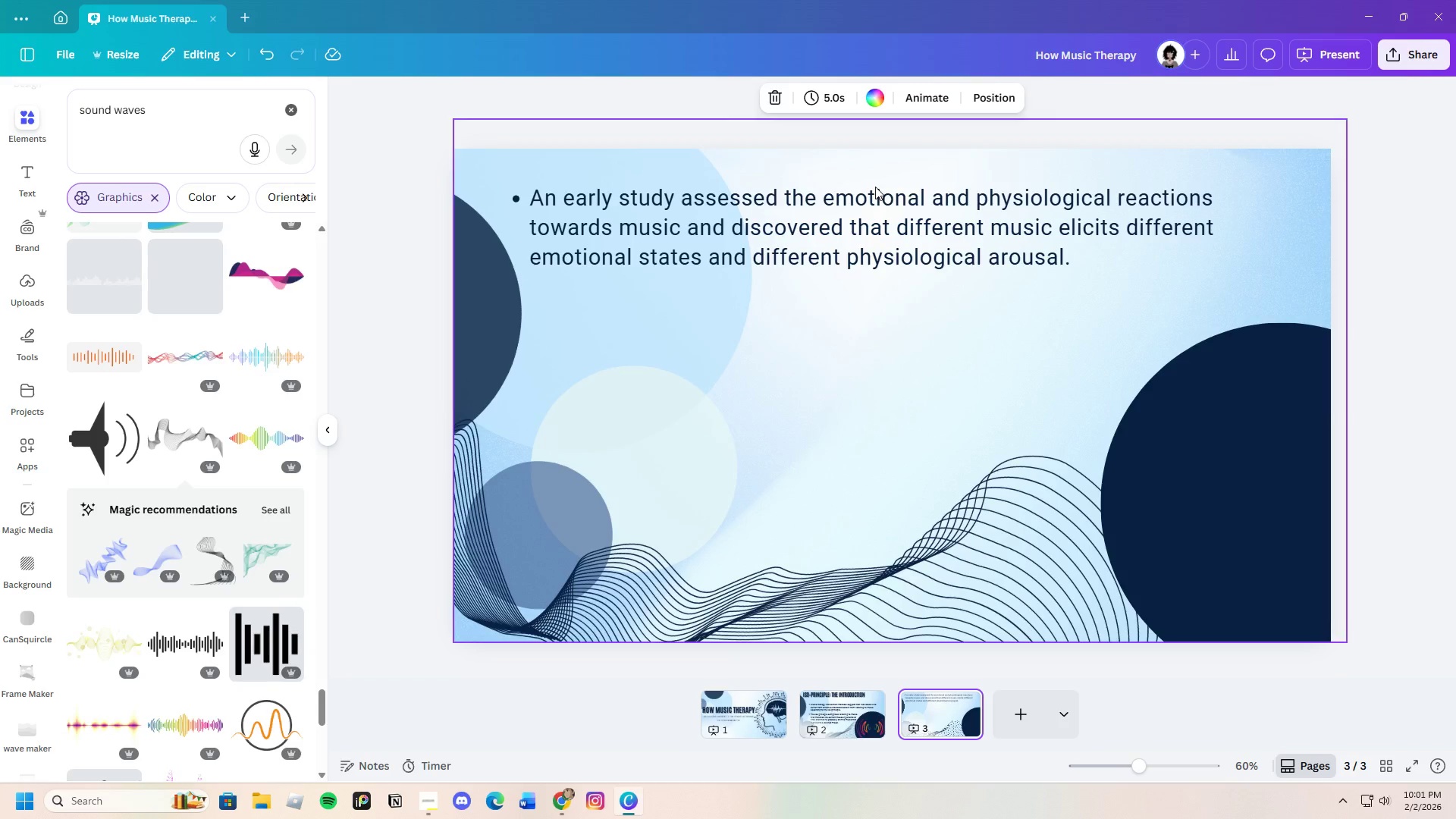 
left_click([875, 205])
 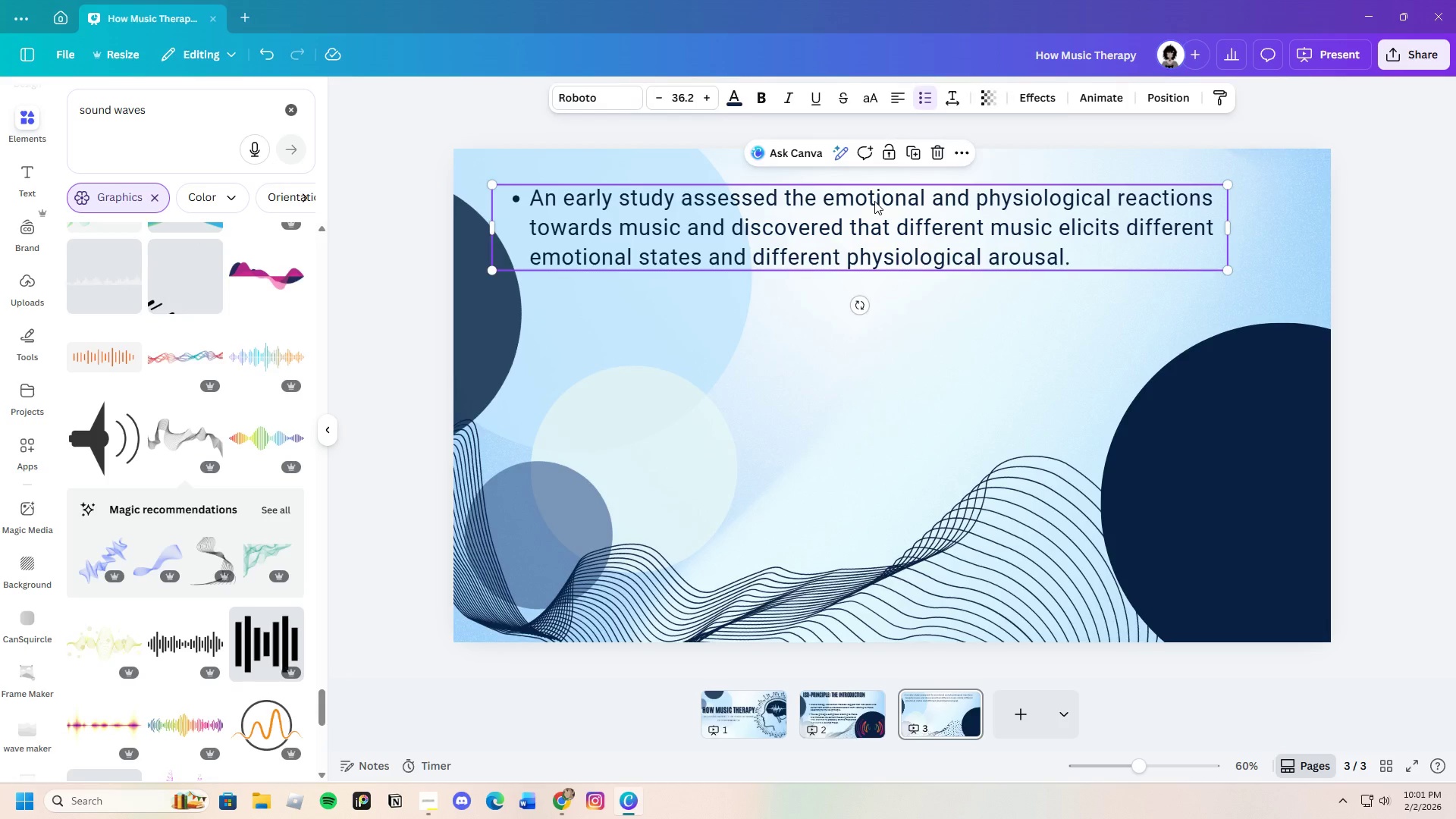 
hold_key(key=ControlLeft, duration=1.5)
 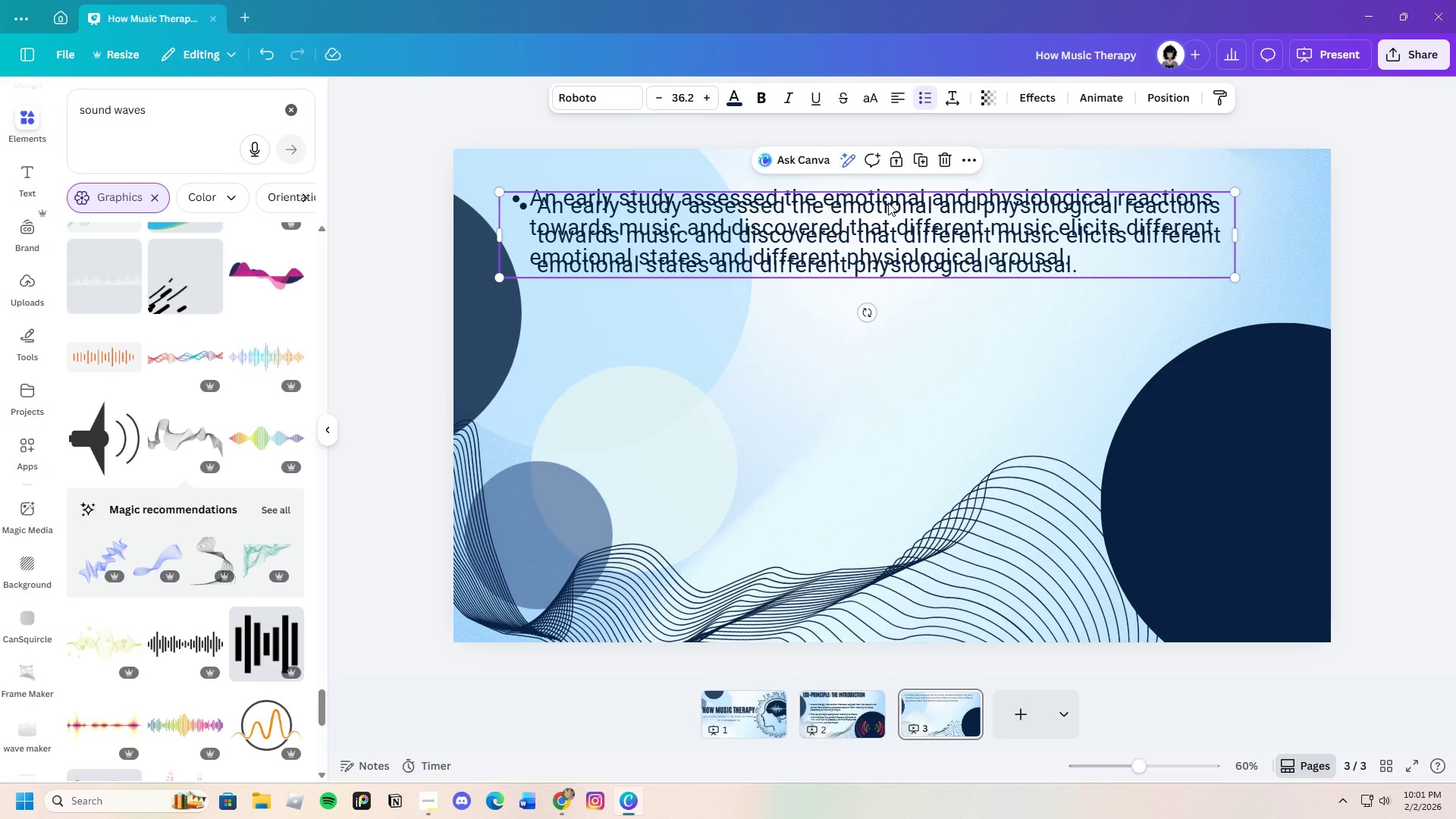 
key(Control+C)
 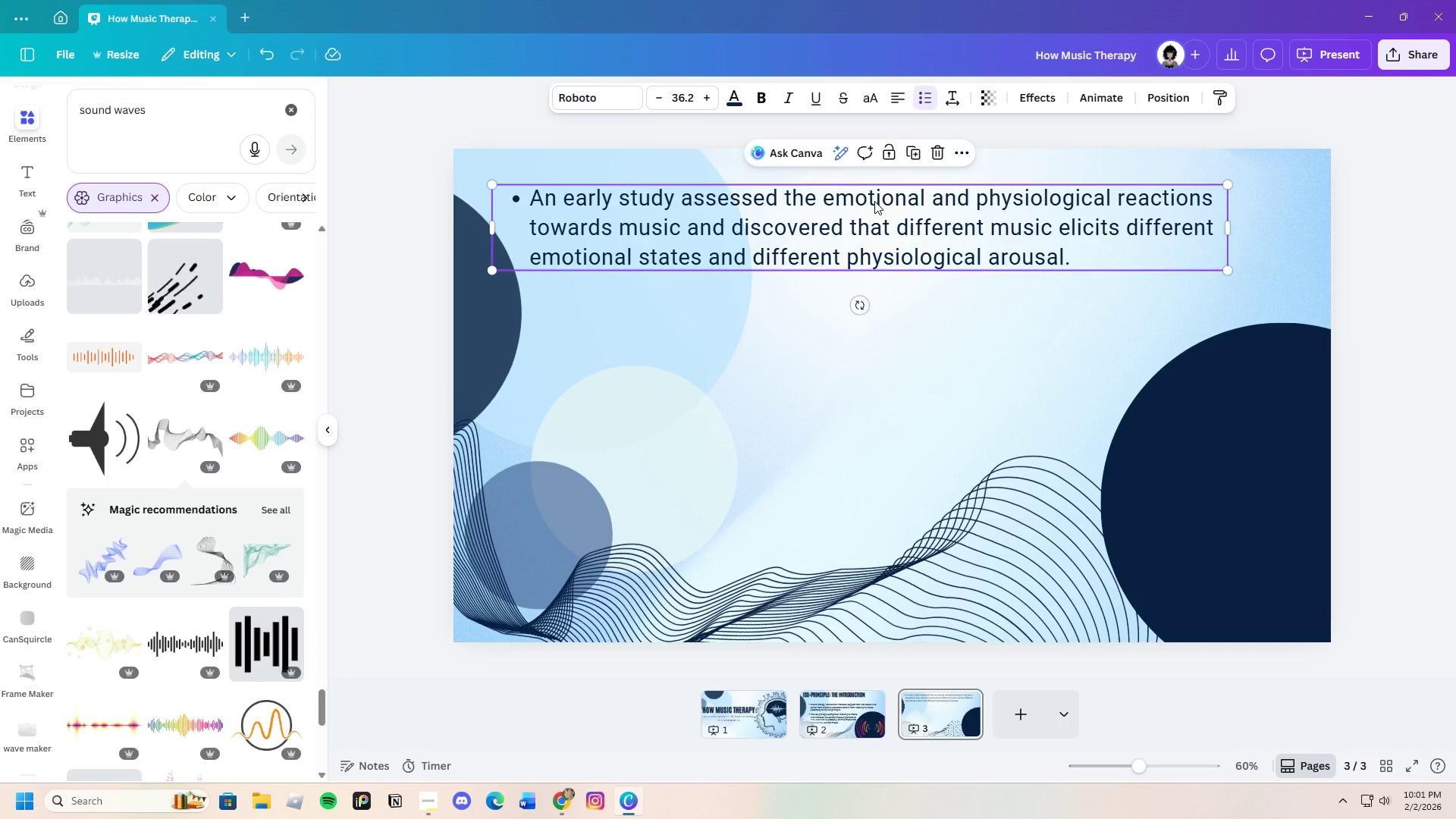 
key(Control+V)
 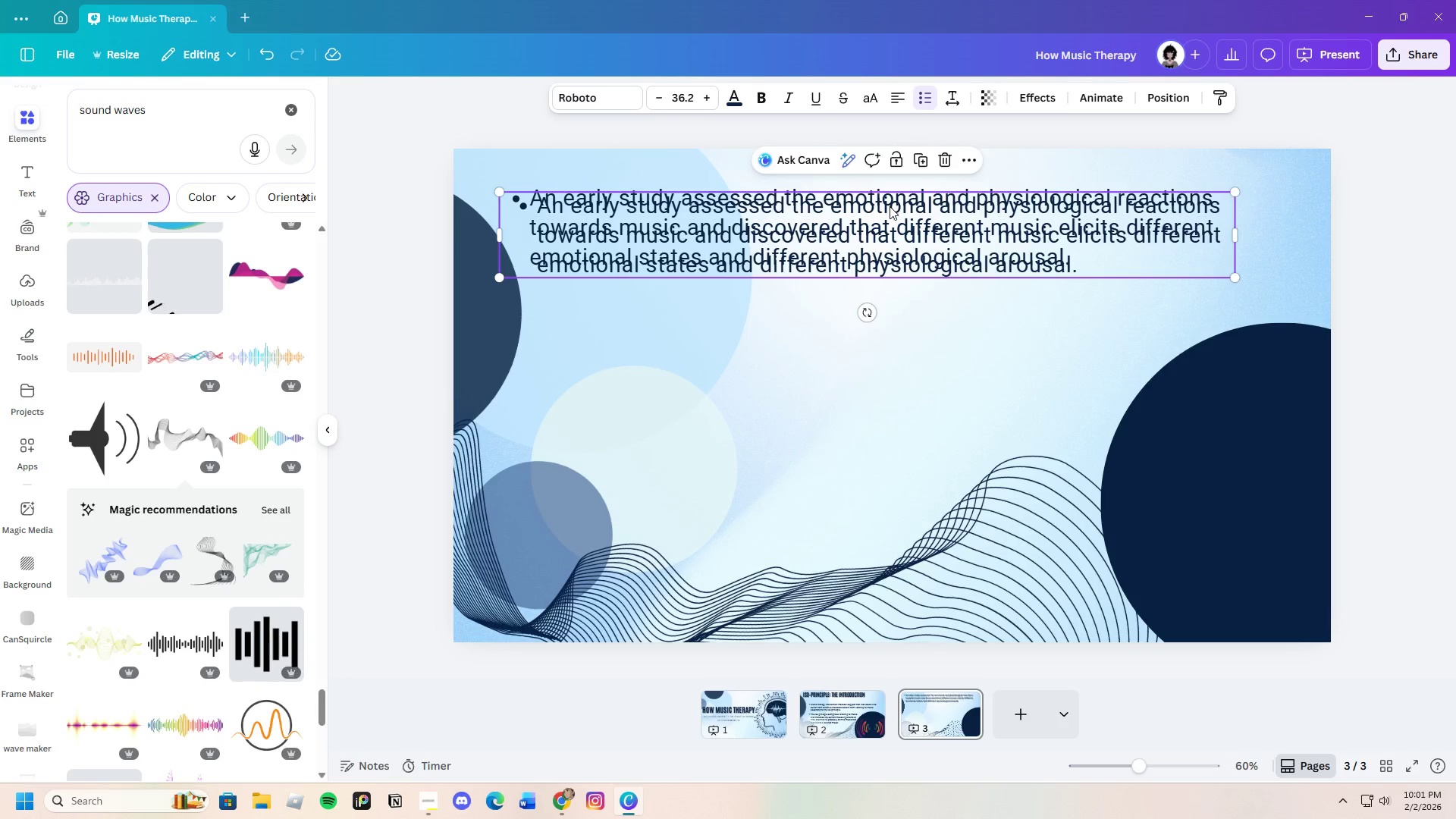 
left_click_drag(start_coordinate=[890, 204], to_coordinate=[890, 366])
 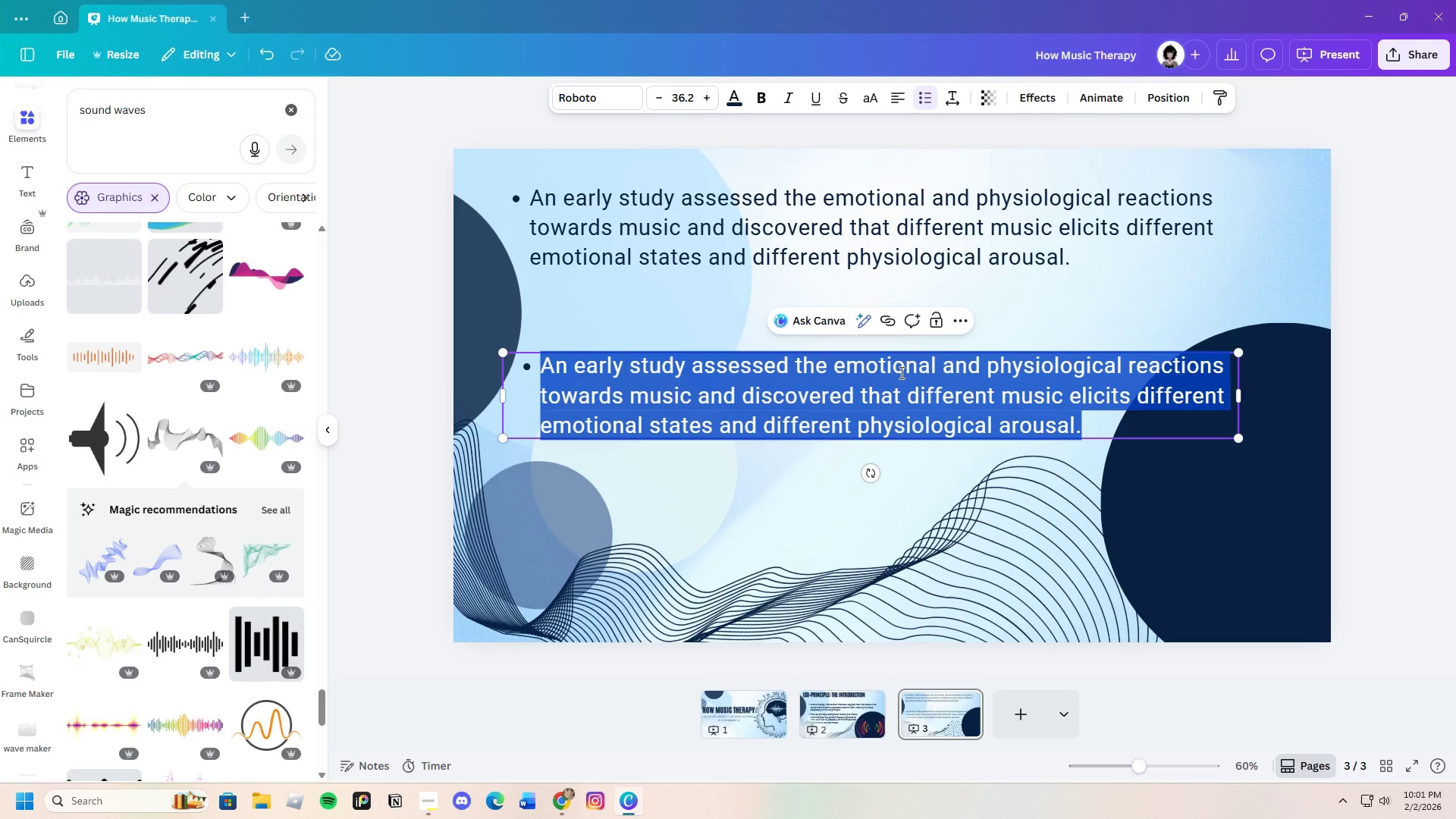 
key(Backspace)
 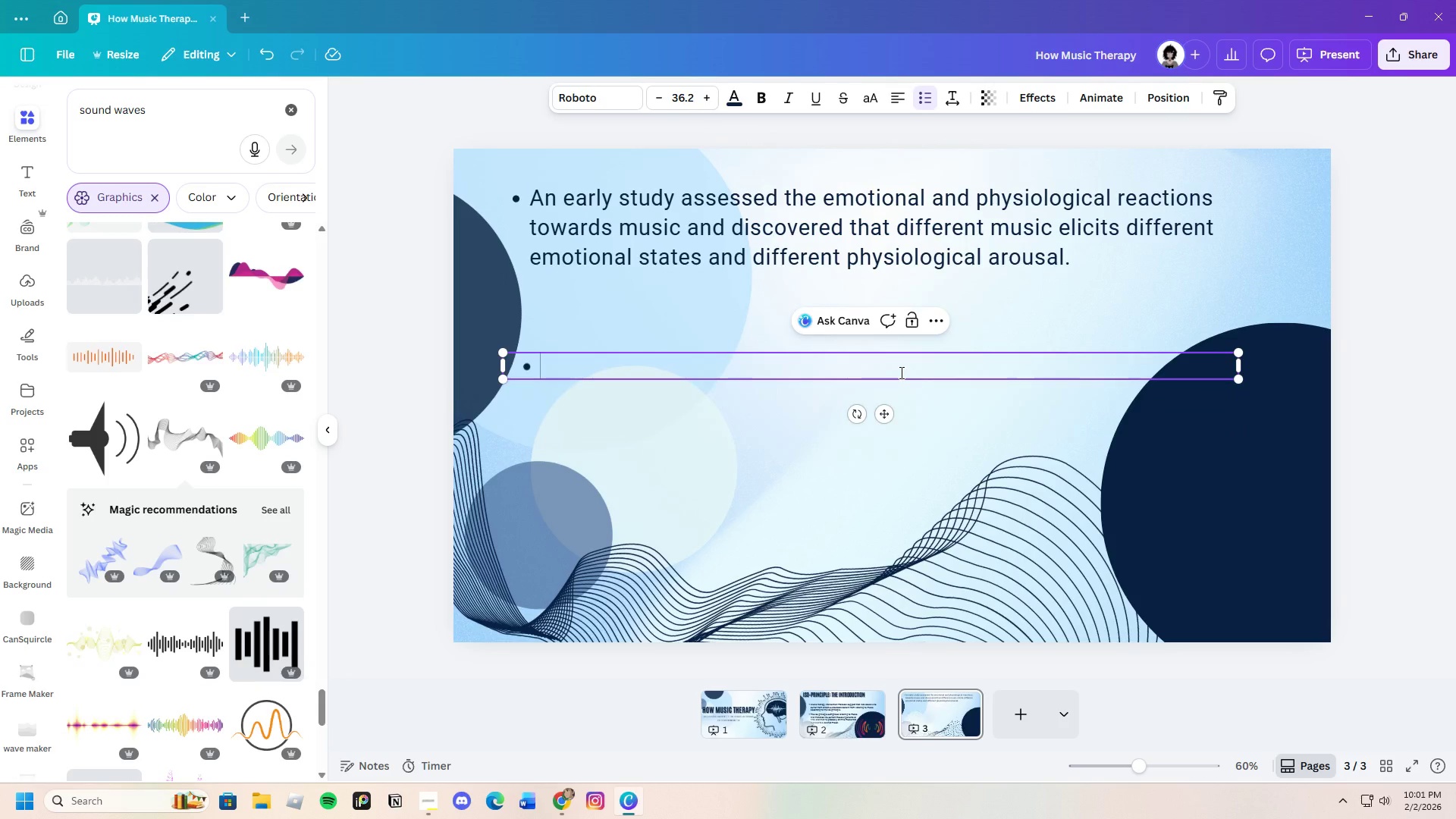 
key(Control+V)
 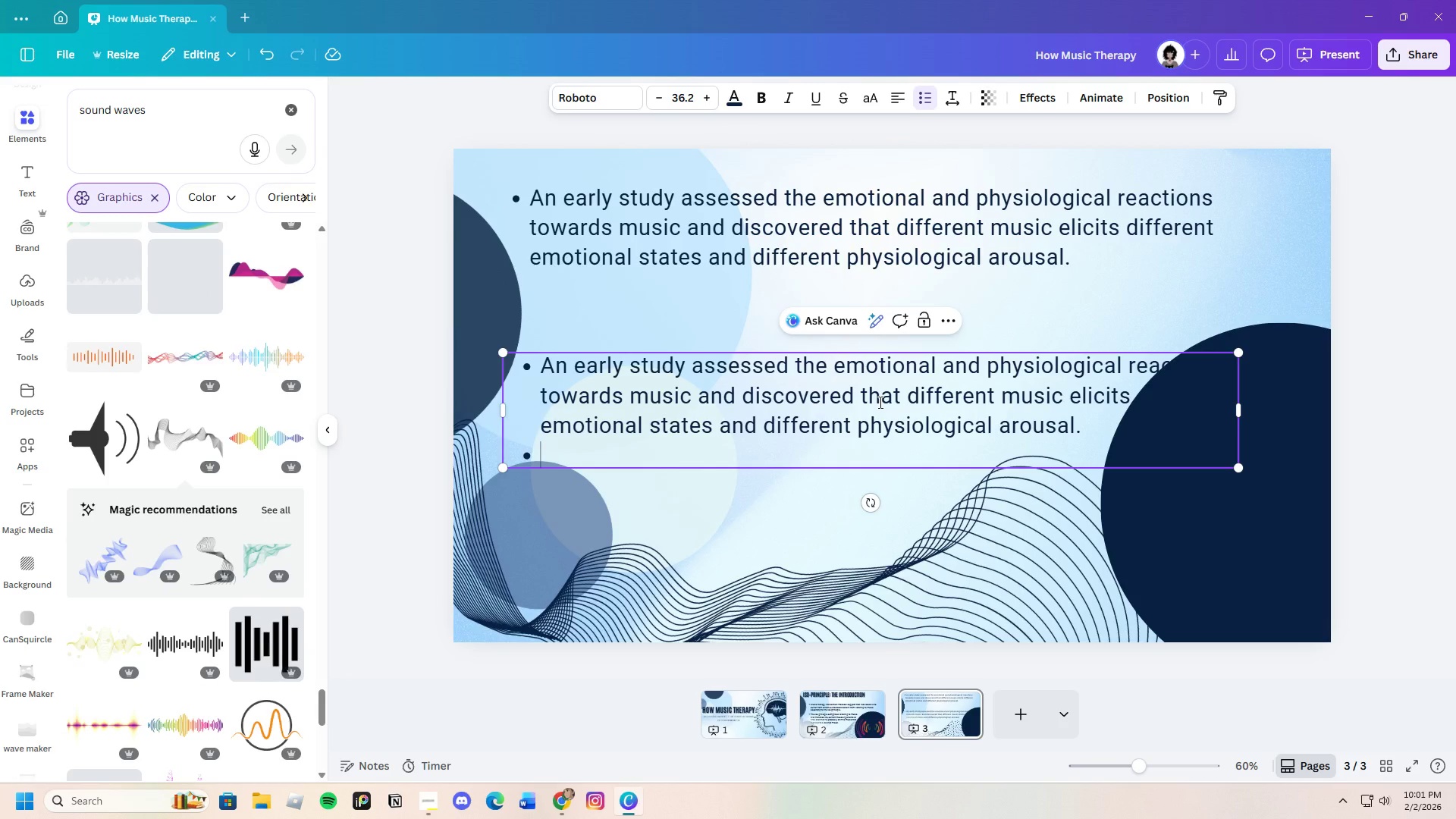 
key(Backspace)
 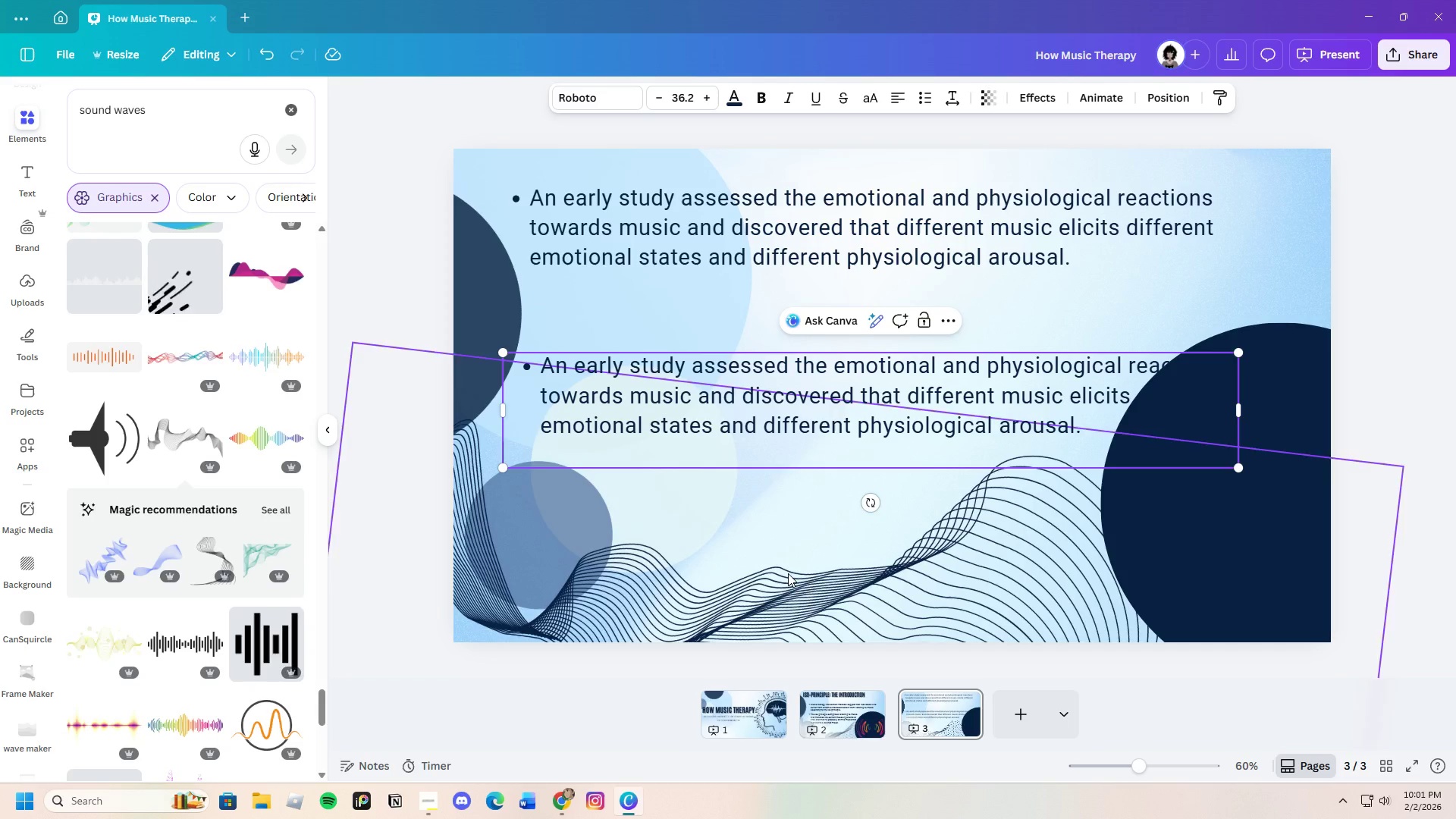 
left_click([561, 795])
 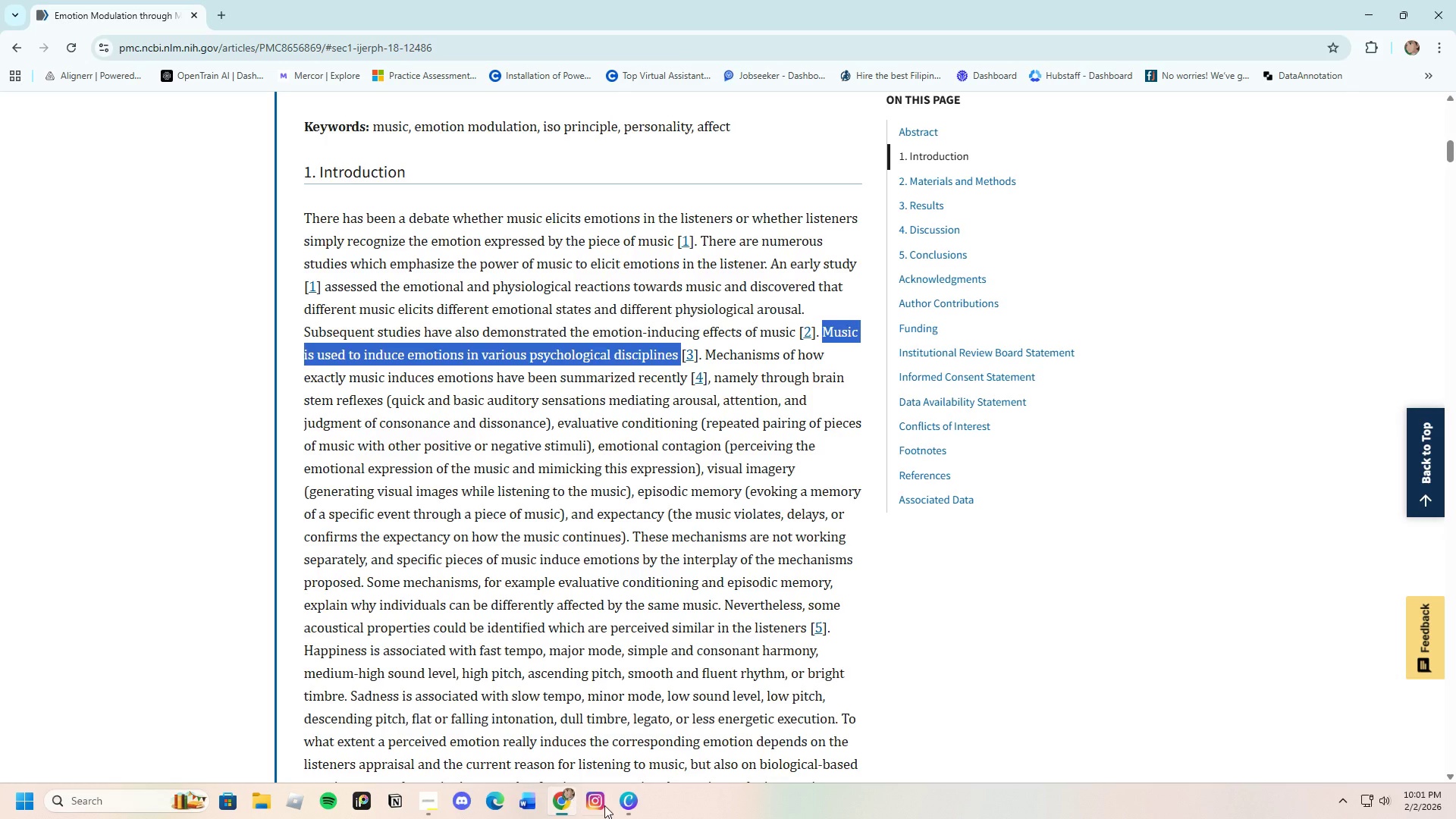 
left_click([621, 809])
 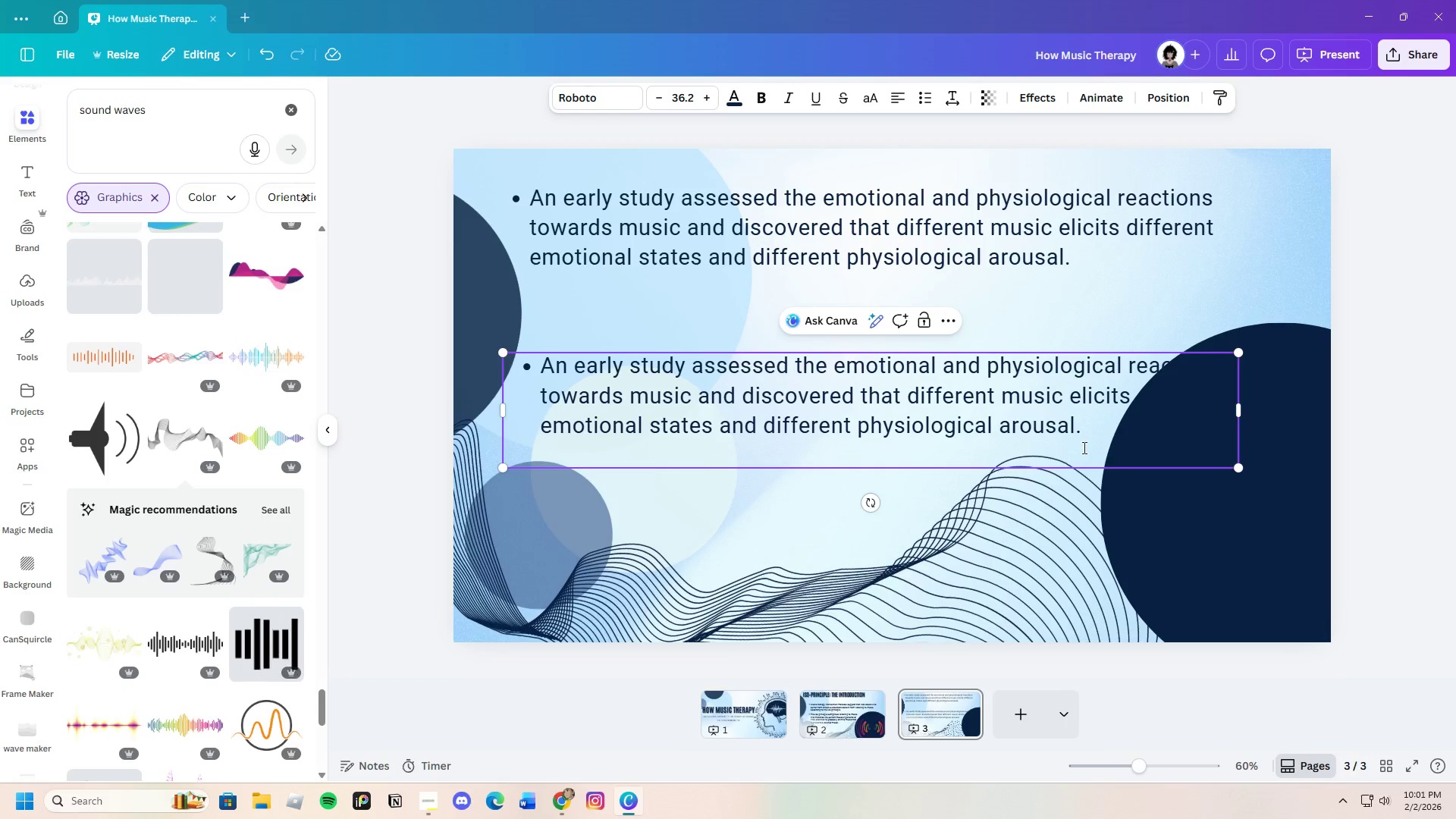 
left_click_drag(start_coordinate=[1112, 447], to_coordinate=[537, 351])
 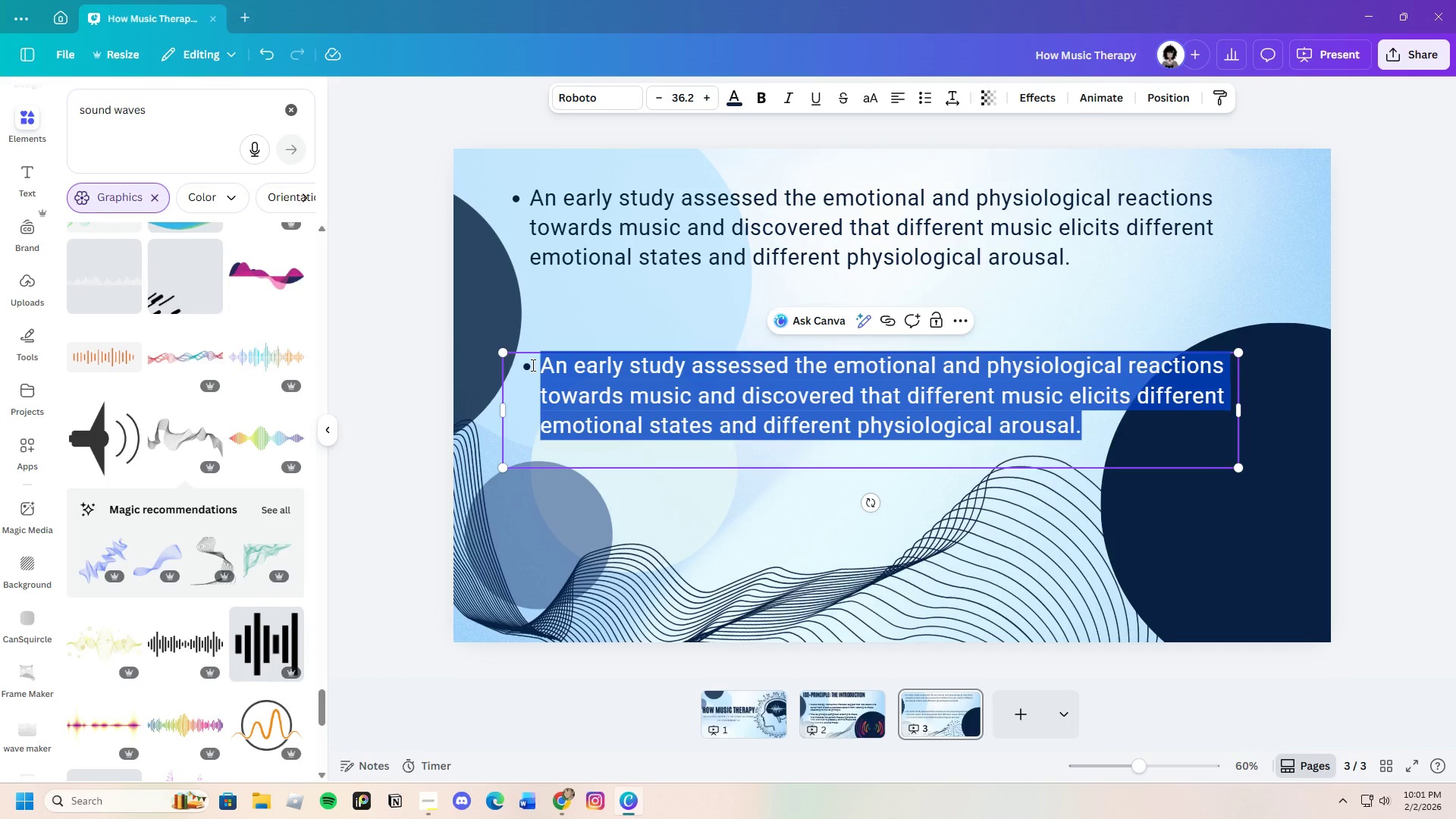 
key(Backspace)
 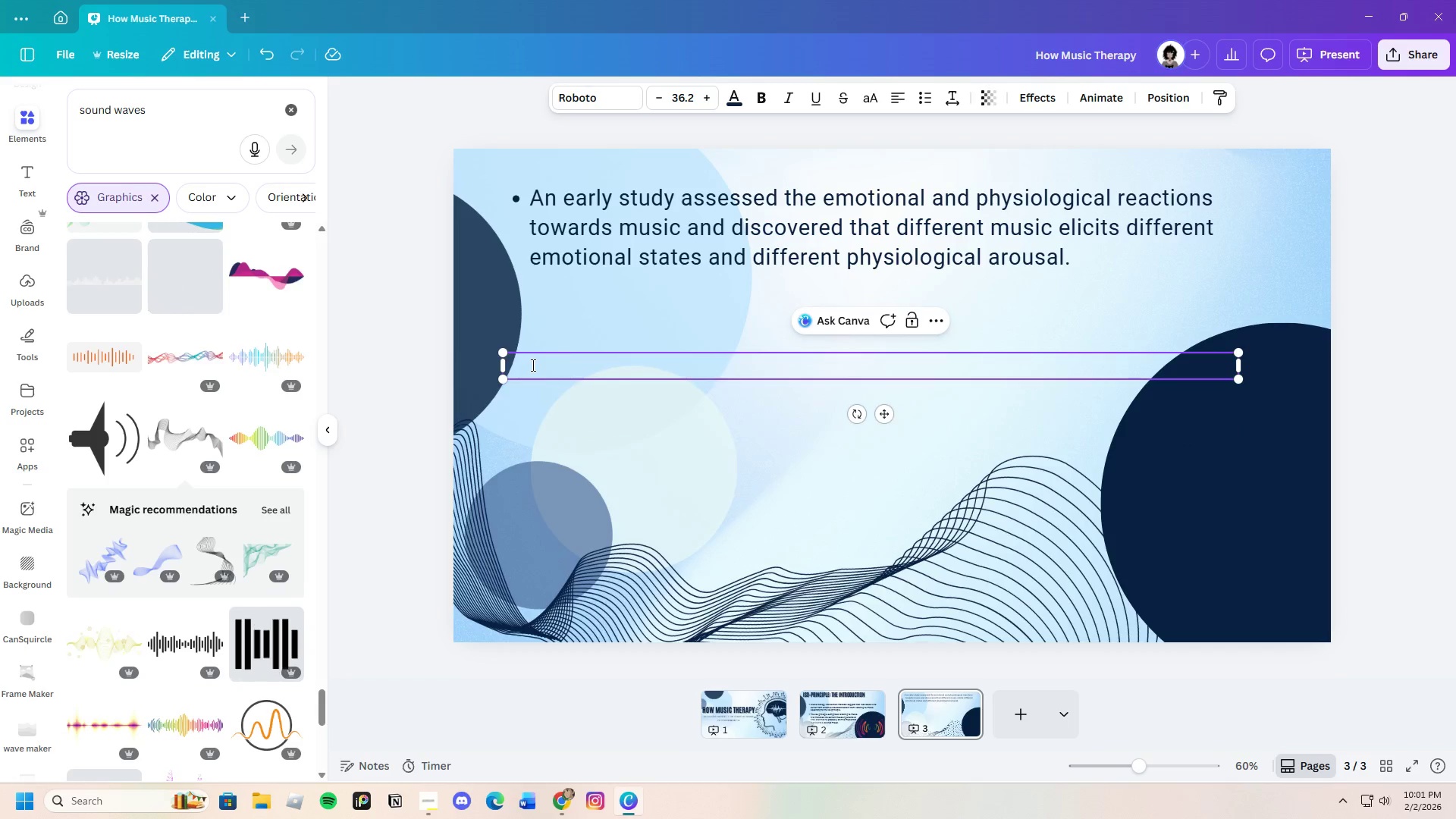 
key(Control+V)
 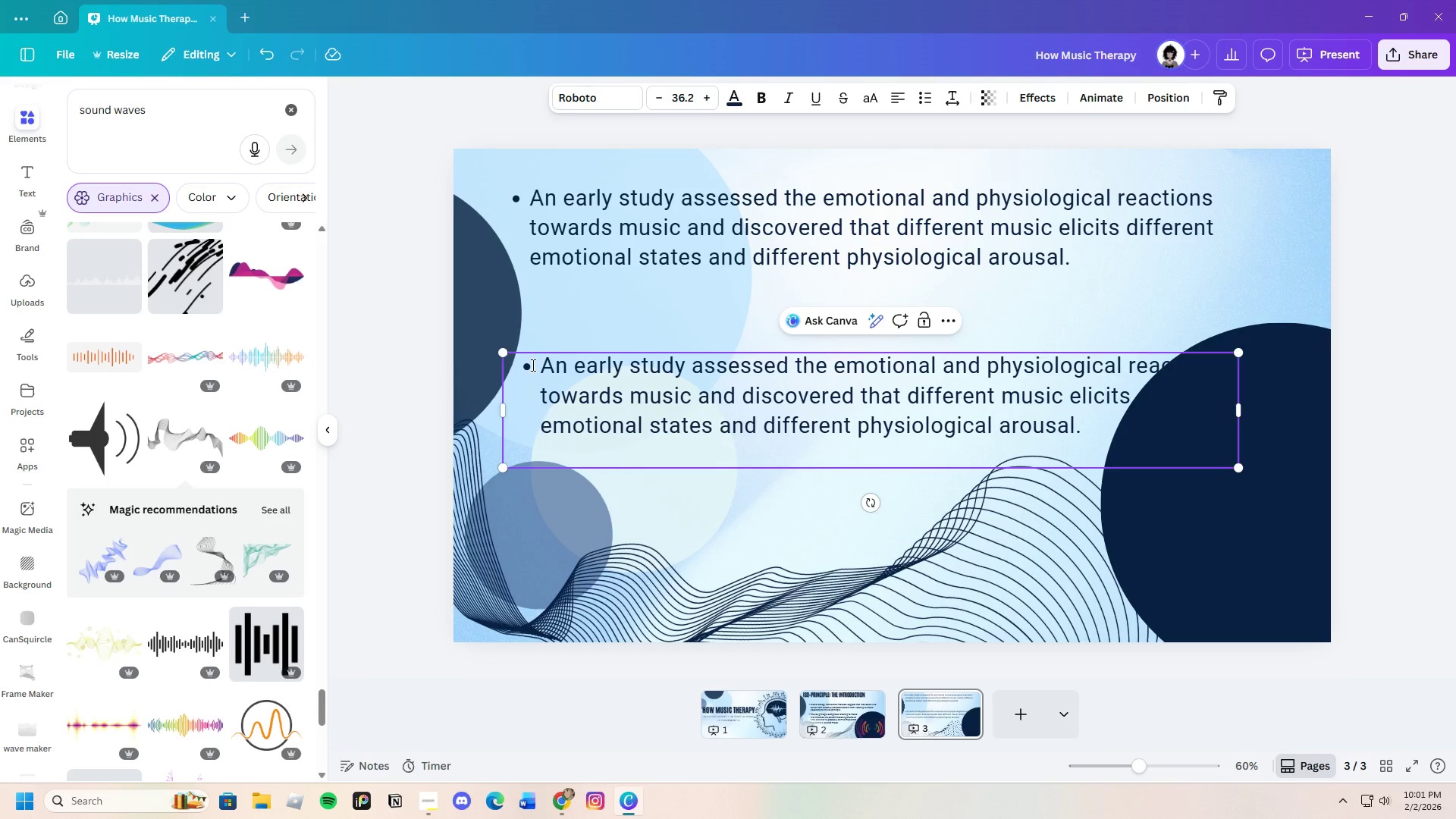 
scroll: coordinate [560, 389], scroll_direction: down, amount: 1.0
 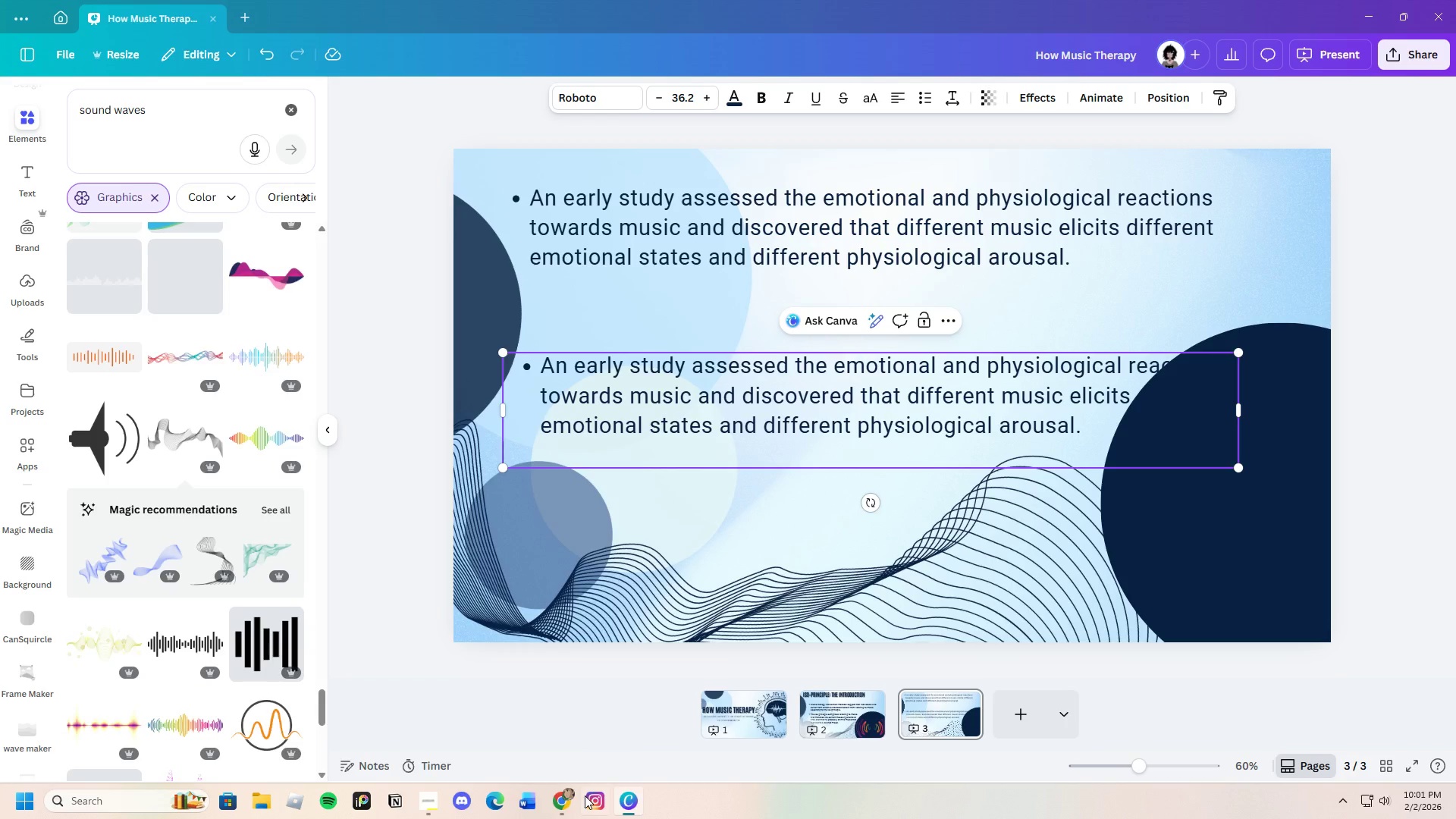 
left_click([571, 799])
 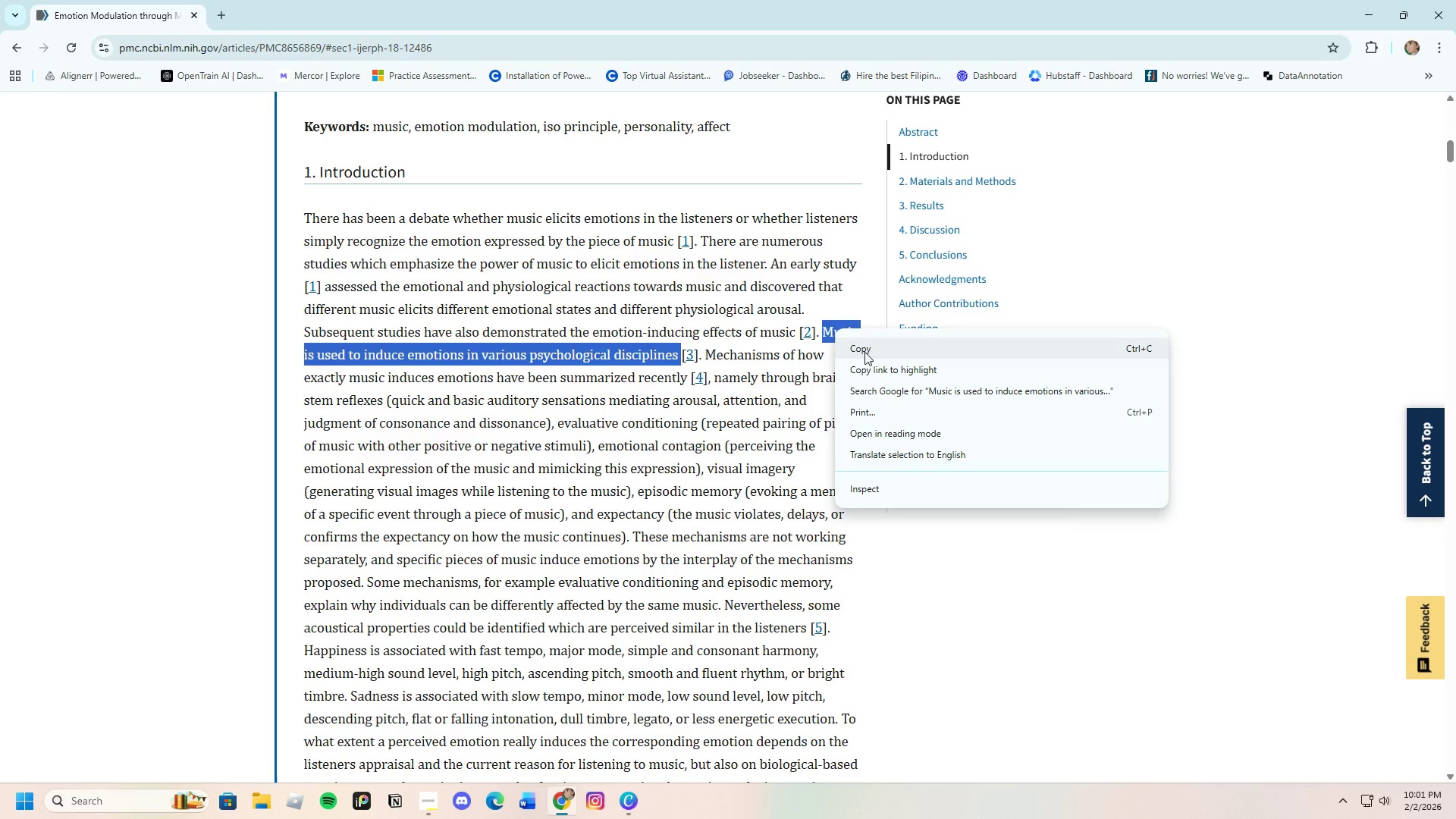 
left_click([868, 353])
 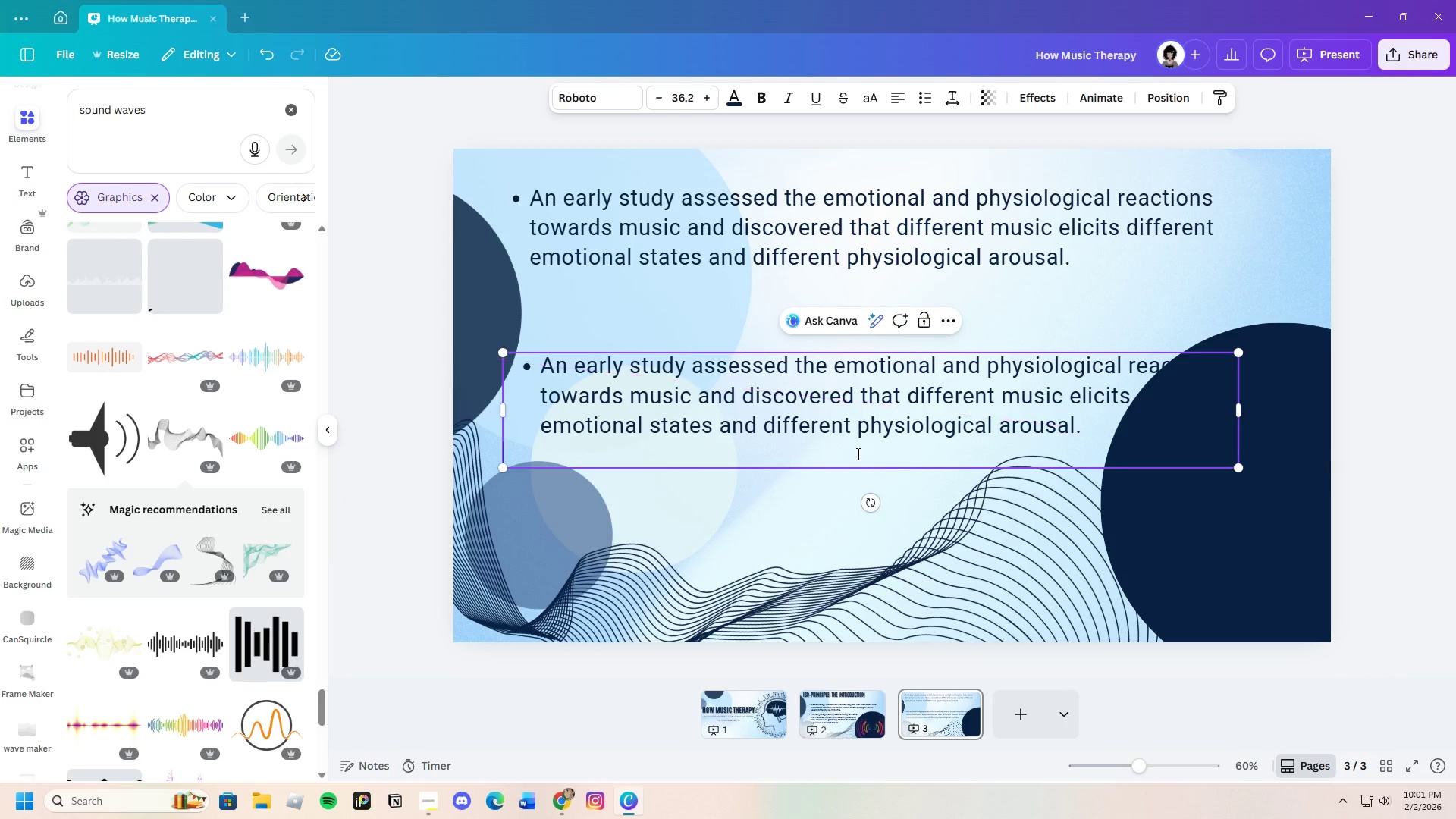 
left_click_drag(start_coordinate=[1109, 441], to_coordinate=[541, 364])
 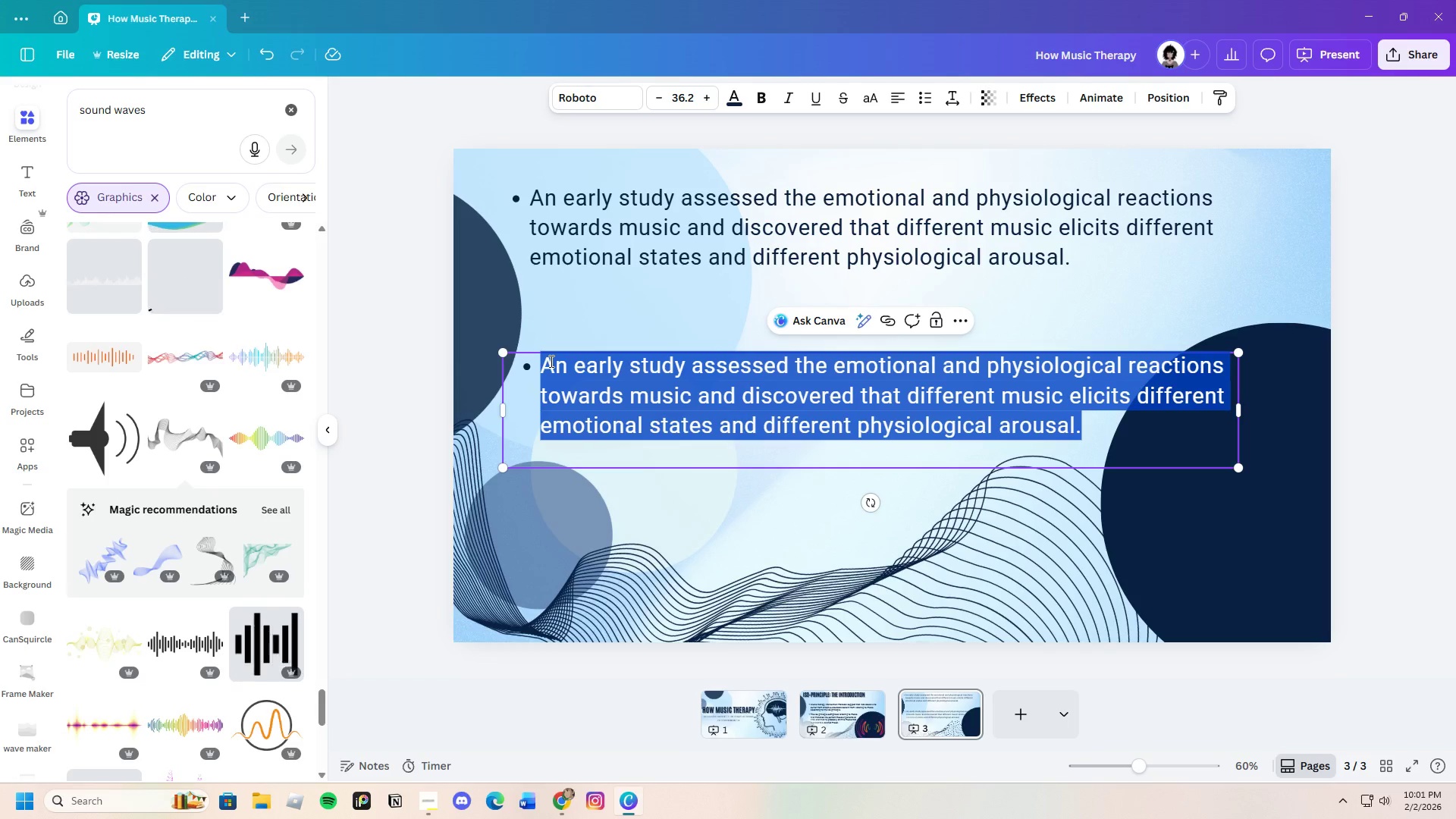 
key(Backspace)
 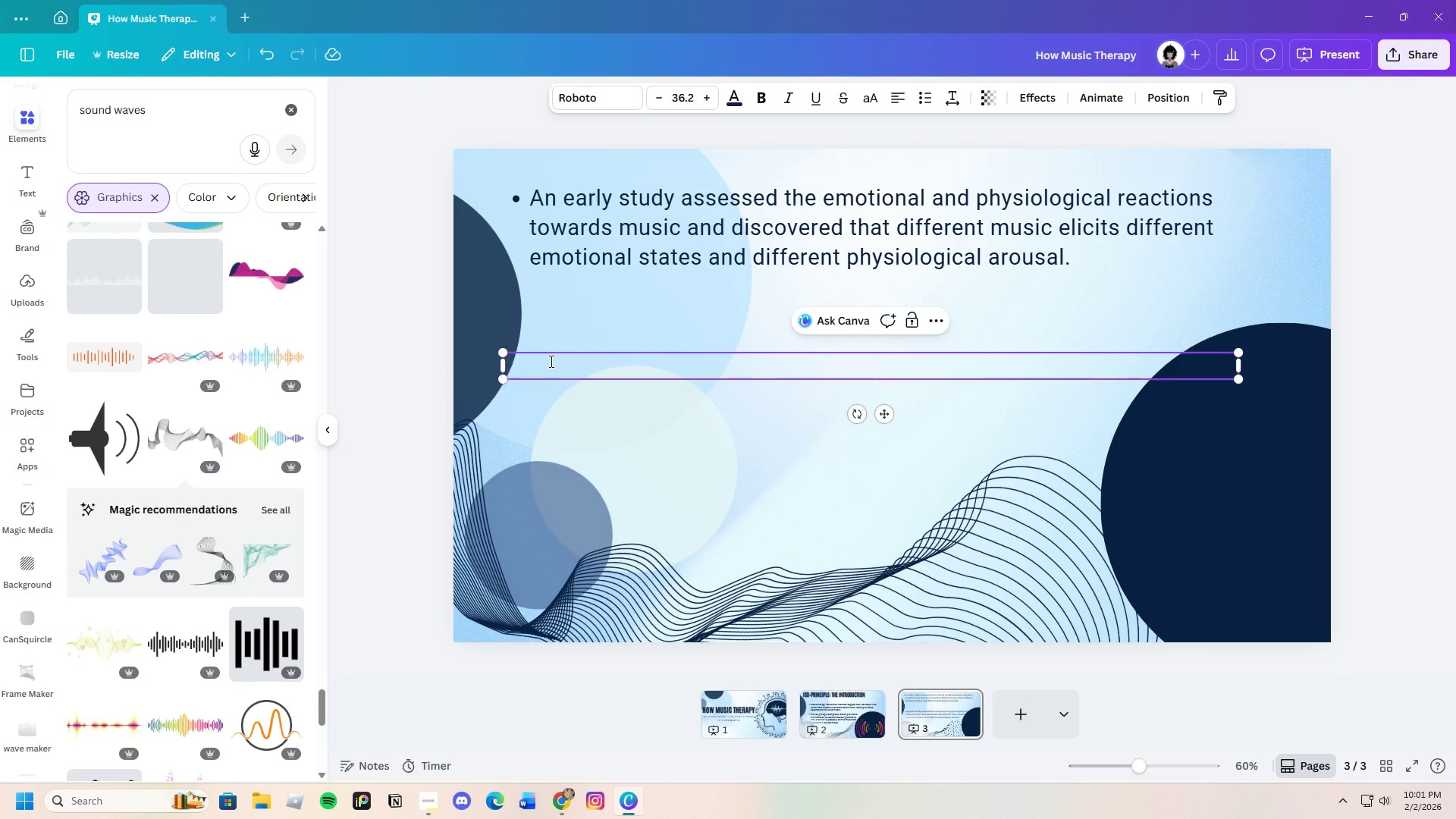 
key(Control+V)
 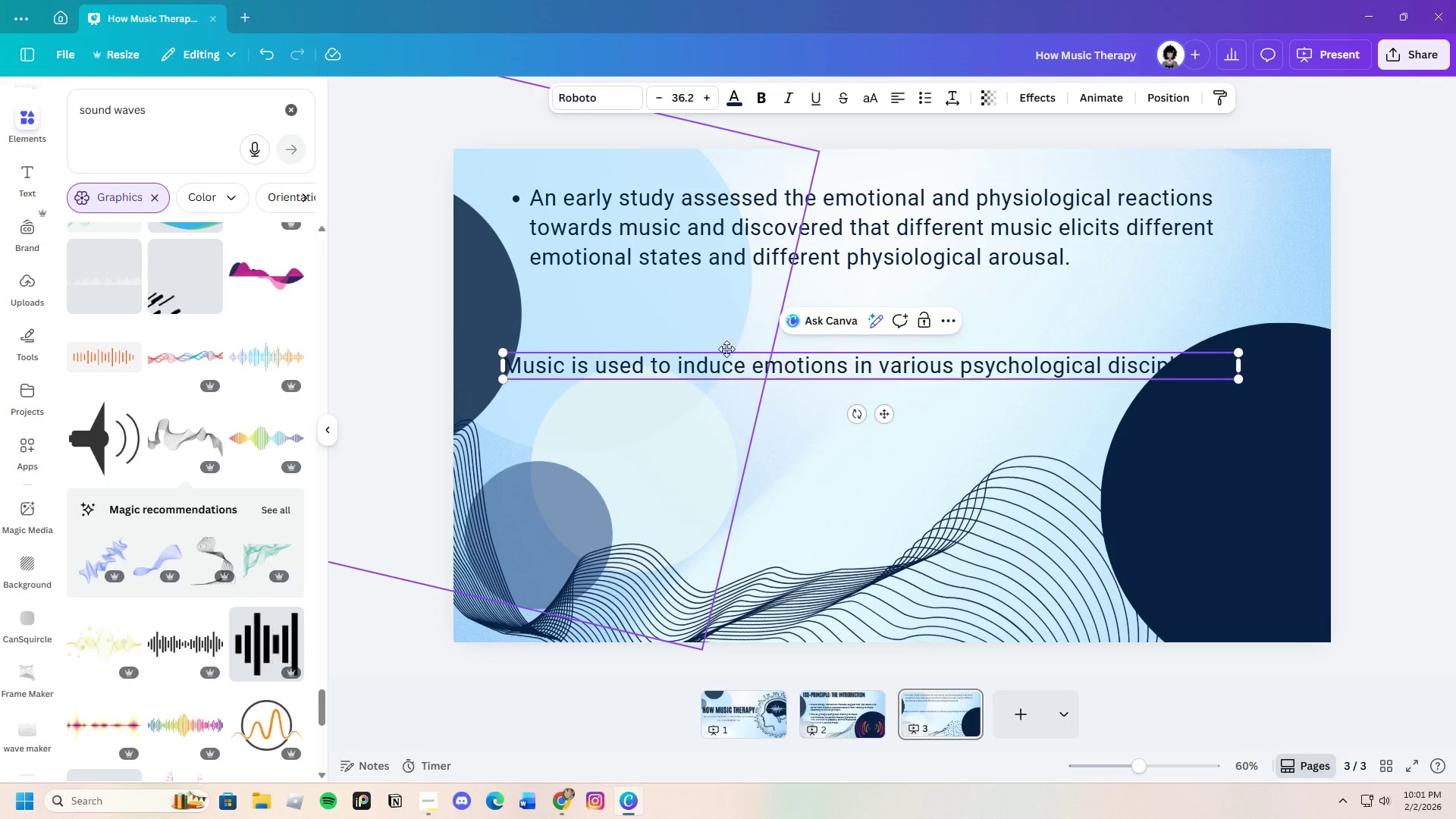 
left_click([780, 431])
 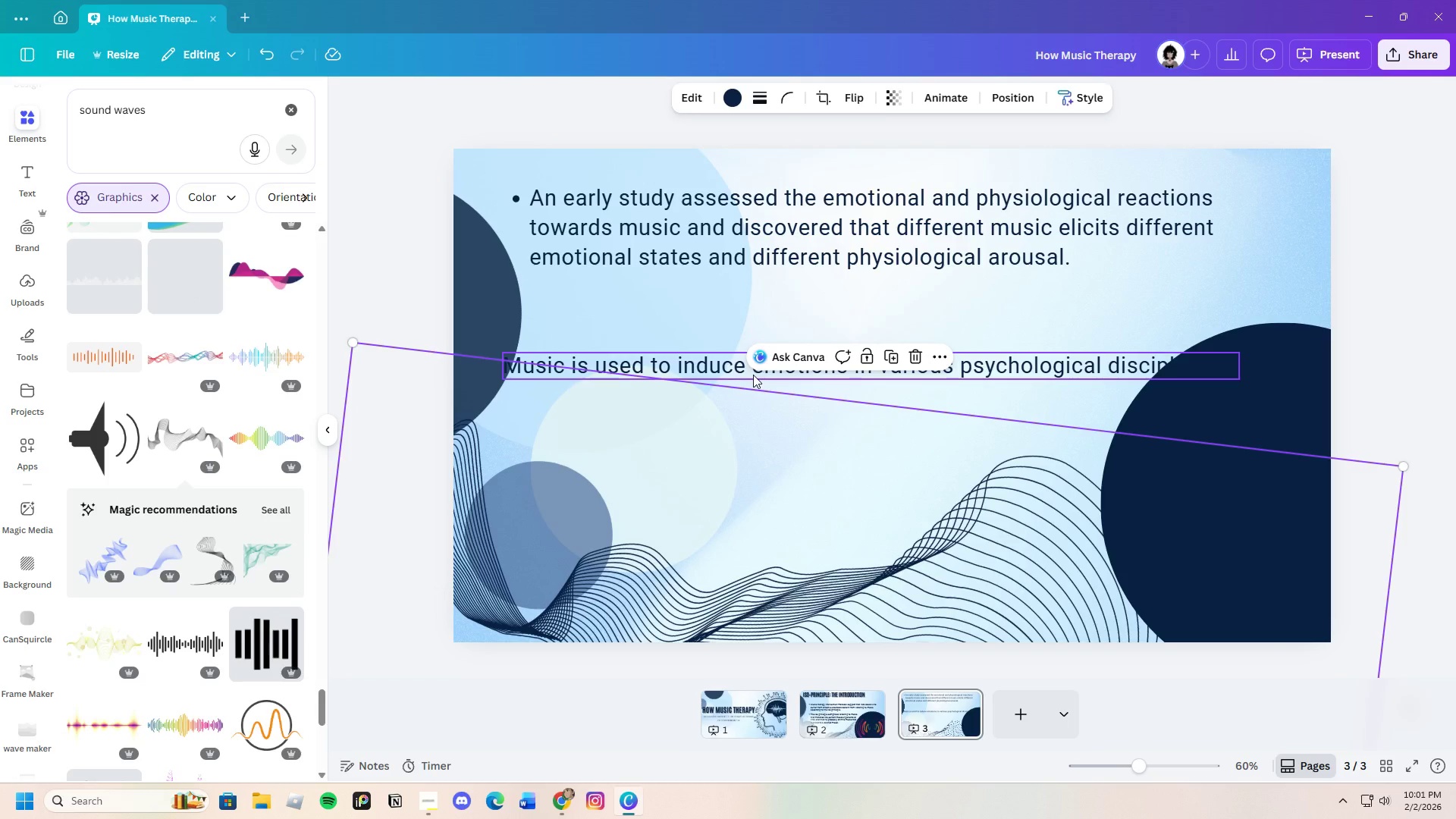 
left_click([745, 371])
 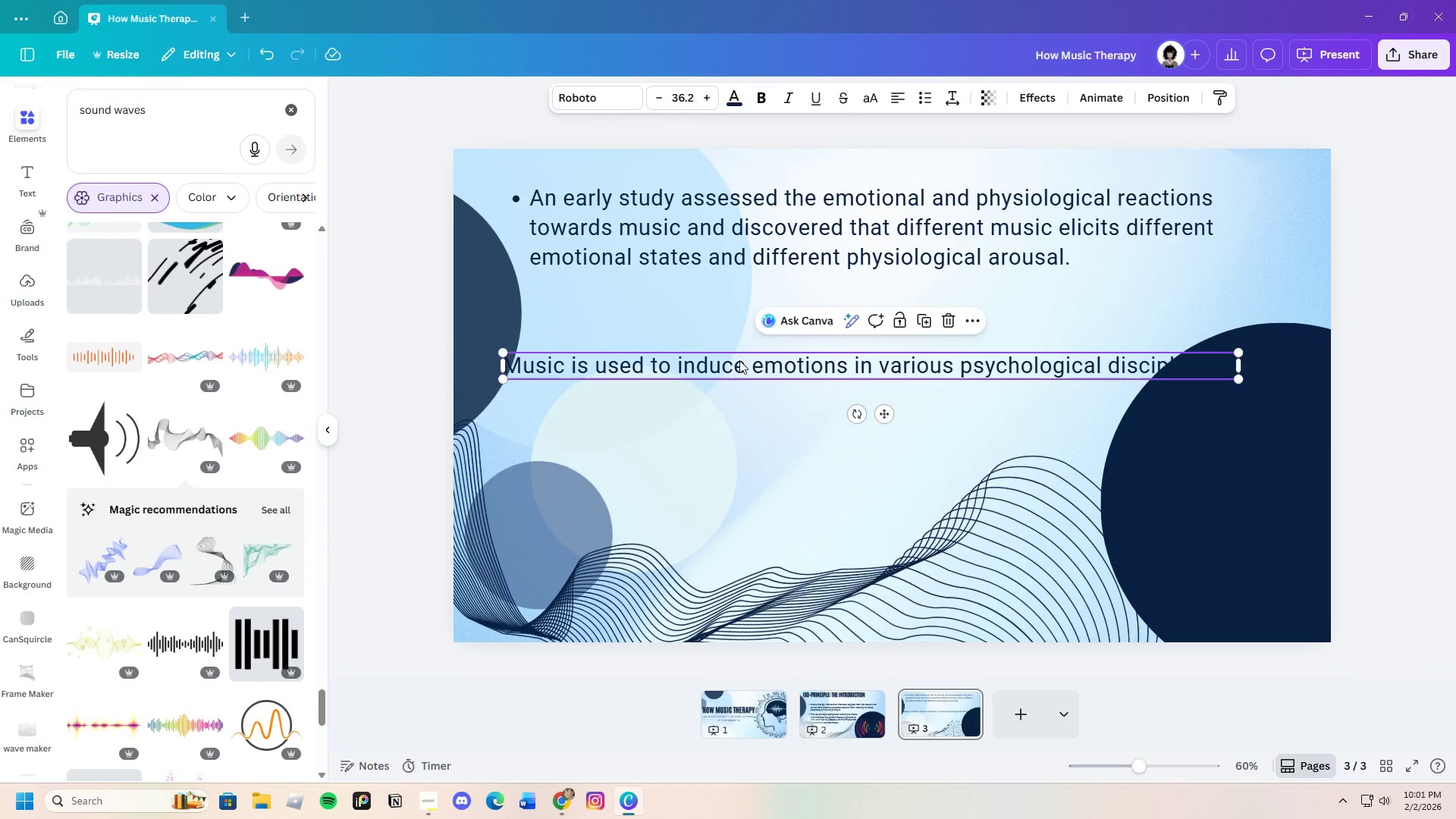 
left_click_drag(start_coordinate=[740, 368], to_coordinate=[738, 339])
 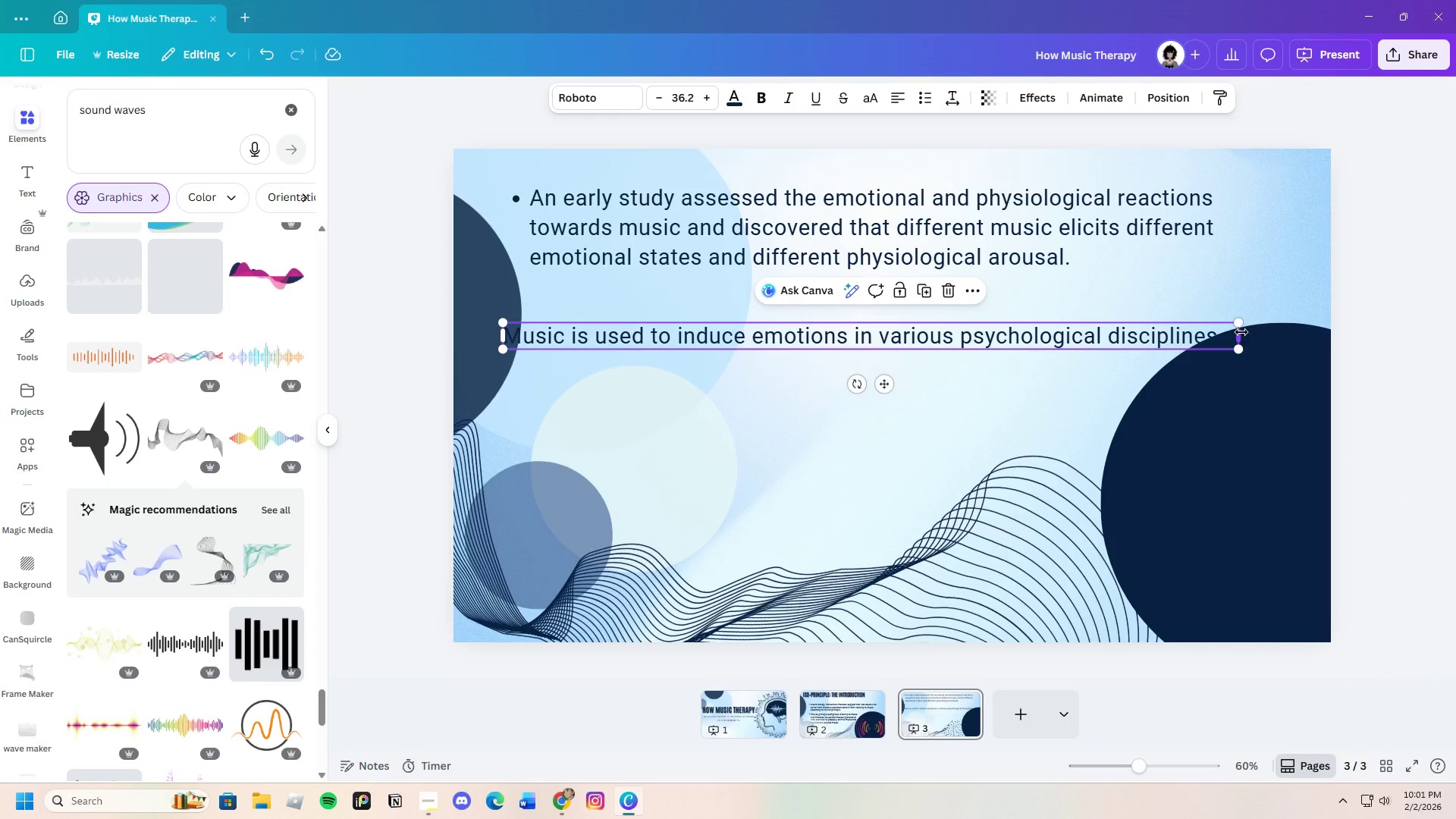 
left_click_drag(start_coordinate=[1242, 334], to_coordinate=[912, 325])
 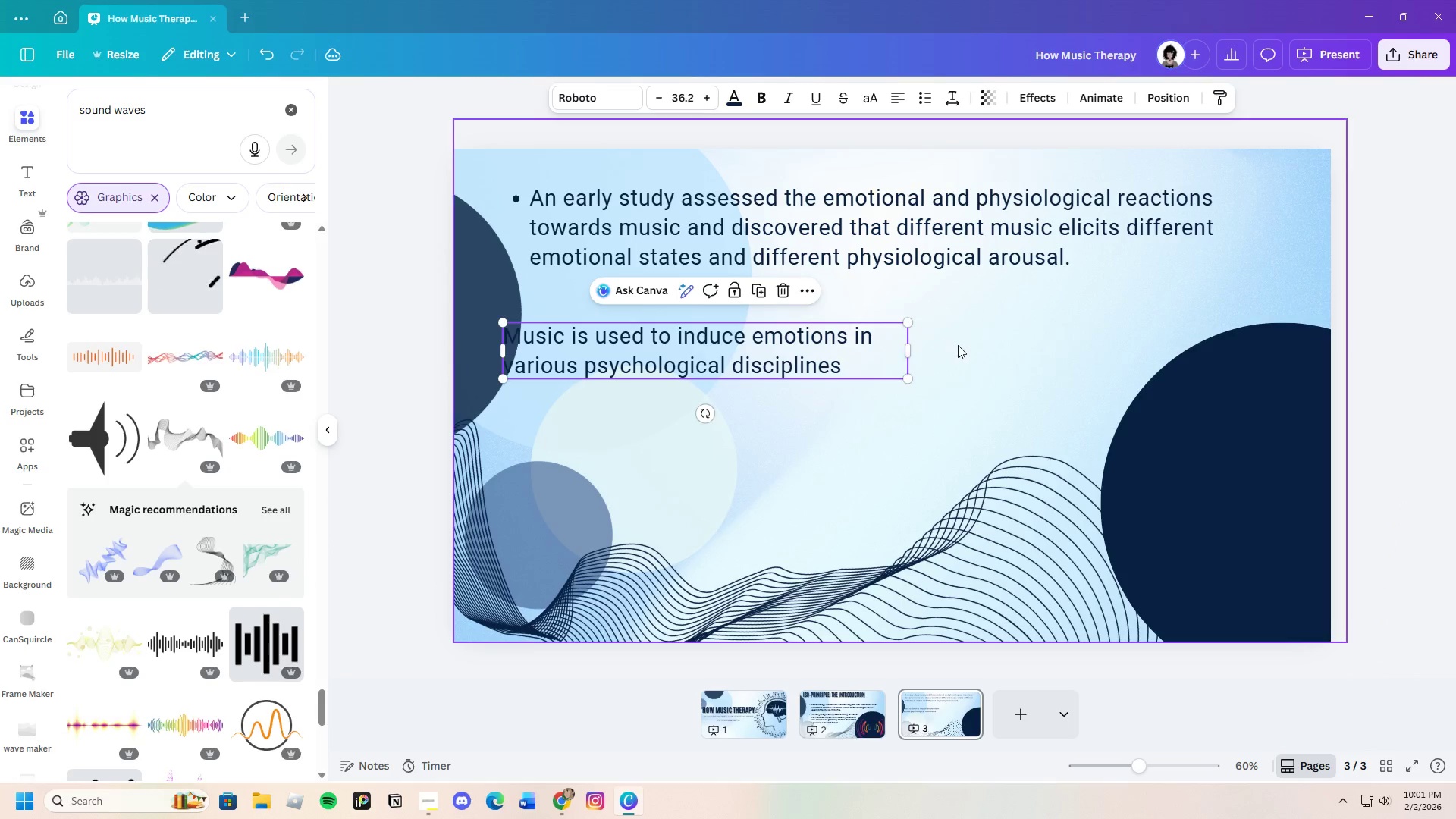 
left_click([958, 345])
 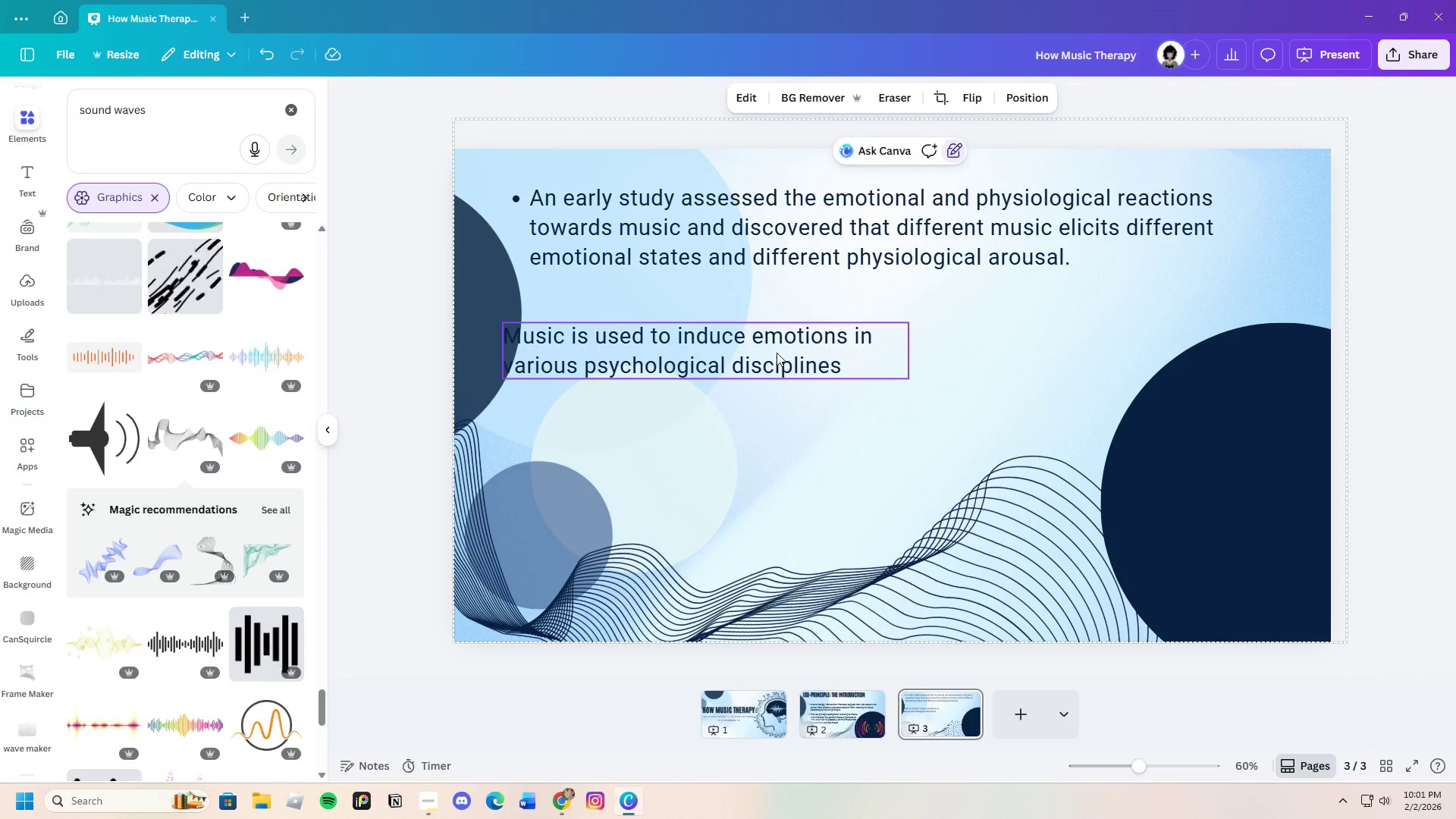 
left_click_drag(start_coordinate=[777, 353], to_coordinate=[890, 329])
 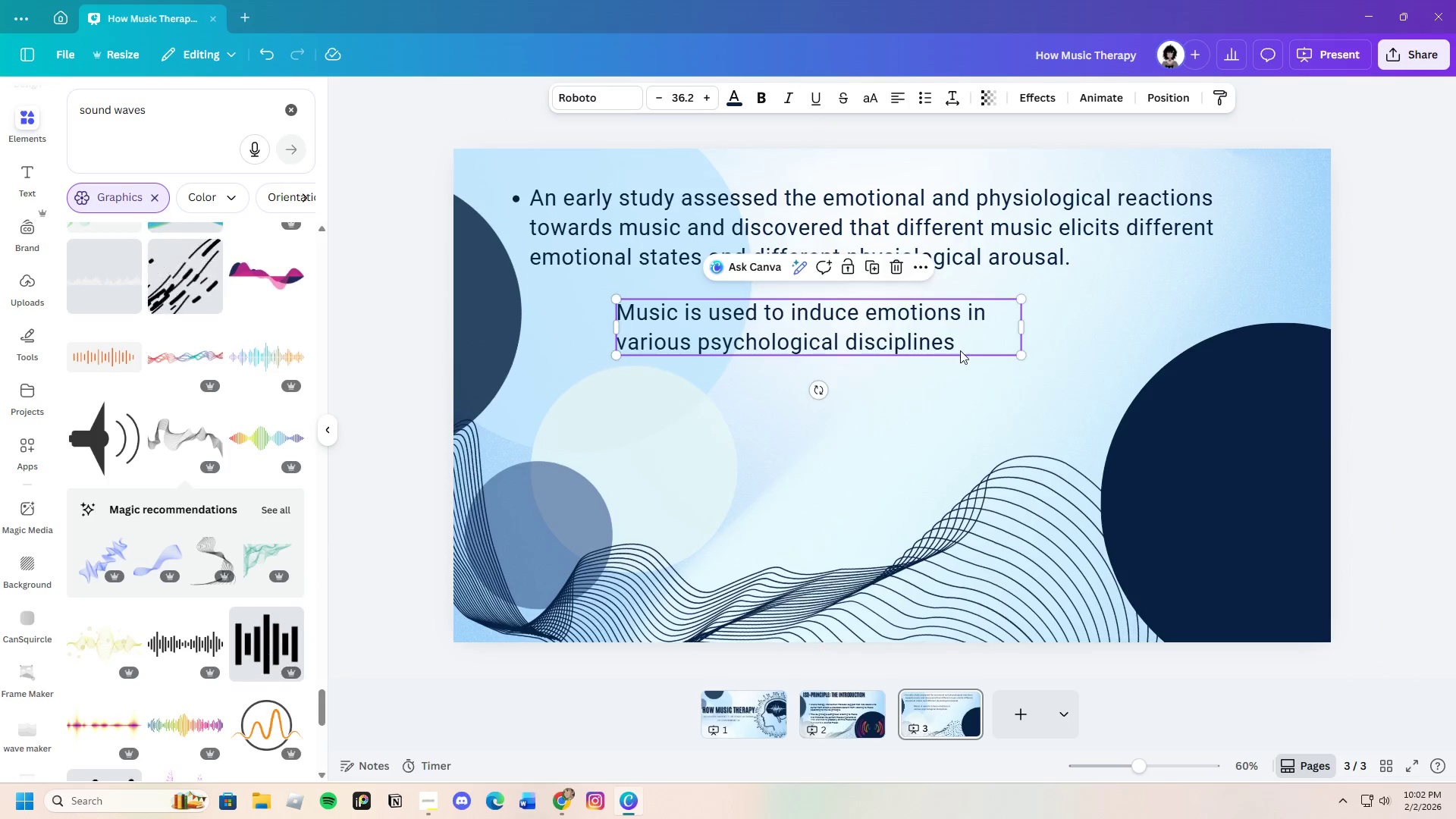 
left_click([962, 348])
 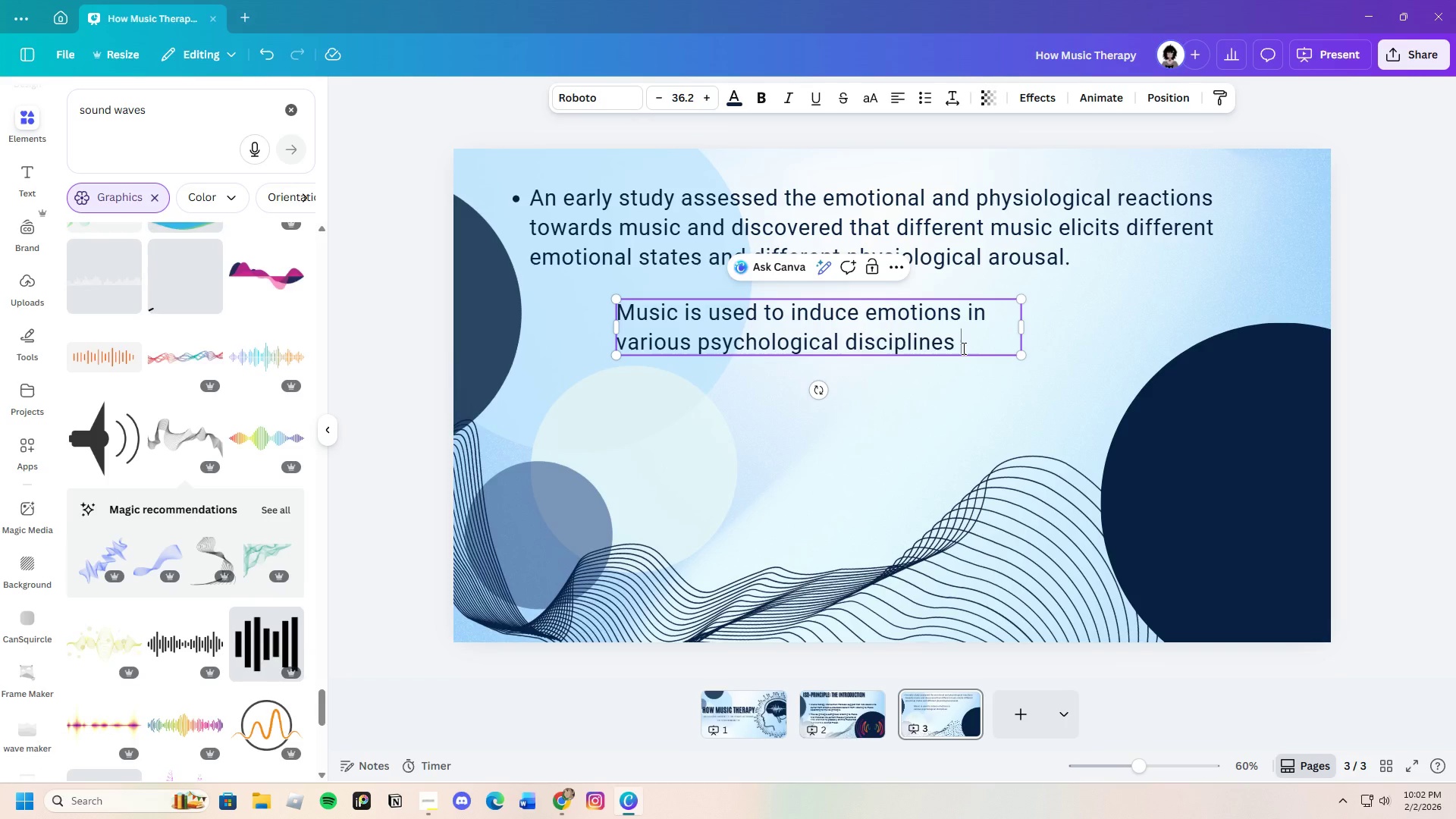 
left_click_drag(start_coordinate=[962, 348], to_coordinate=[617, 311])
 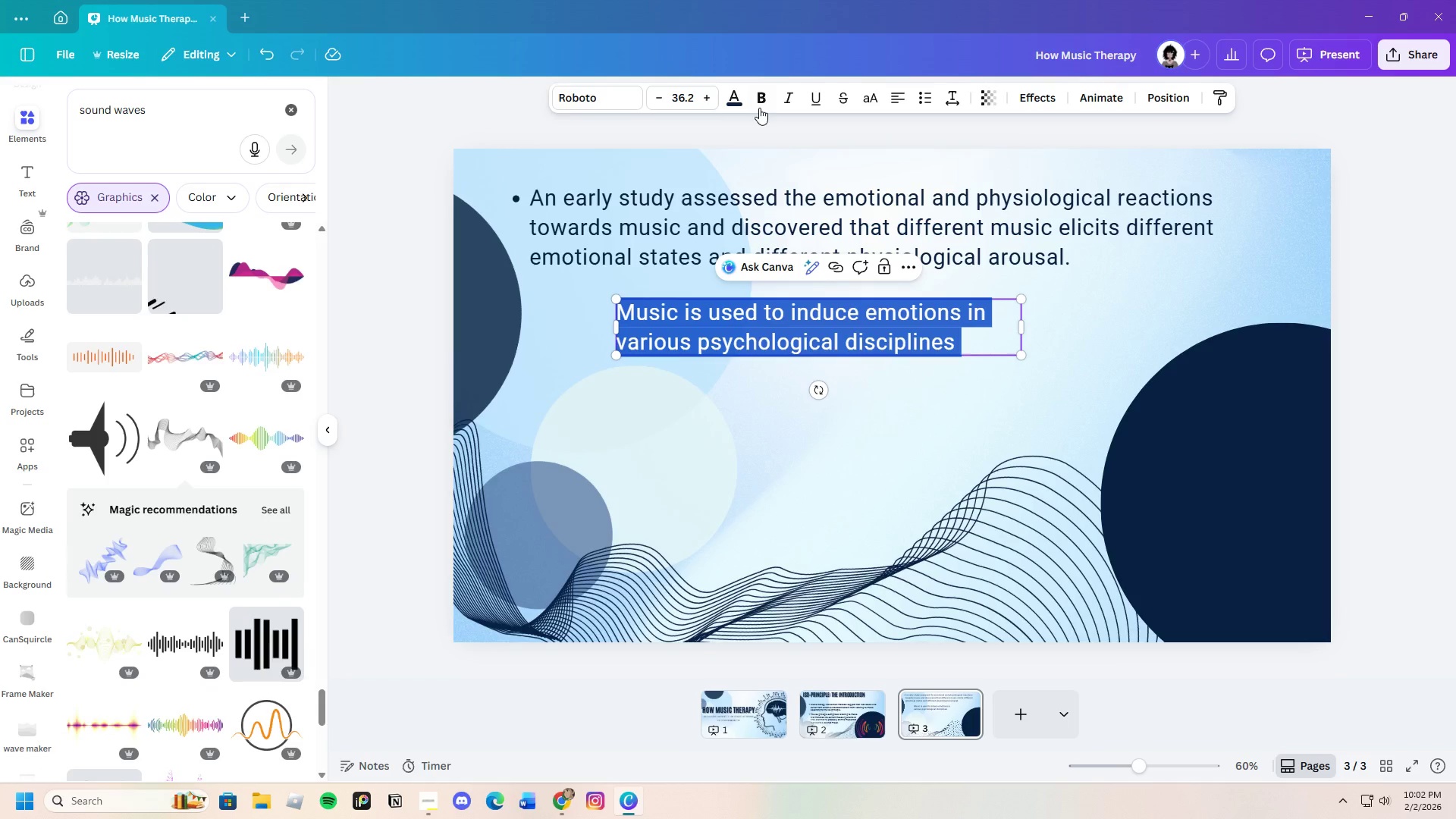 
left_click([758, 105])
 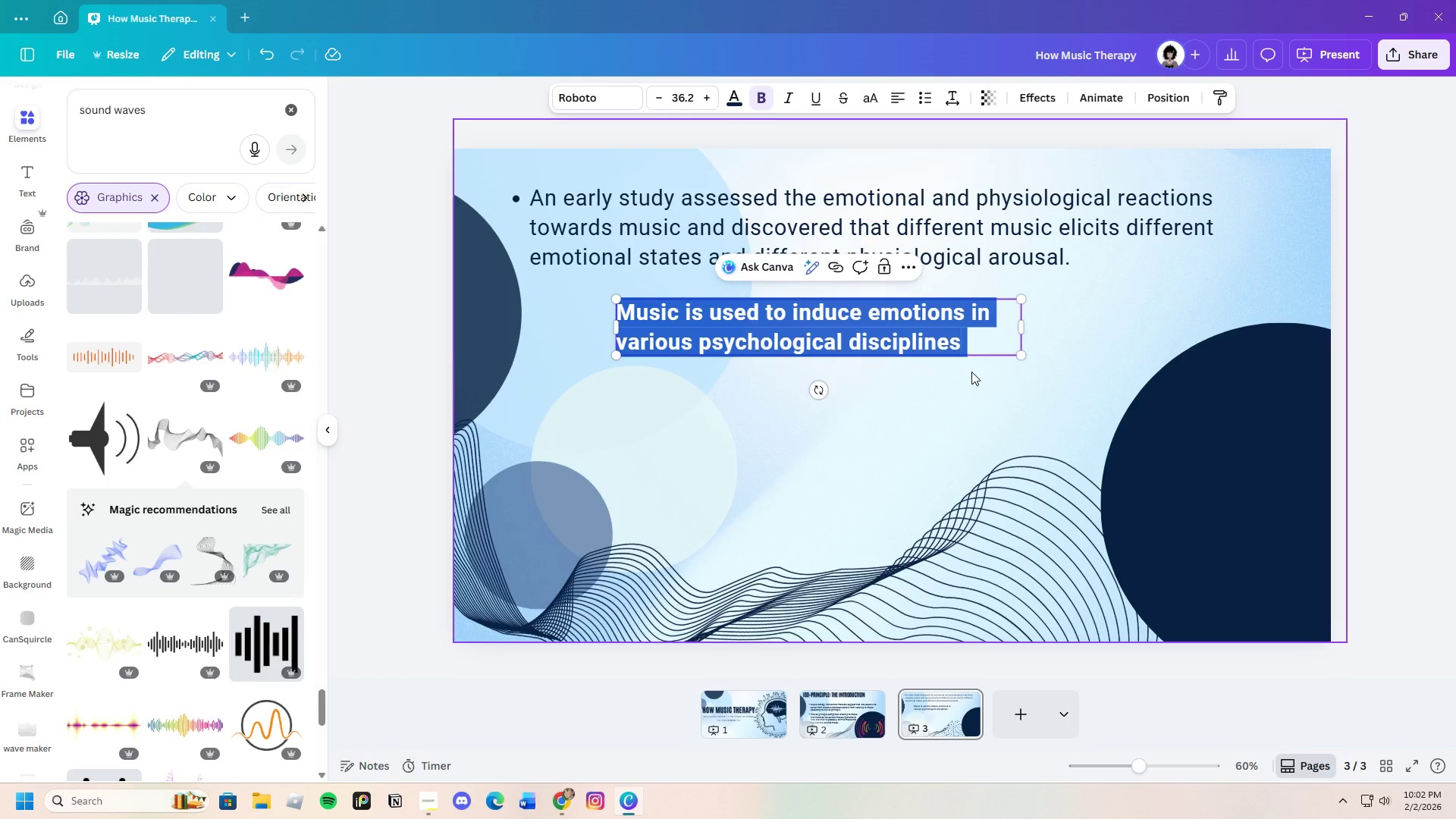 
left_click([974, 386])
 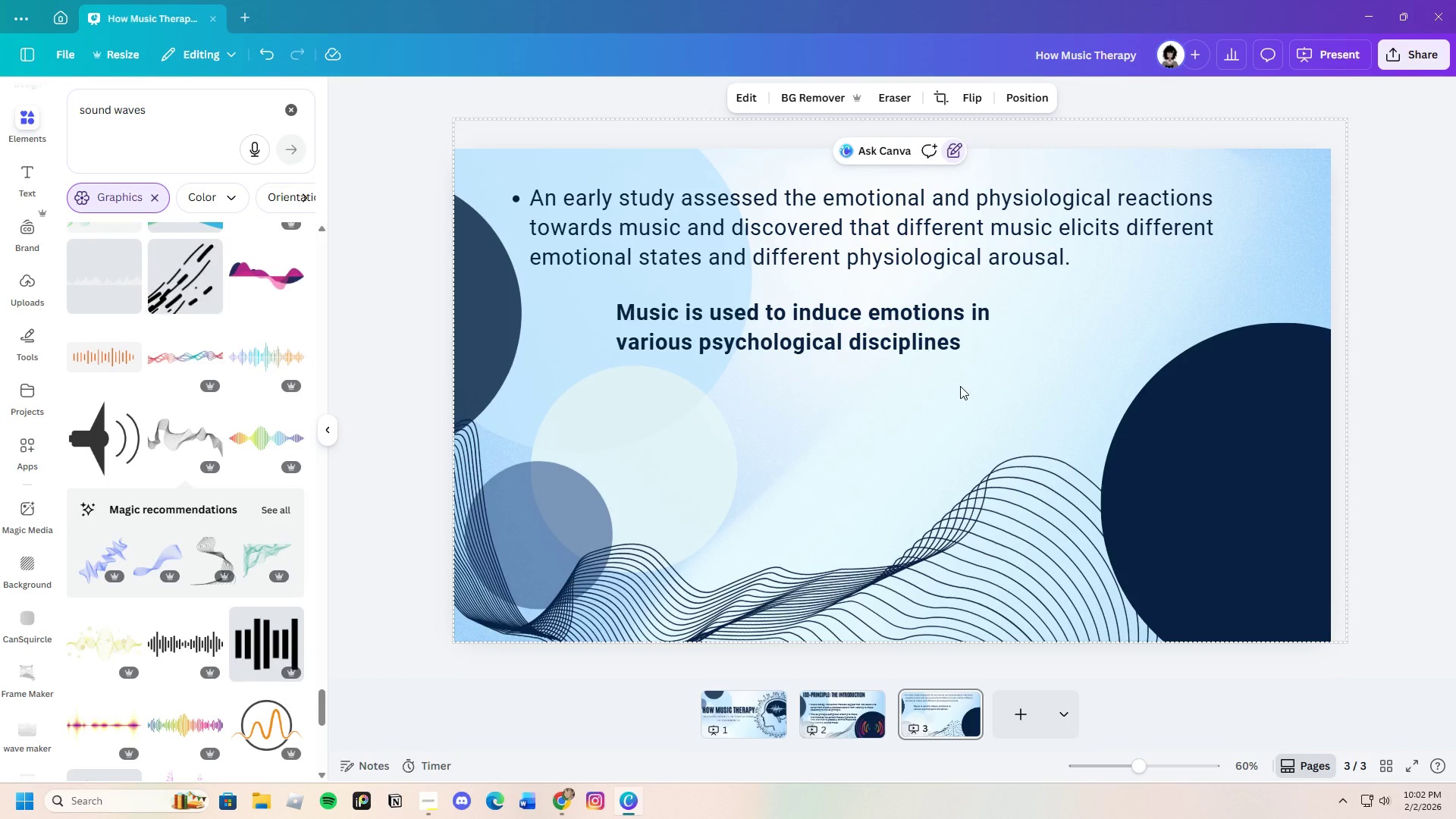 
left_click([921, 346])
 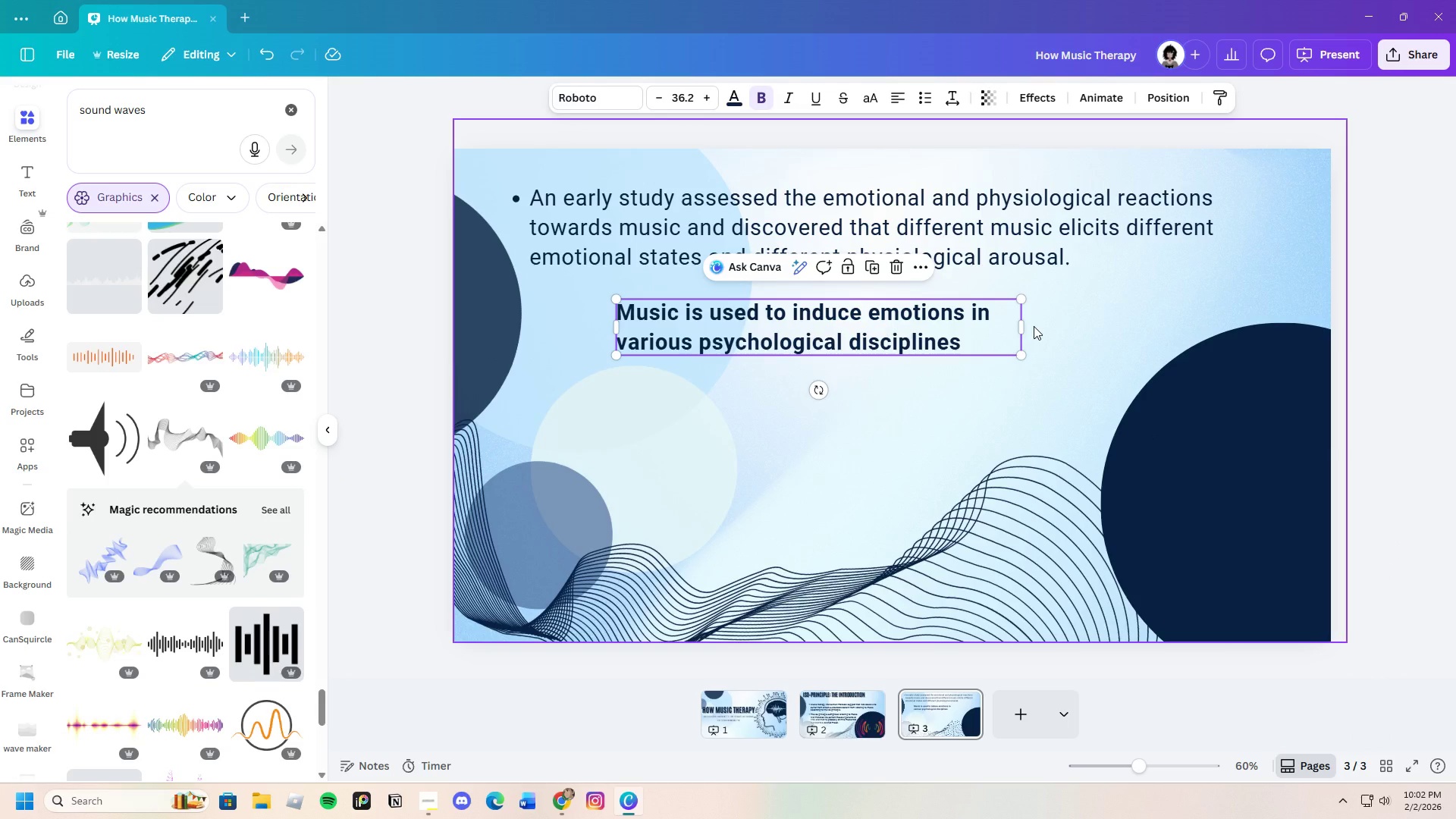 
left_click_drag(start_coordinate=[1025, 326], to_coordinate=[1356, 311])
 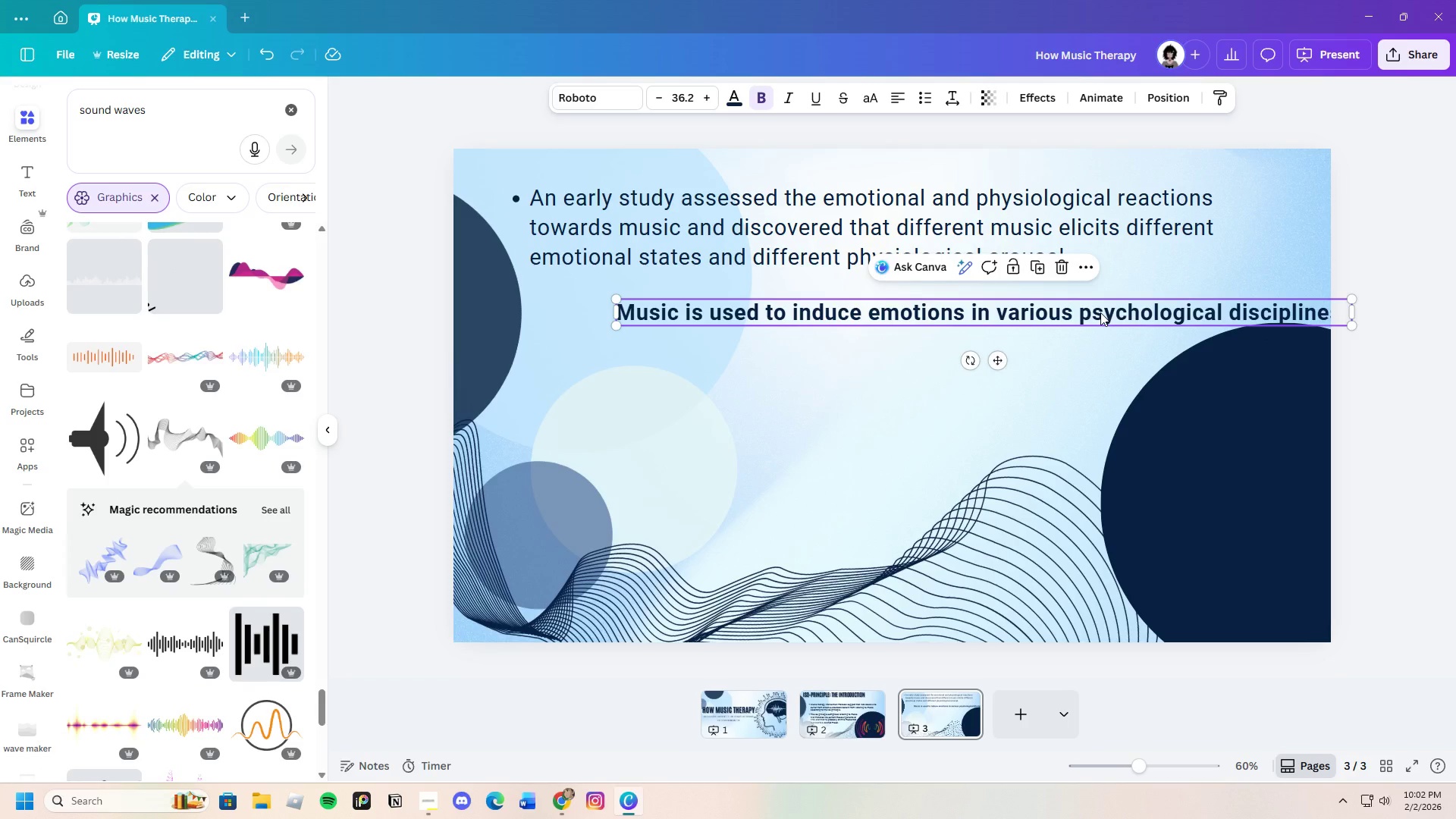 
left_click_drag(start_coordinate=[1100, 312], to_coordinate=[968, 296])
 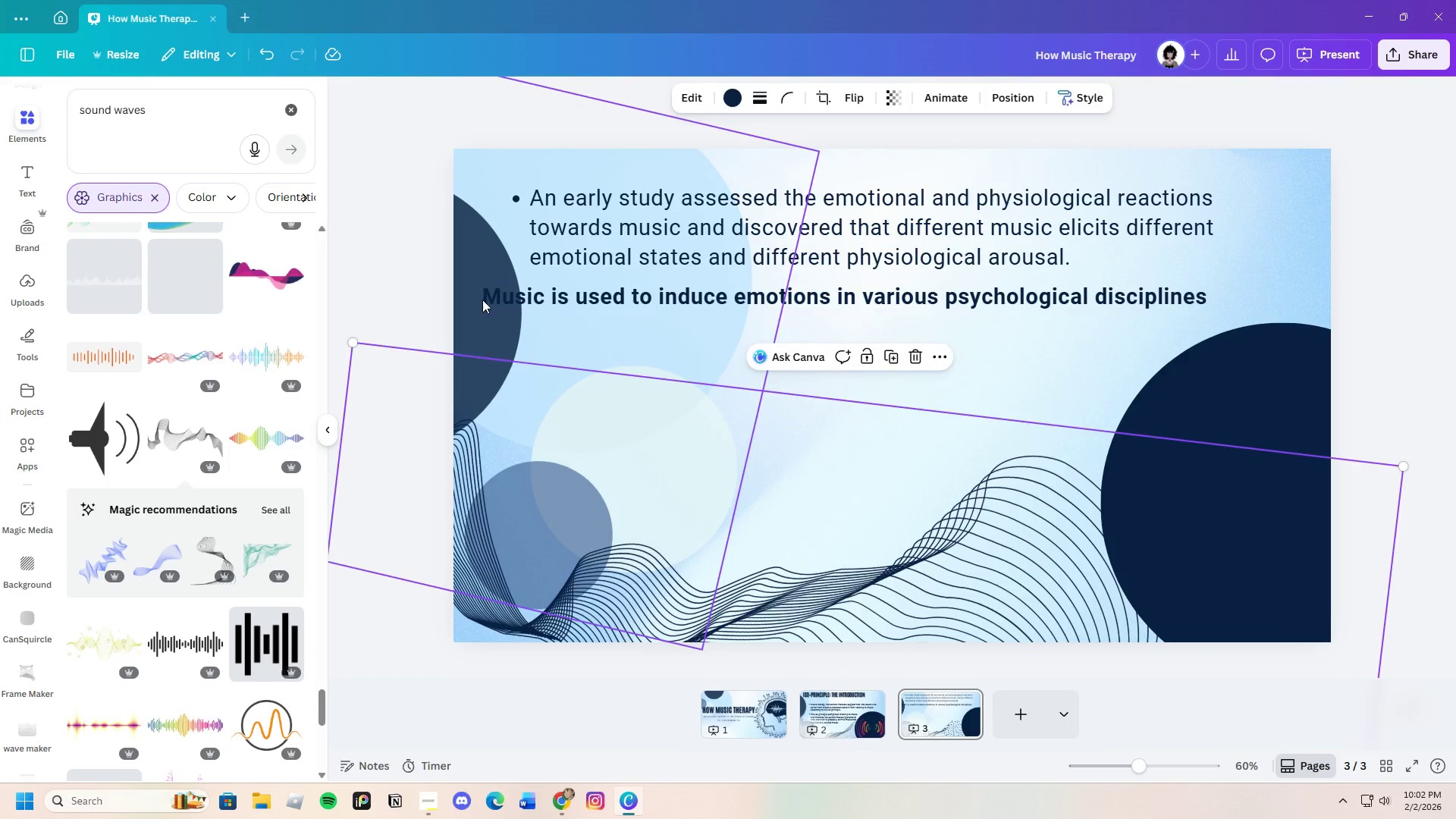 
left_click([489, 220])
 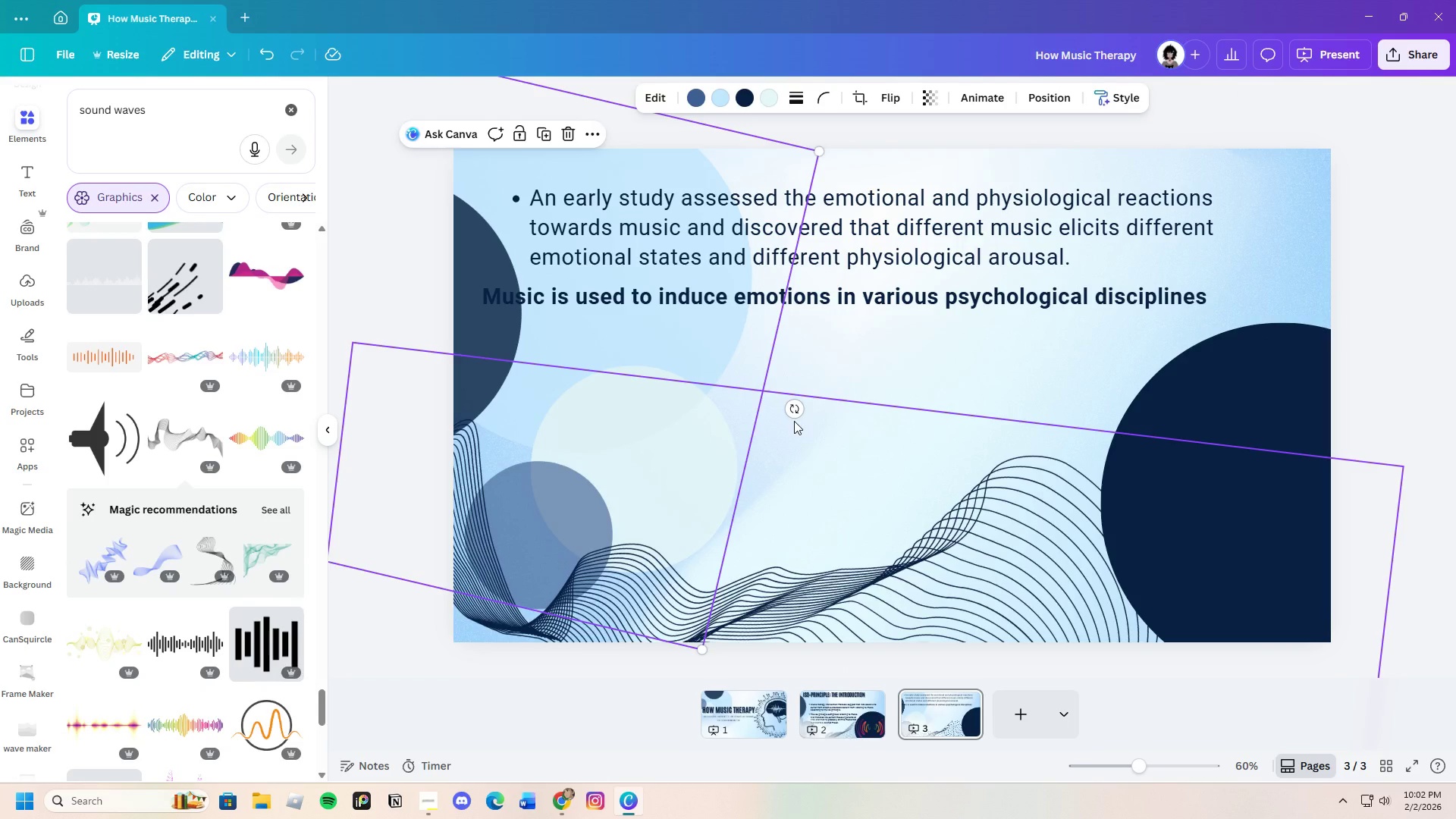 
left_click_drag(start_coordinate=[793, 408], to_coordinate=[728, 548])
 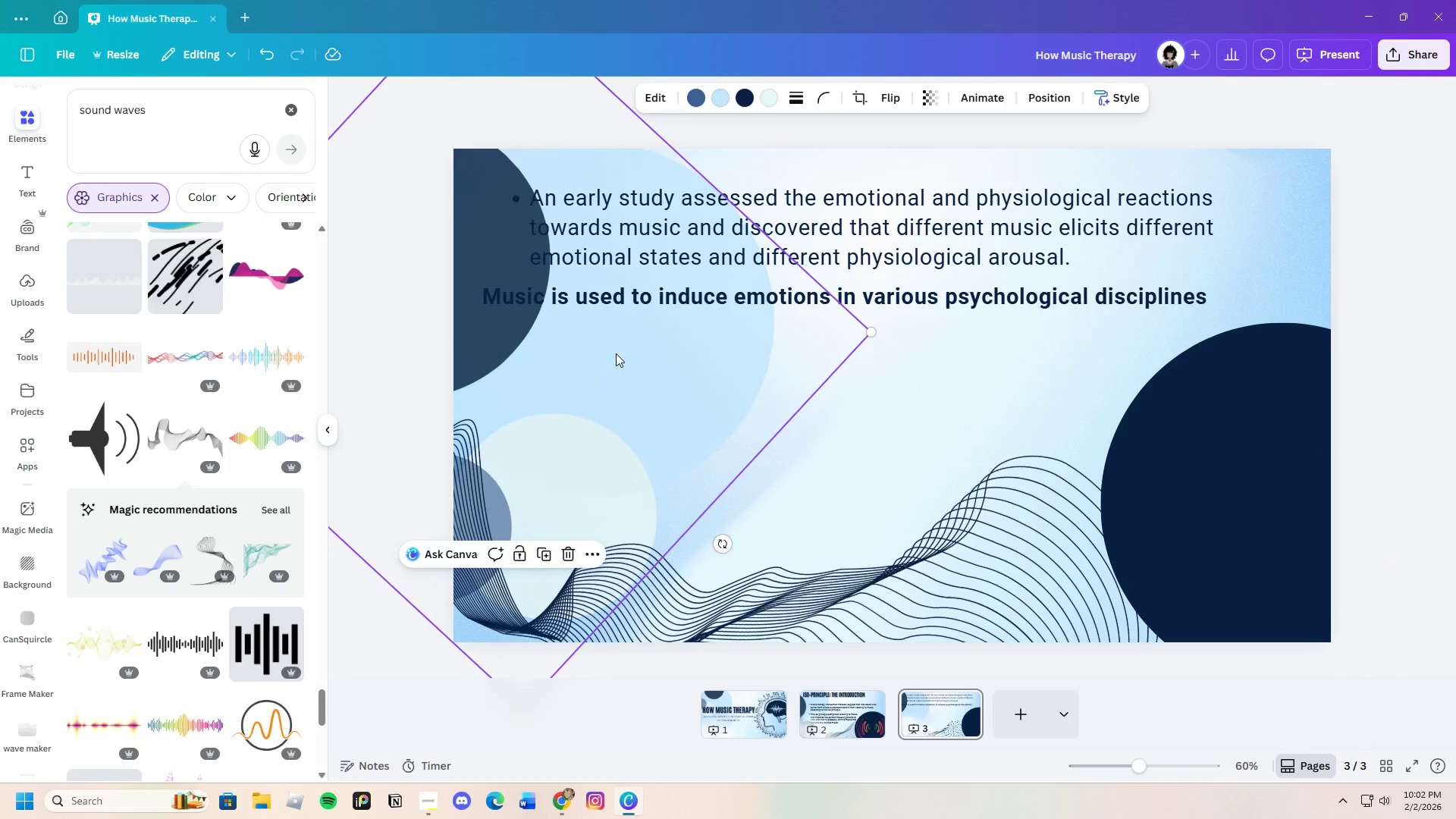 
left_click_drag(start_coordinate=[637, 344], to_coordinate=[619, 353])
 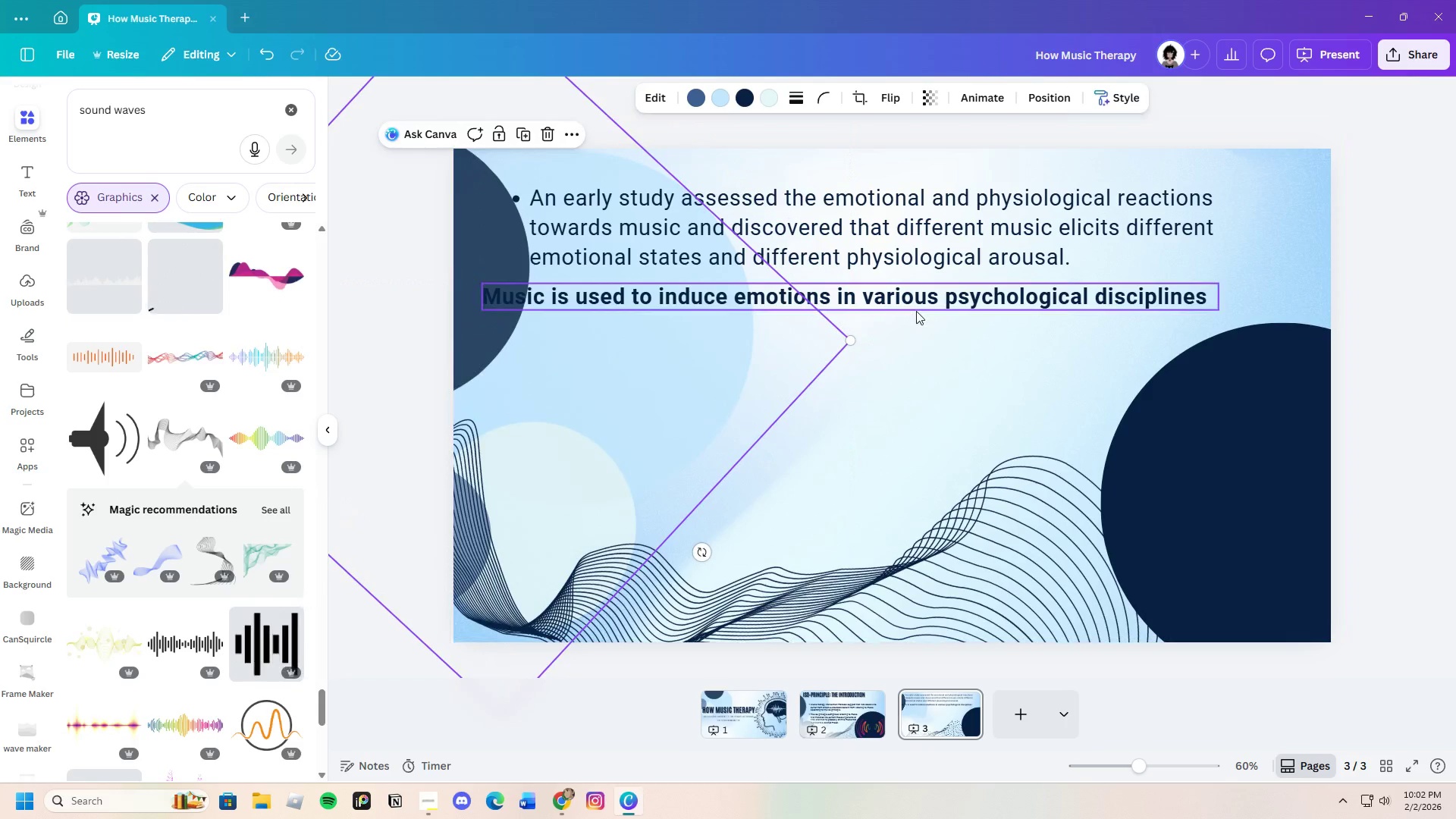 
left_click([917, 310])
 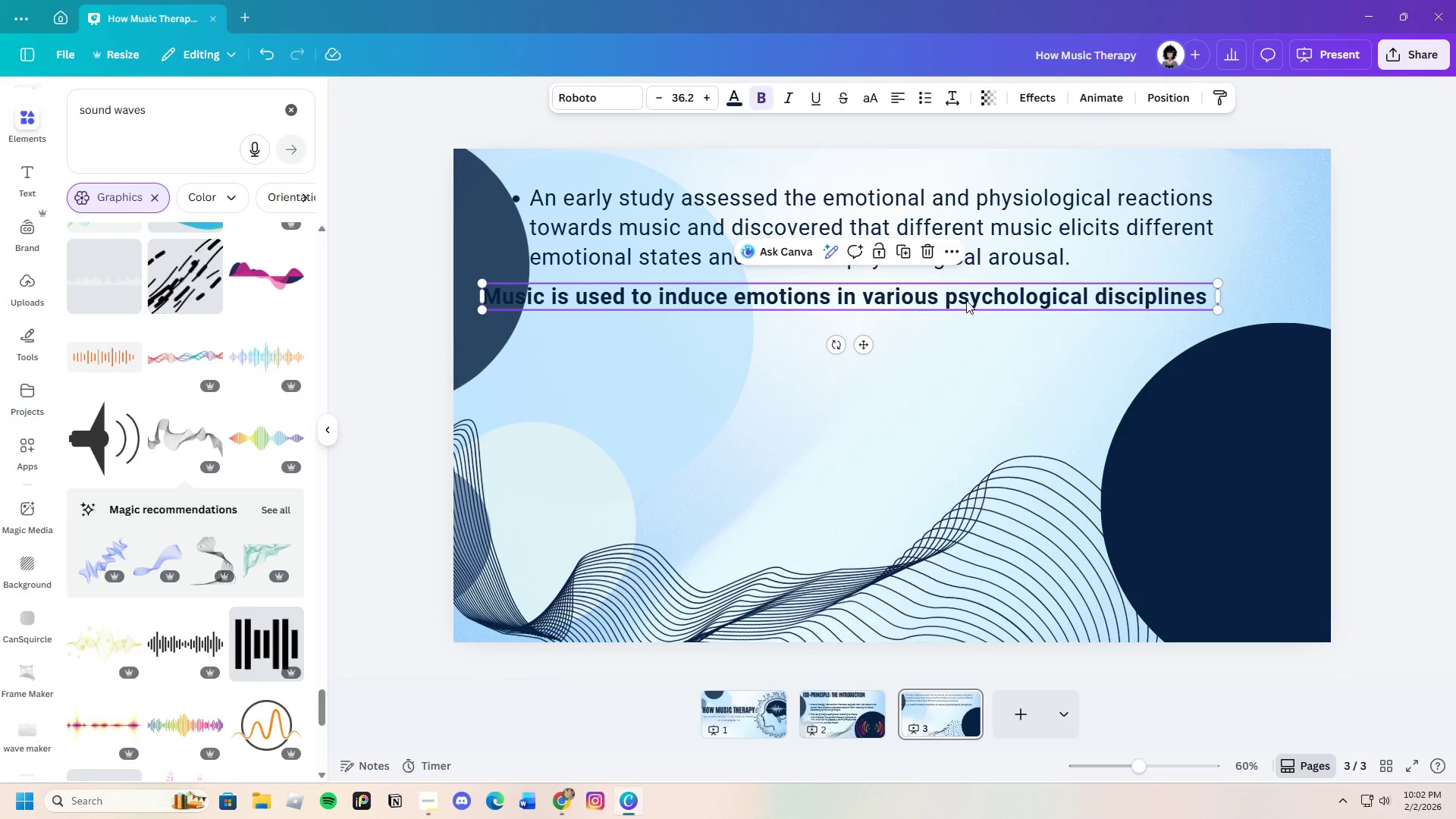 
left_click_drag(start_coordinate=[966, 296], to_coordinate=[971, 301])
 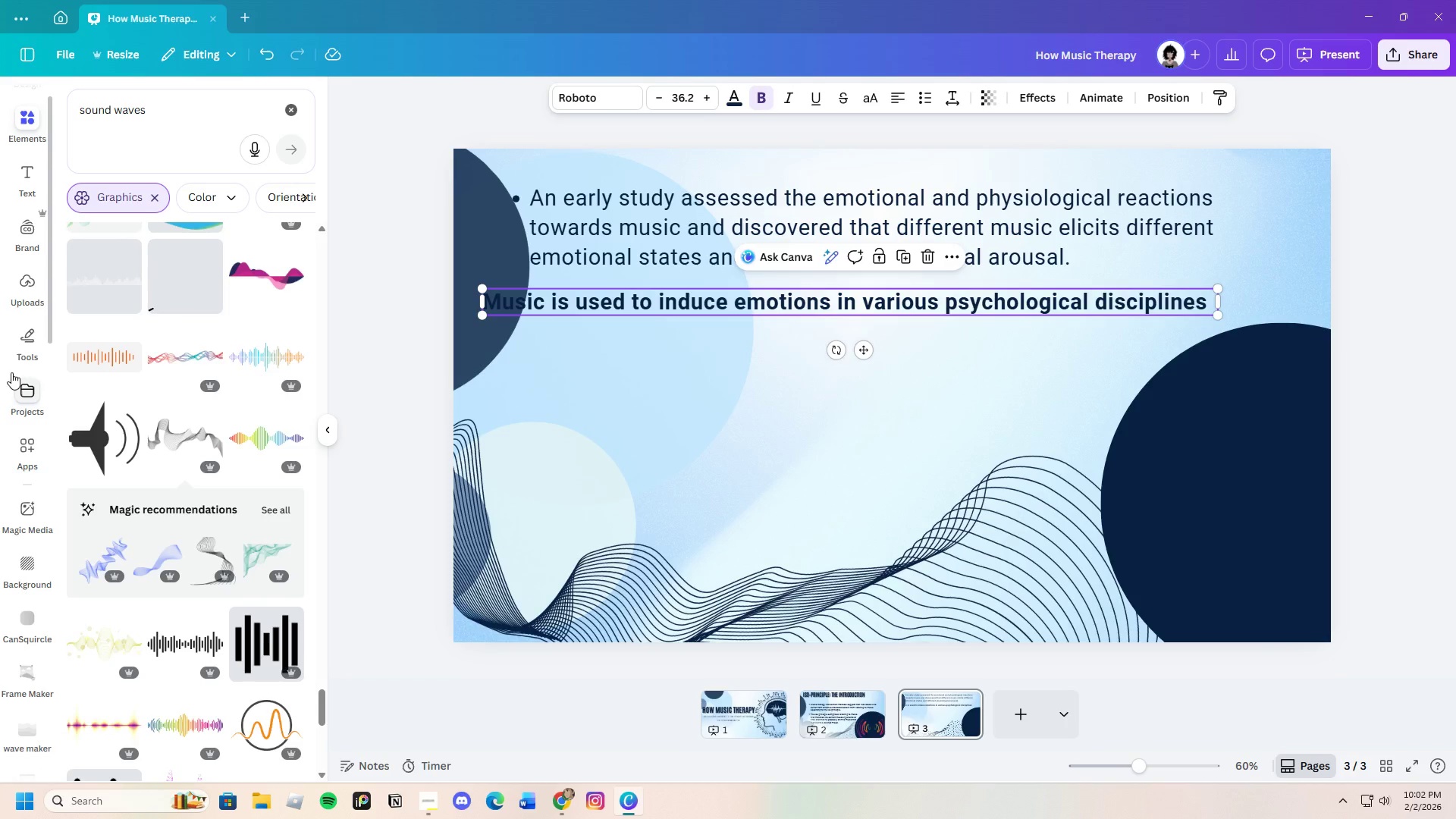 
left_click([30, 331])
 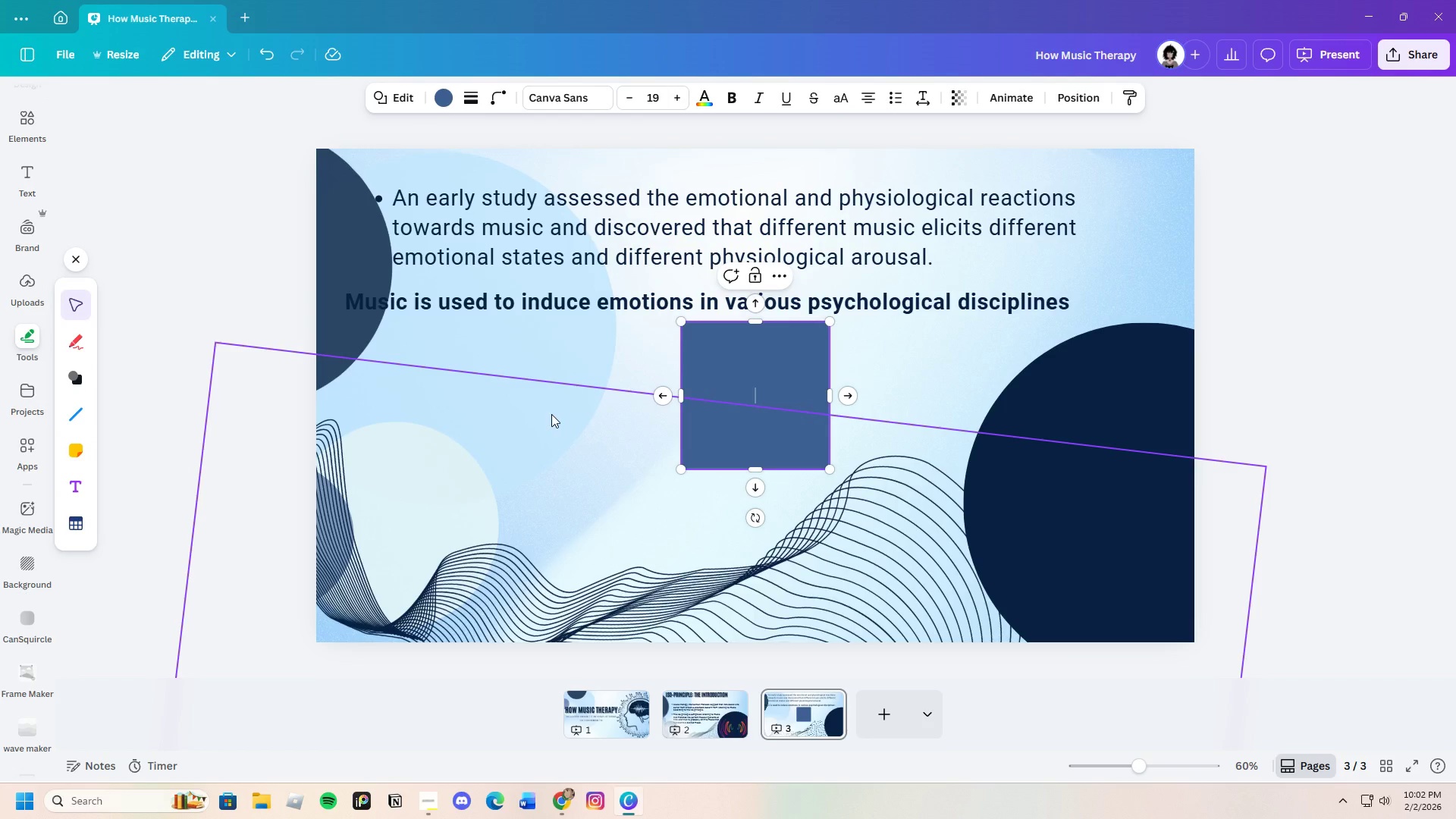 
left_click([700, 391])
 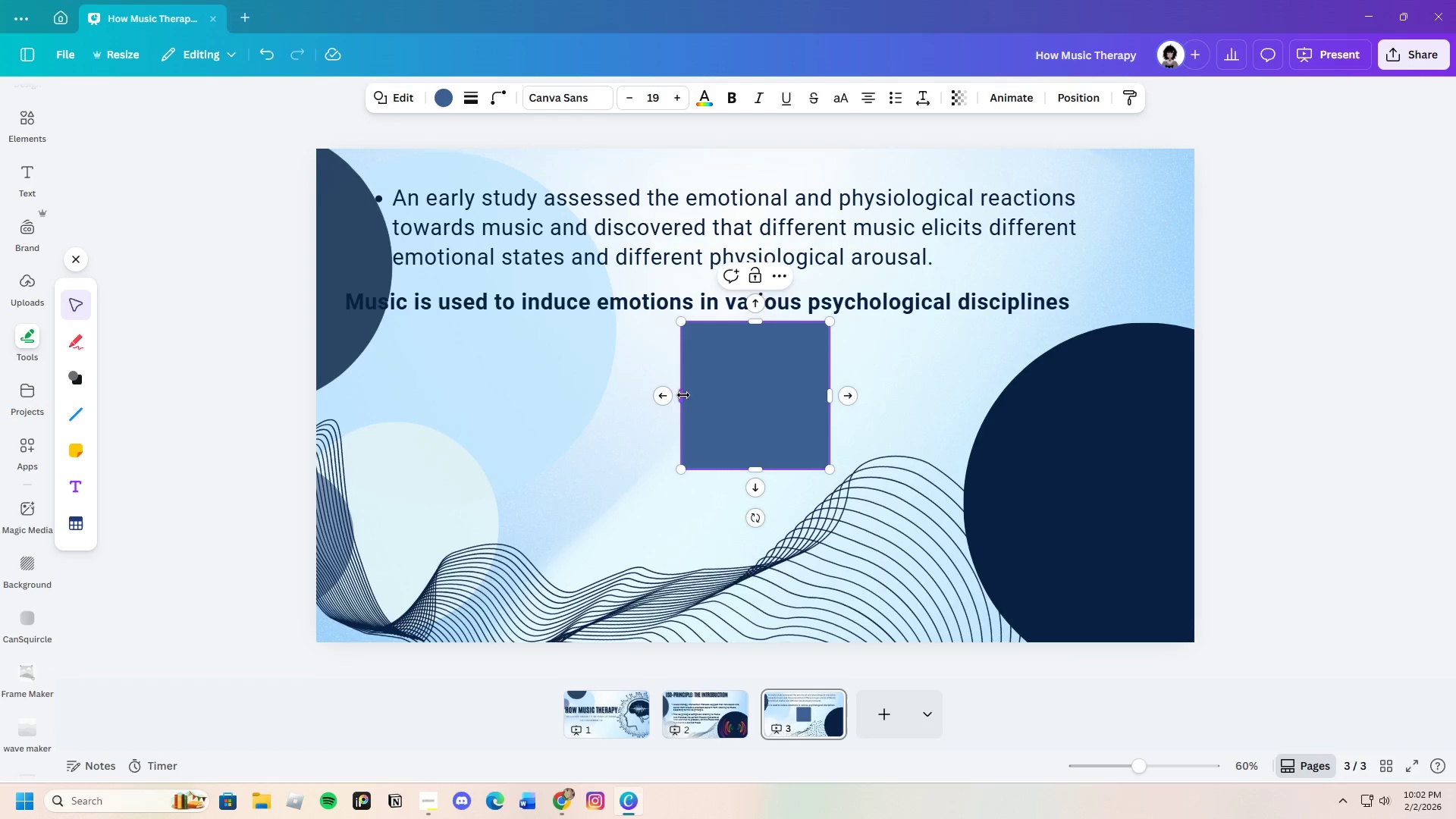 
left_click_drag(start_coordinate=[681, 395], to_coordinate=[384, 355])
 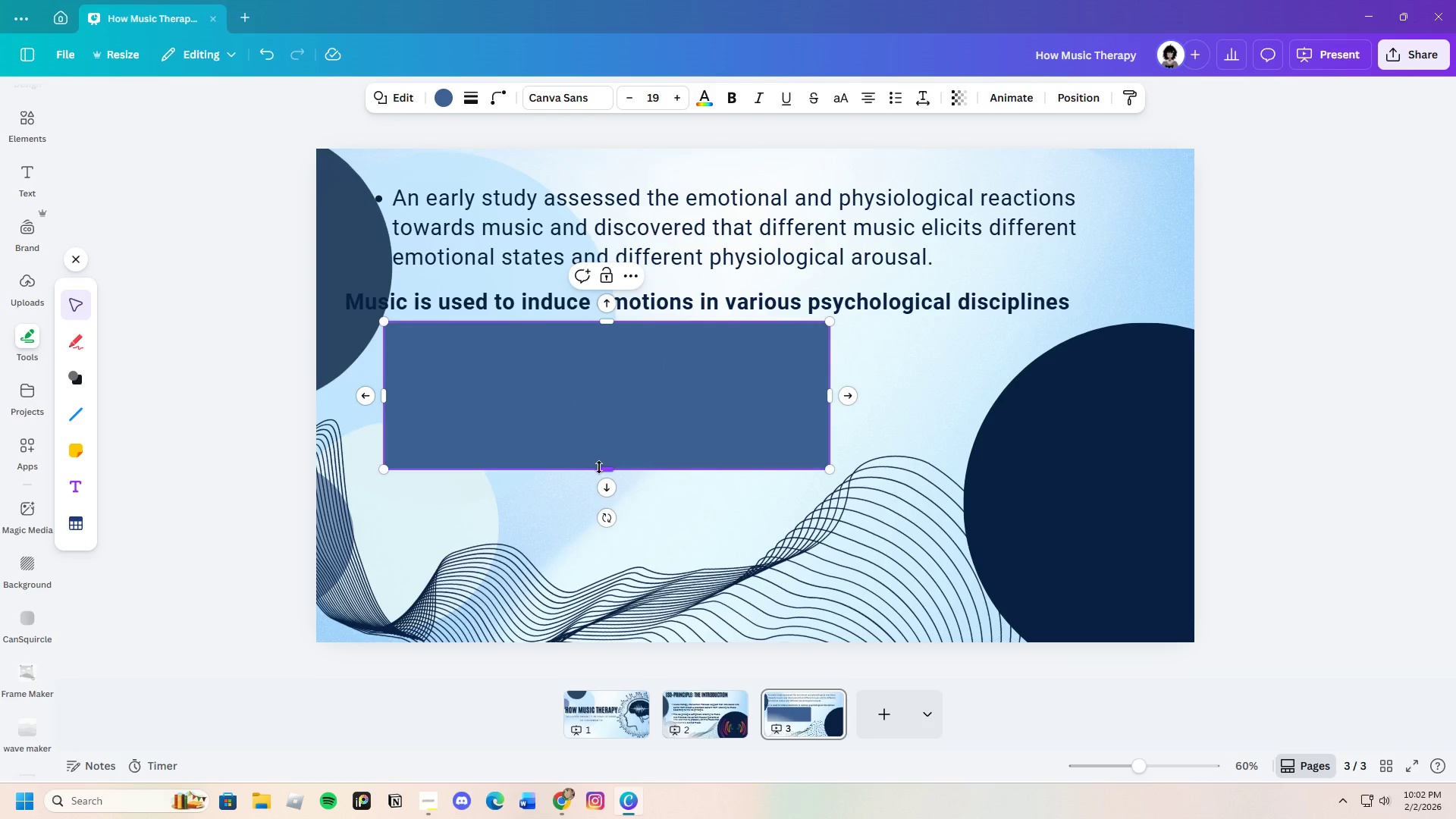 
left_click_drag(start_coordinate=[607, 474], to_coordinate=[654, 368])
 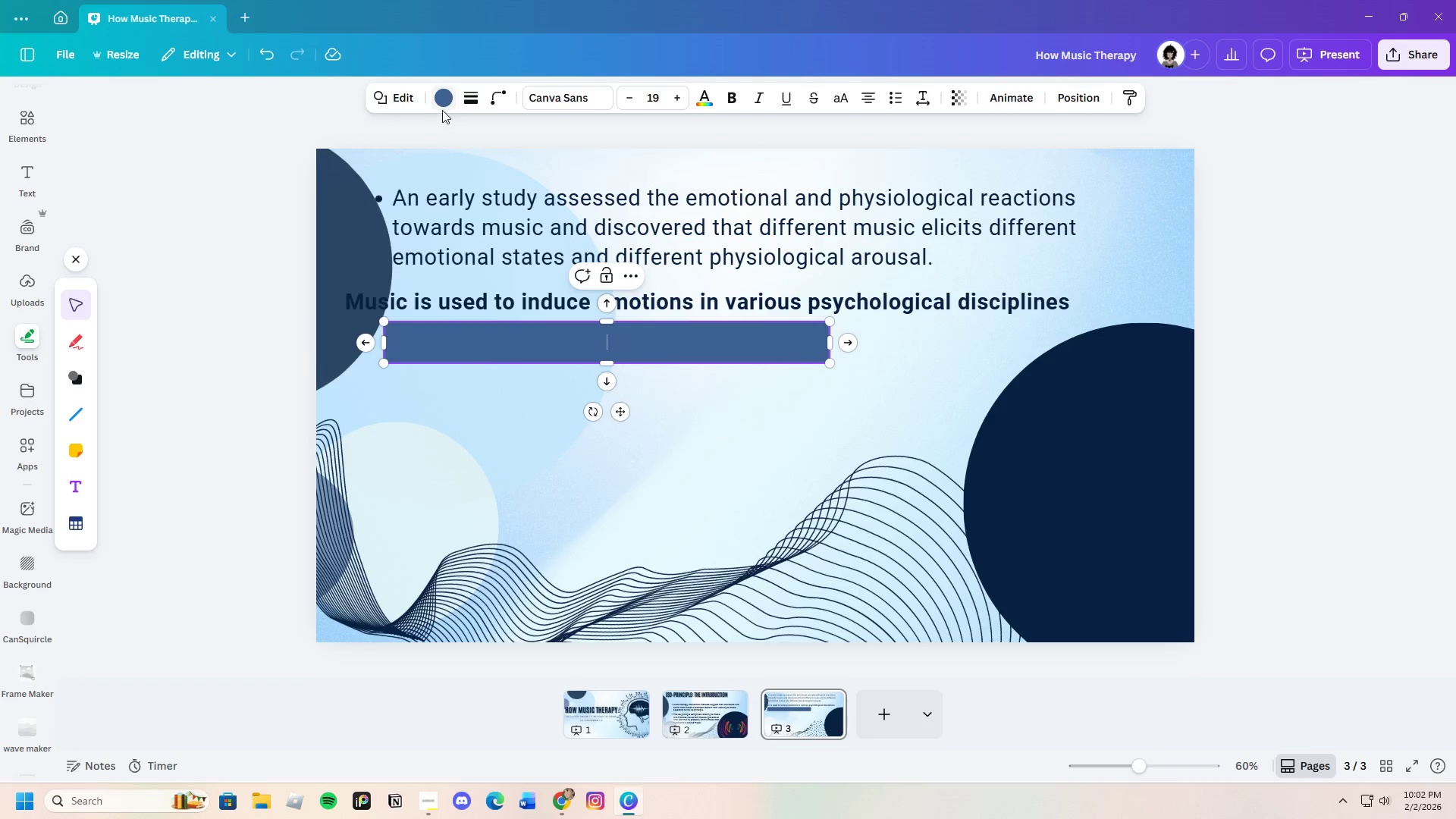 
left_click([449, 96])
 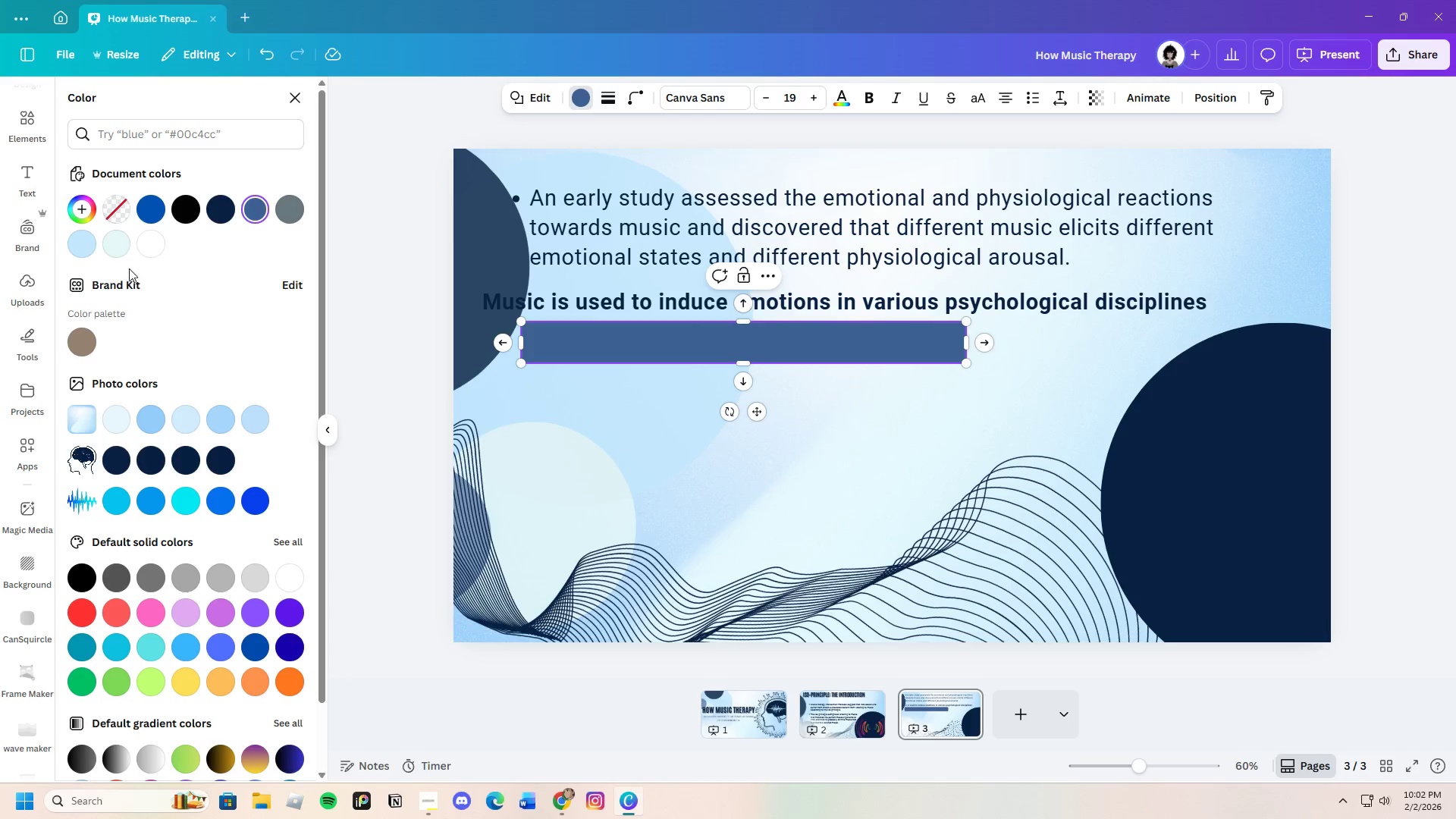 
left_click([89, 247])
 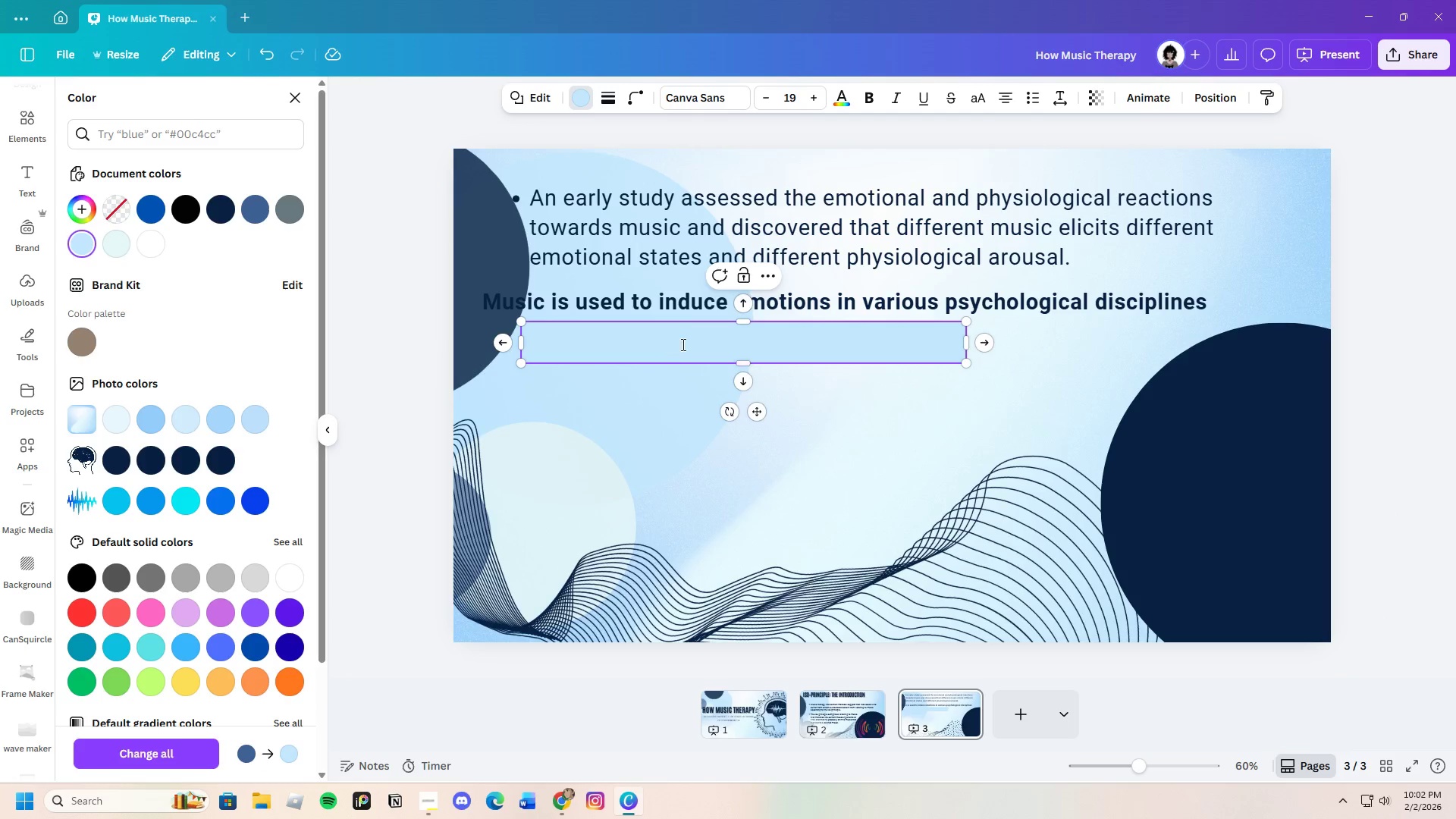 
left_click_drag(start_coordinate=[687, 344], to_coordinate=[613, 309])
 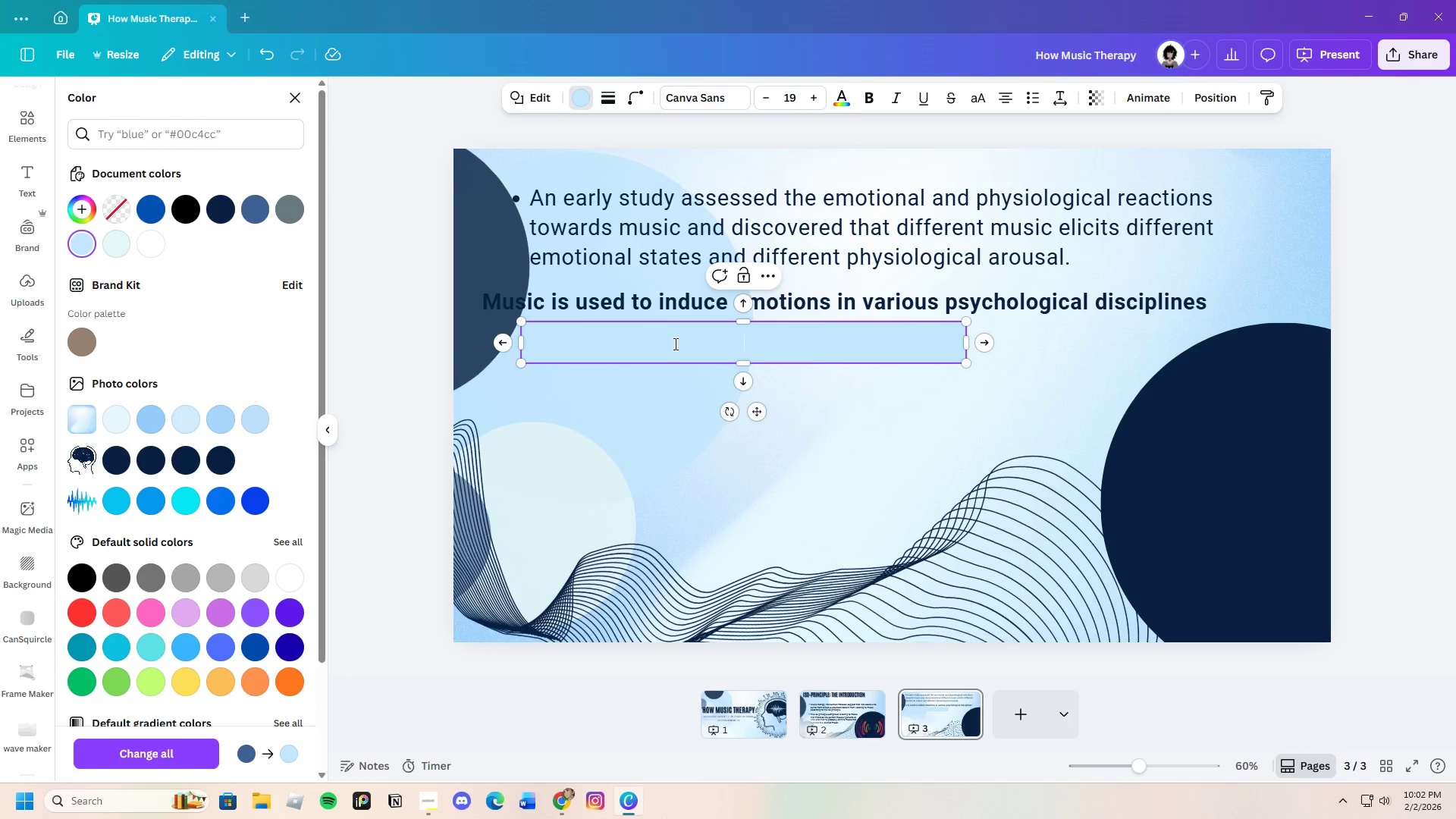 
left_click([927, 422])
 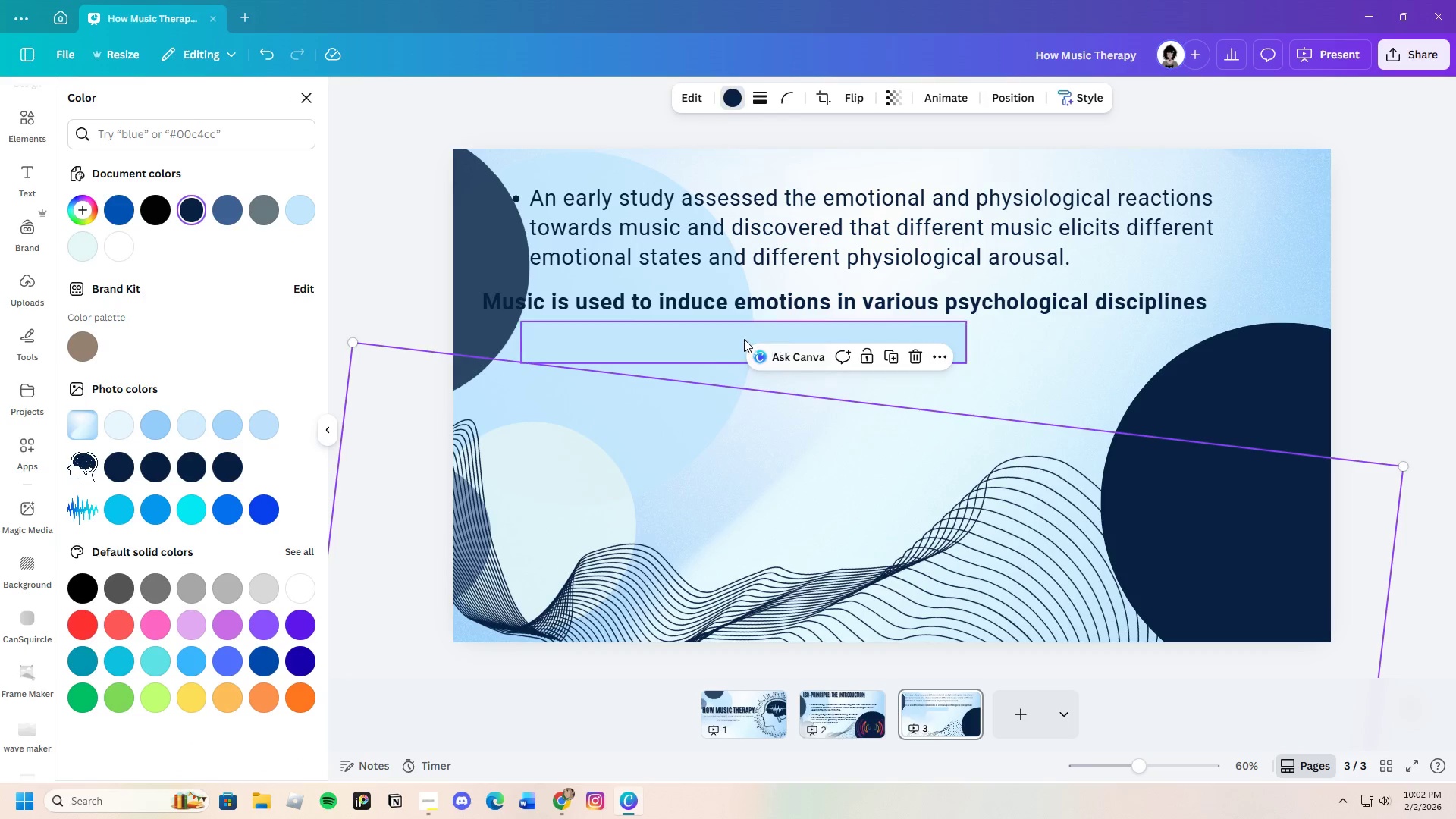 
left_click([723, 340])
 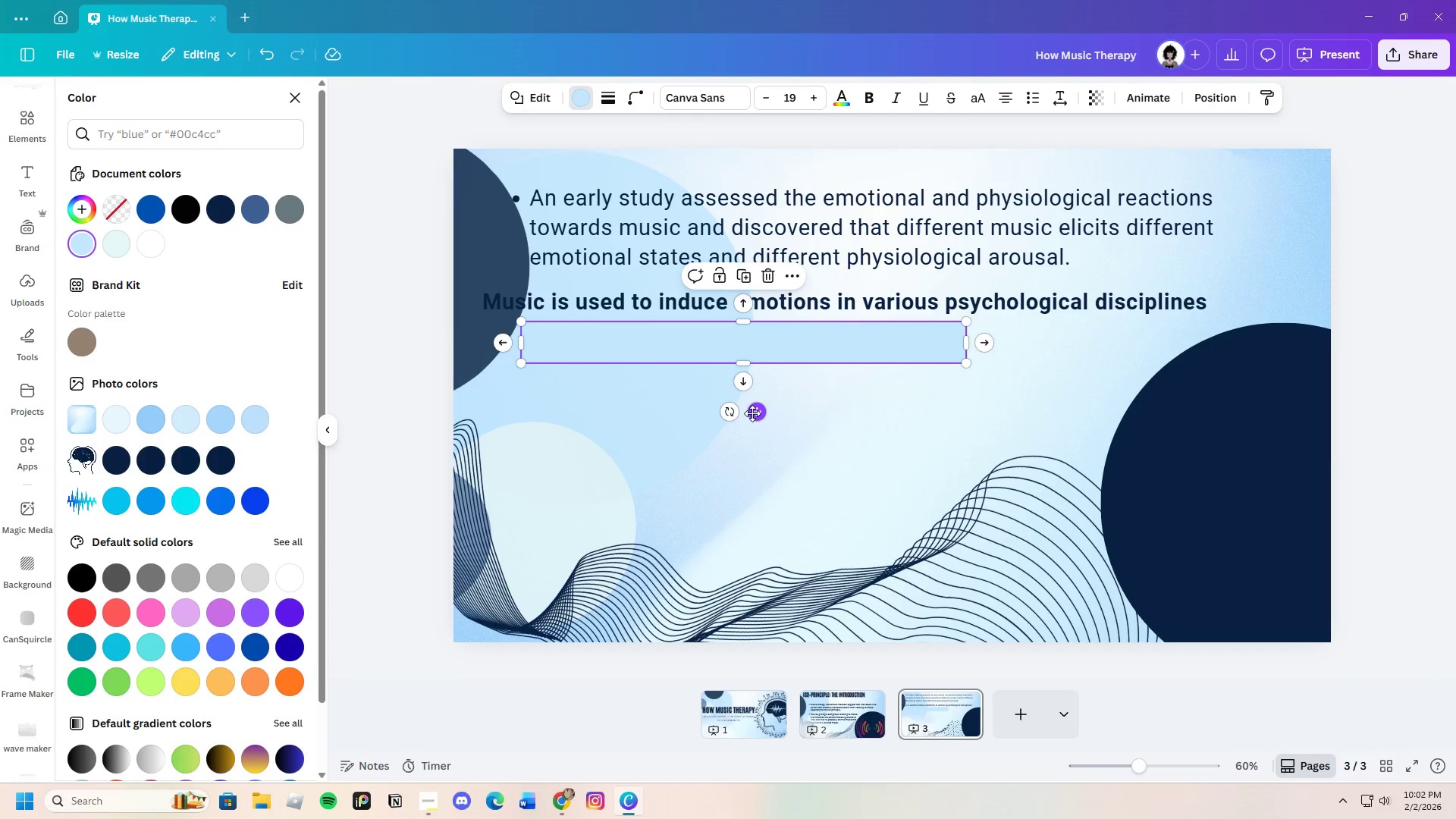 
left_click_drag(start_coordinate=[752, 415], to_coordinate=[698, 377])
 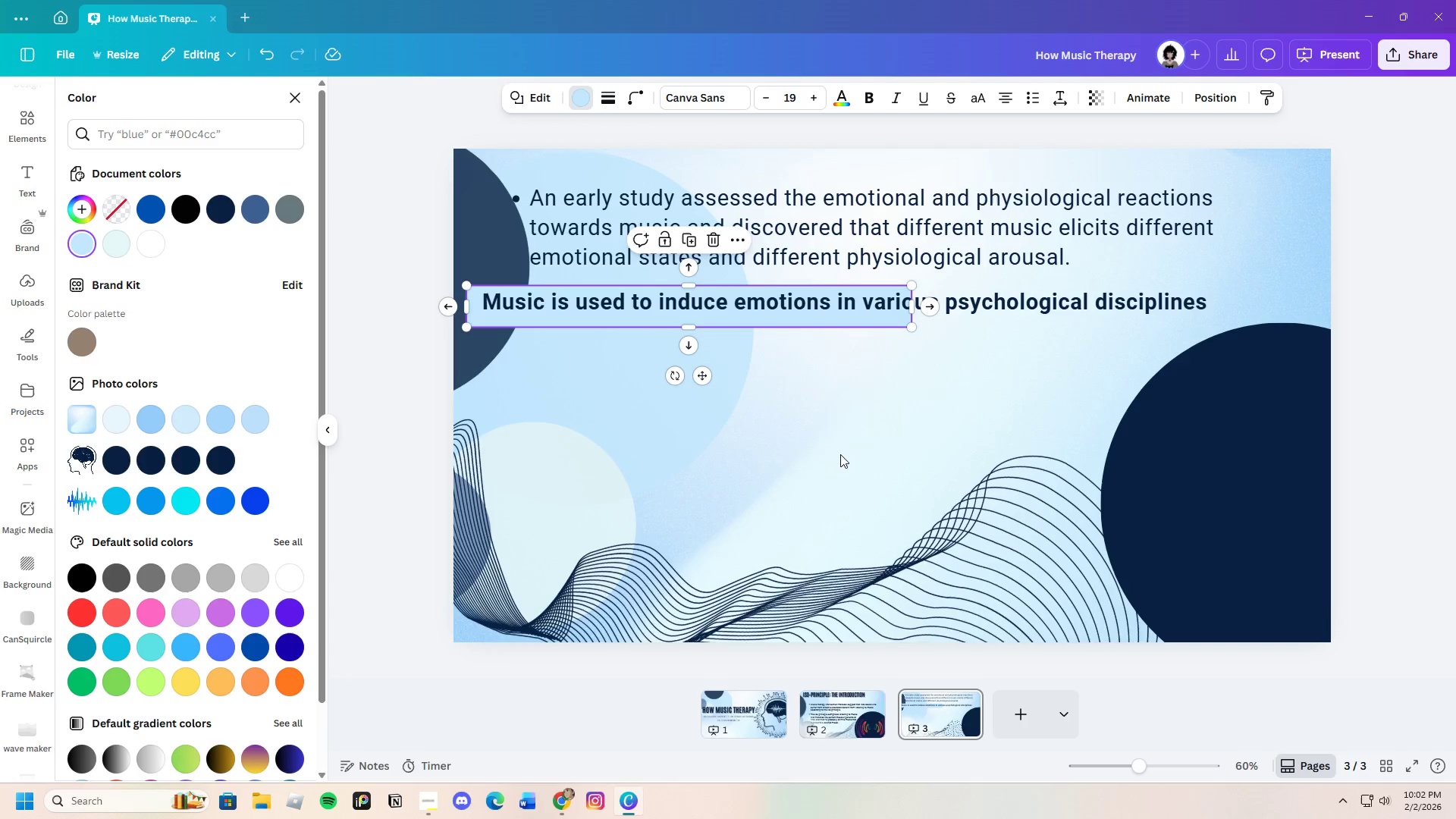 
left_click_drag(start_coordinate=[914, 306], to_coordinate=[1225, 330])
 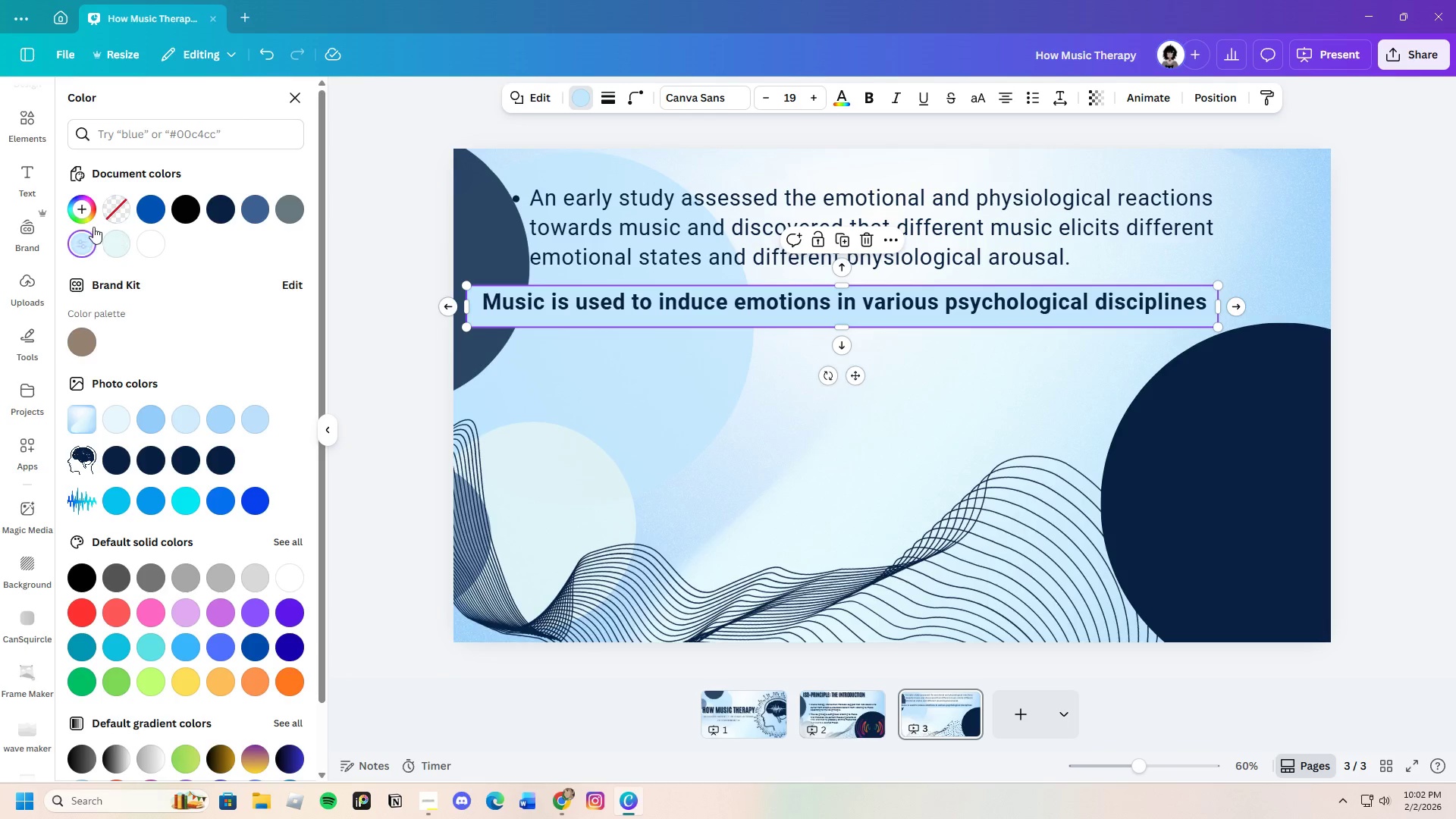 
left_click([80, 203])
 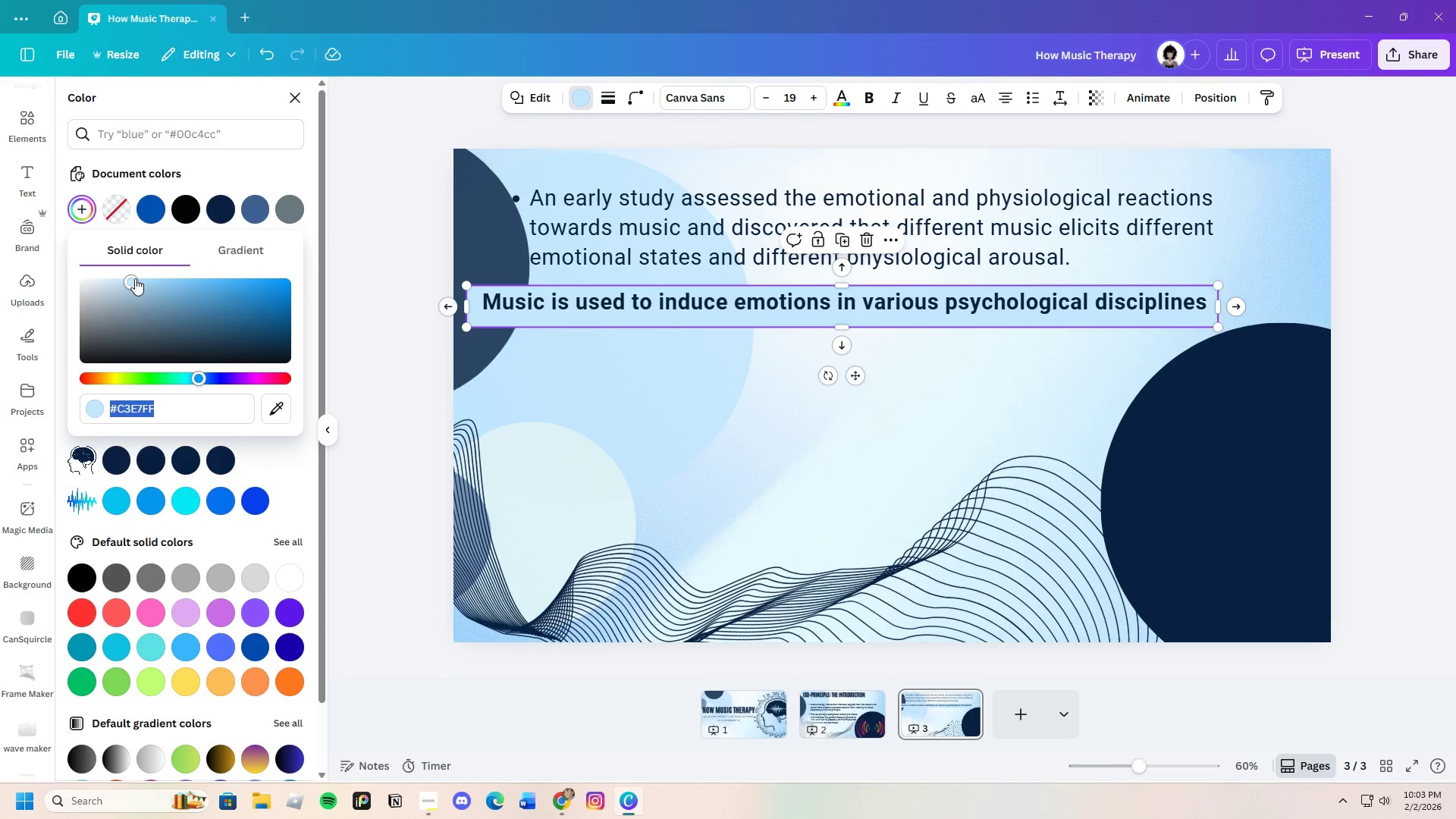 
left_click_drag(start_coordinate=[135, 282], to_coordinate=[146, 279])
 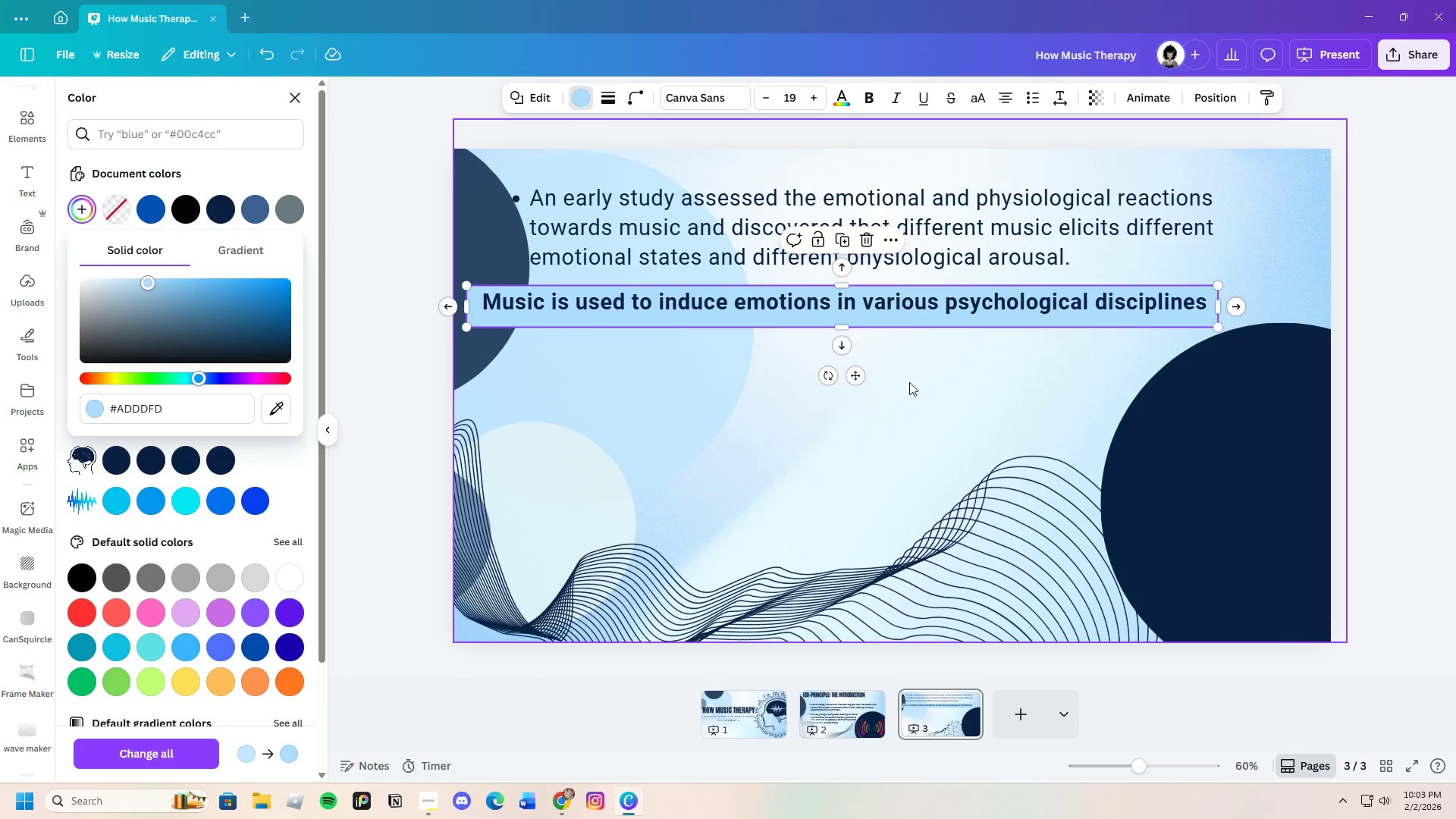 
left_click([932, 387])
 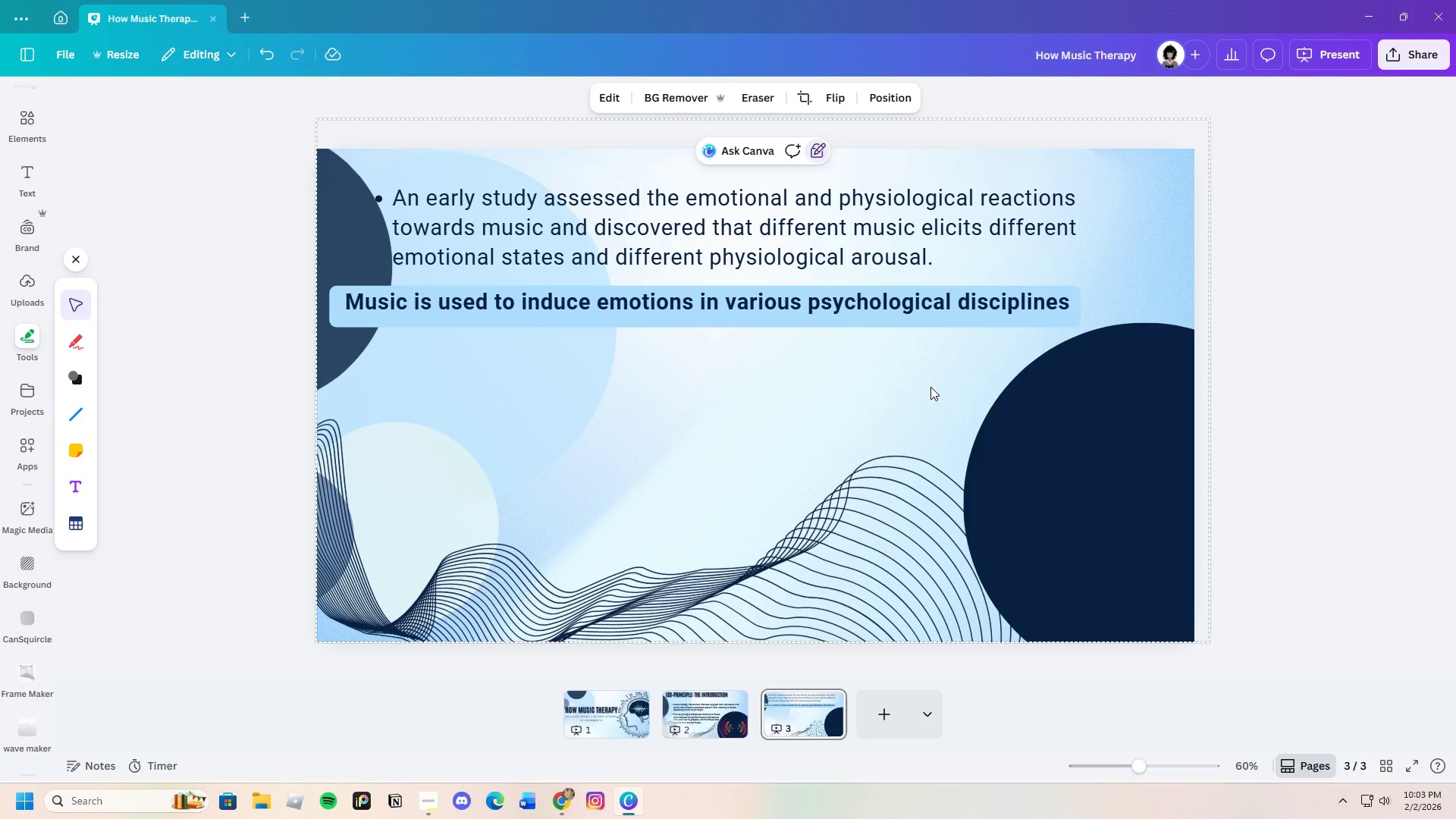 
left_click([930, 387])
 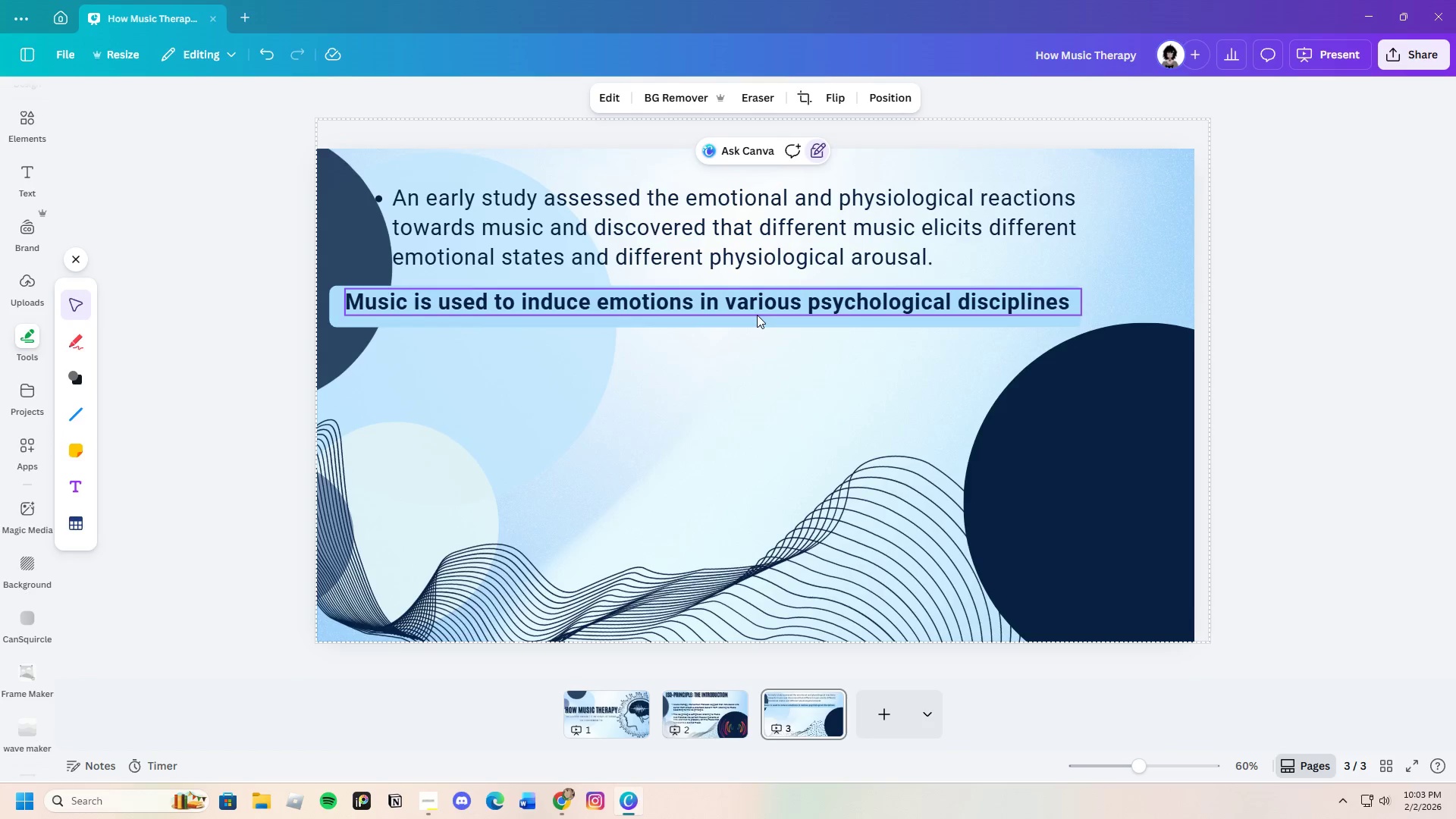 
left_click([766, 327])
 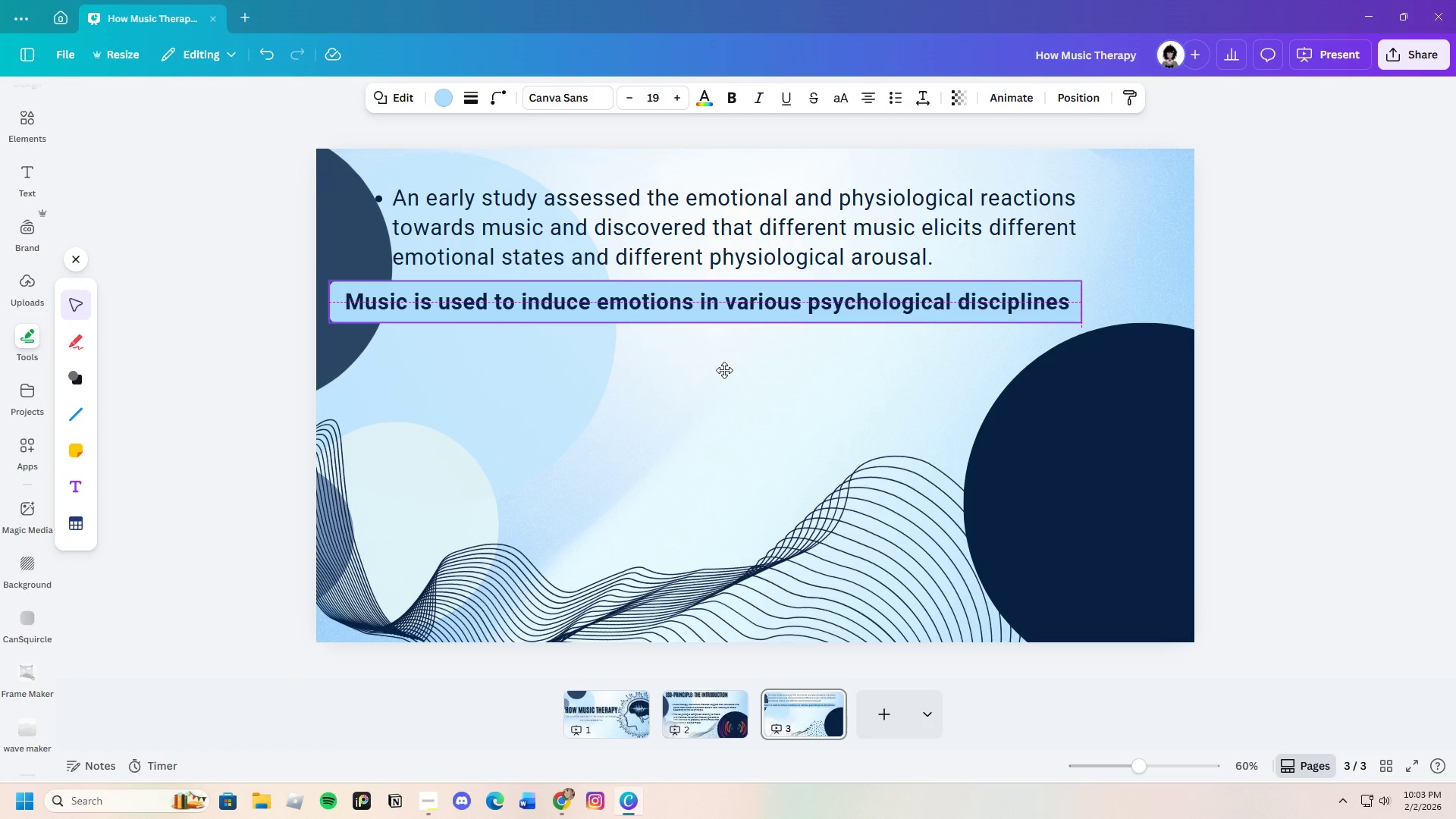 
wait(5.45)
 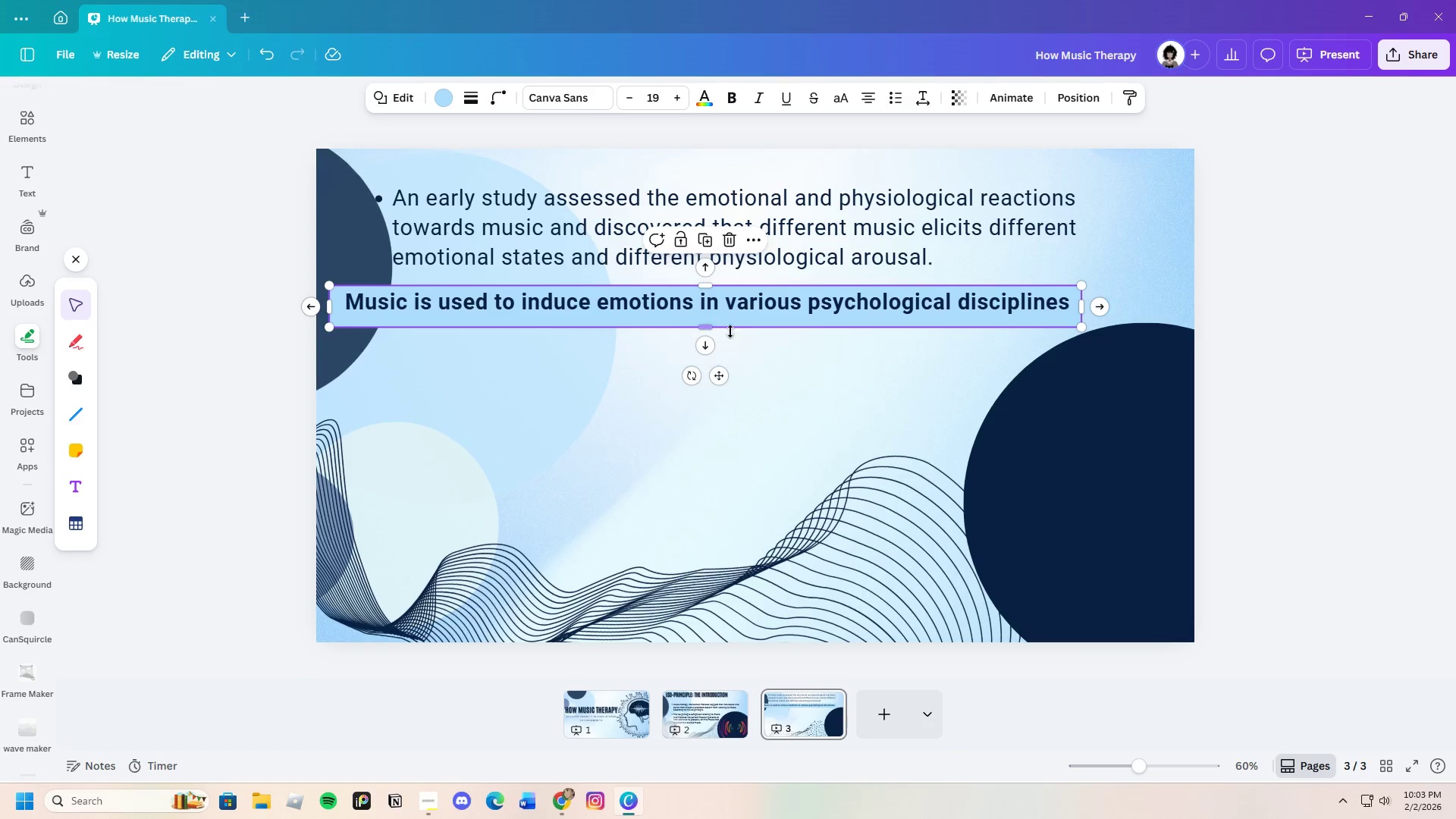 
left_click([814, 381])
 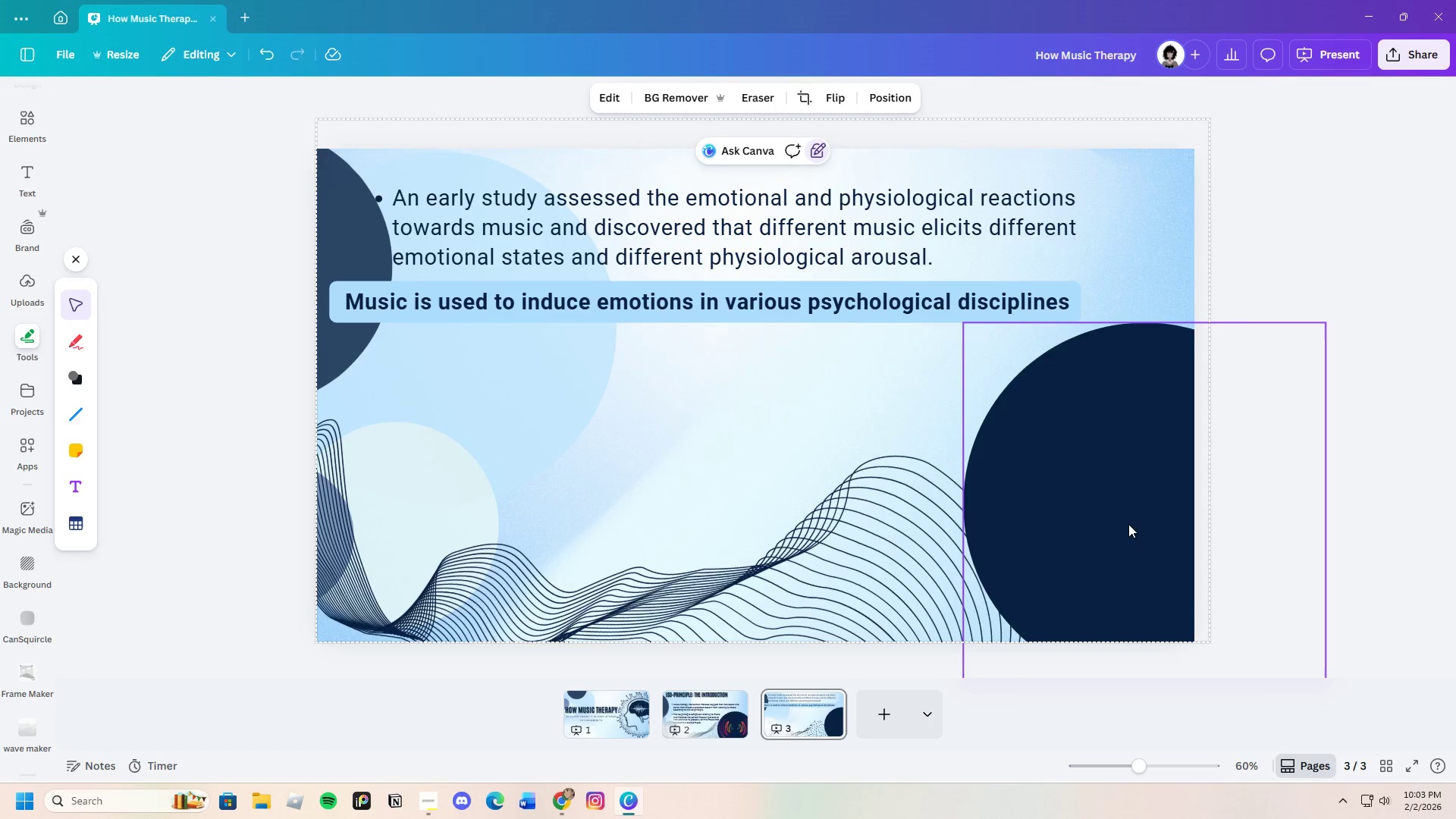 
left_click_drag(start_coordinate=[1117, 407], to_coordinate=[1072, 409])
 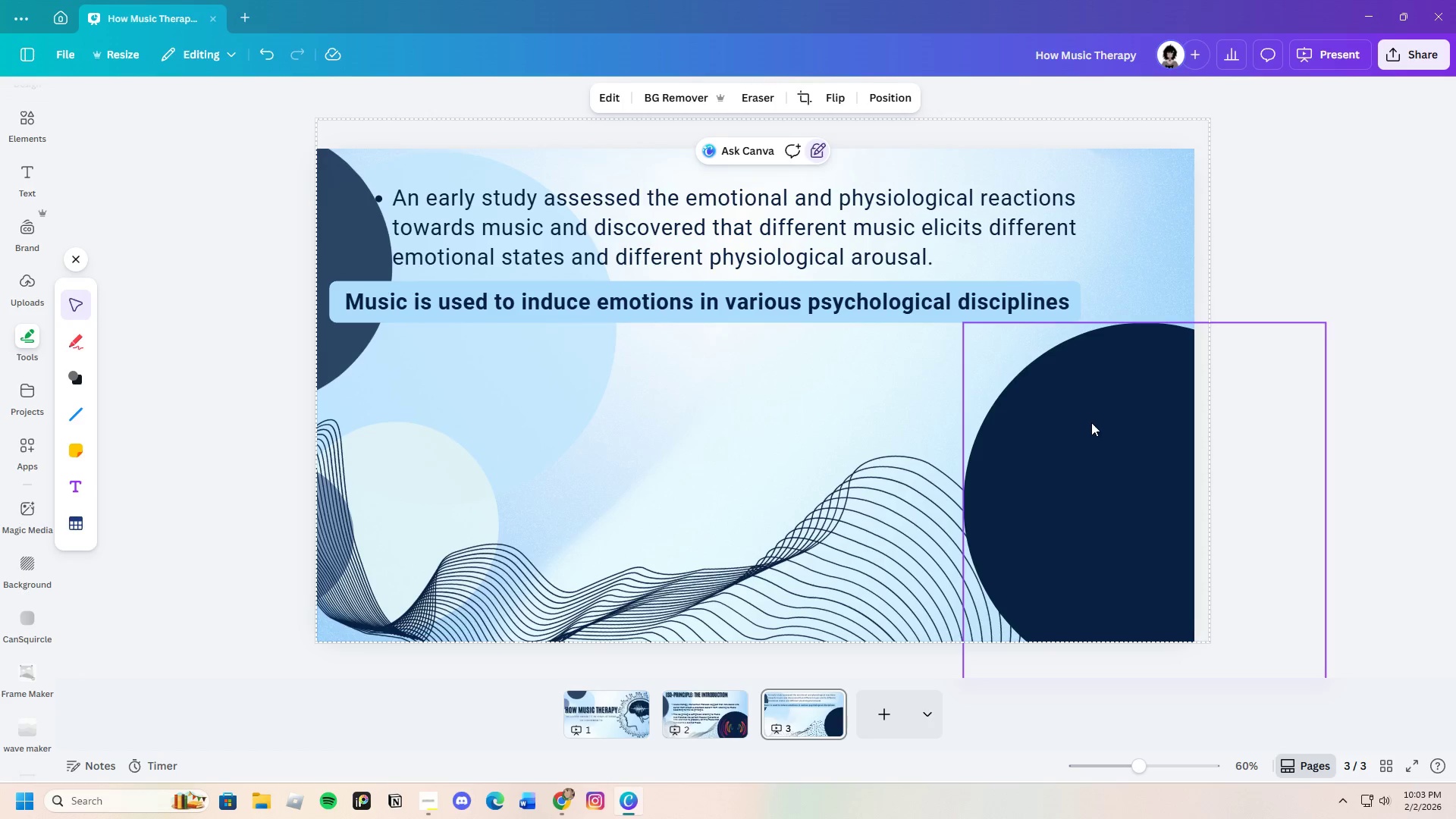 
left_click([1091, 422])
 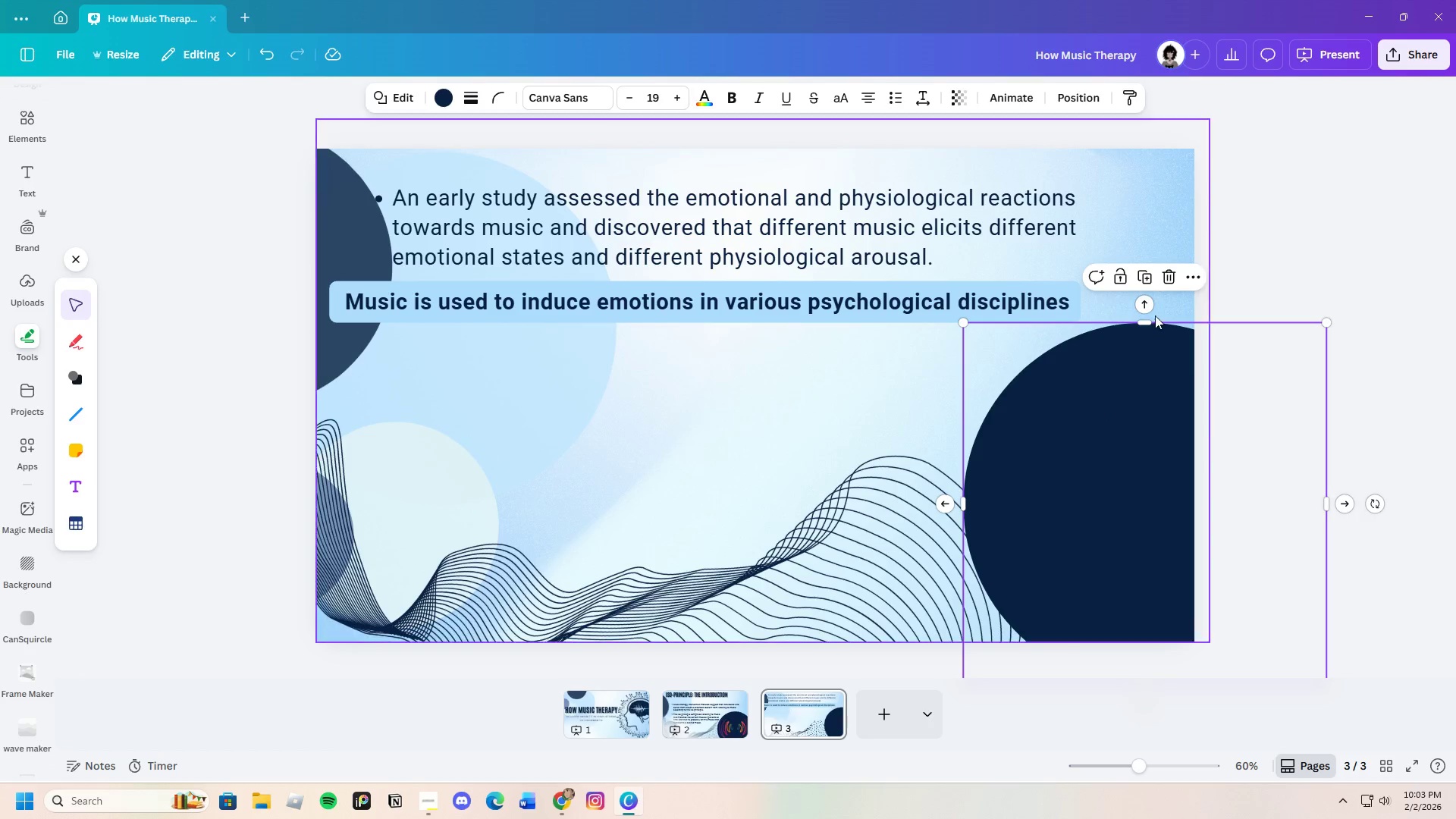 
left_click_drag(start_coordinate=[1138, 413], to_coordinate=[1103, 427])
 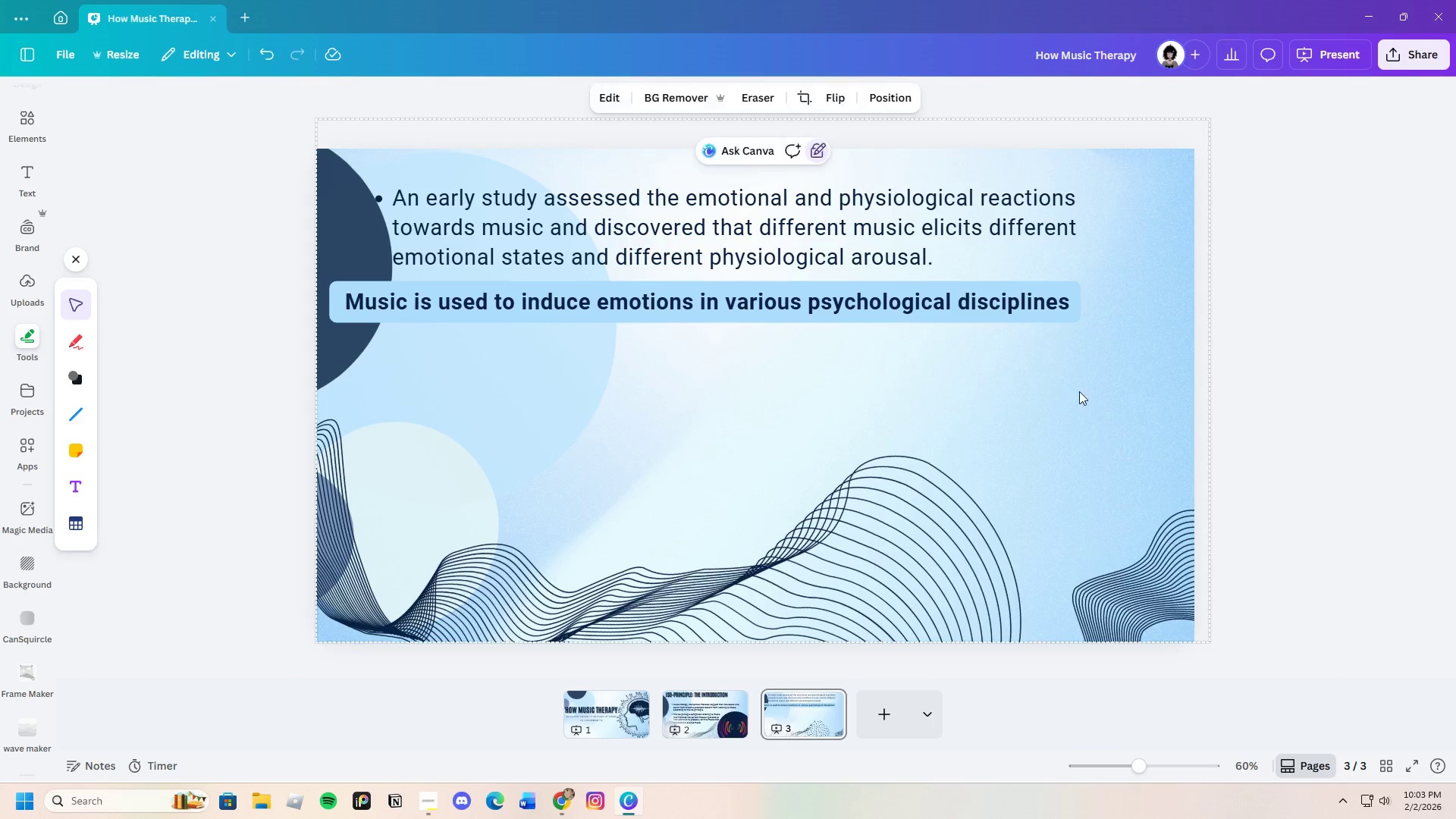 
scroll: coordinate [1225, 411], scroll_direction: up, amount: 1.0
 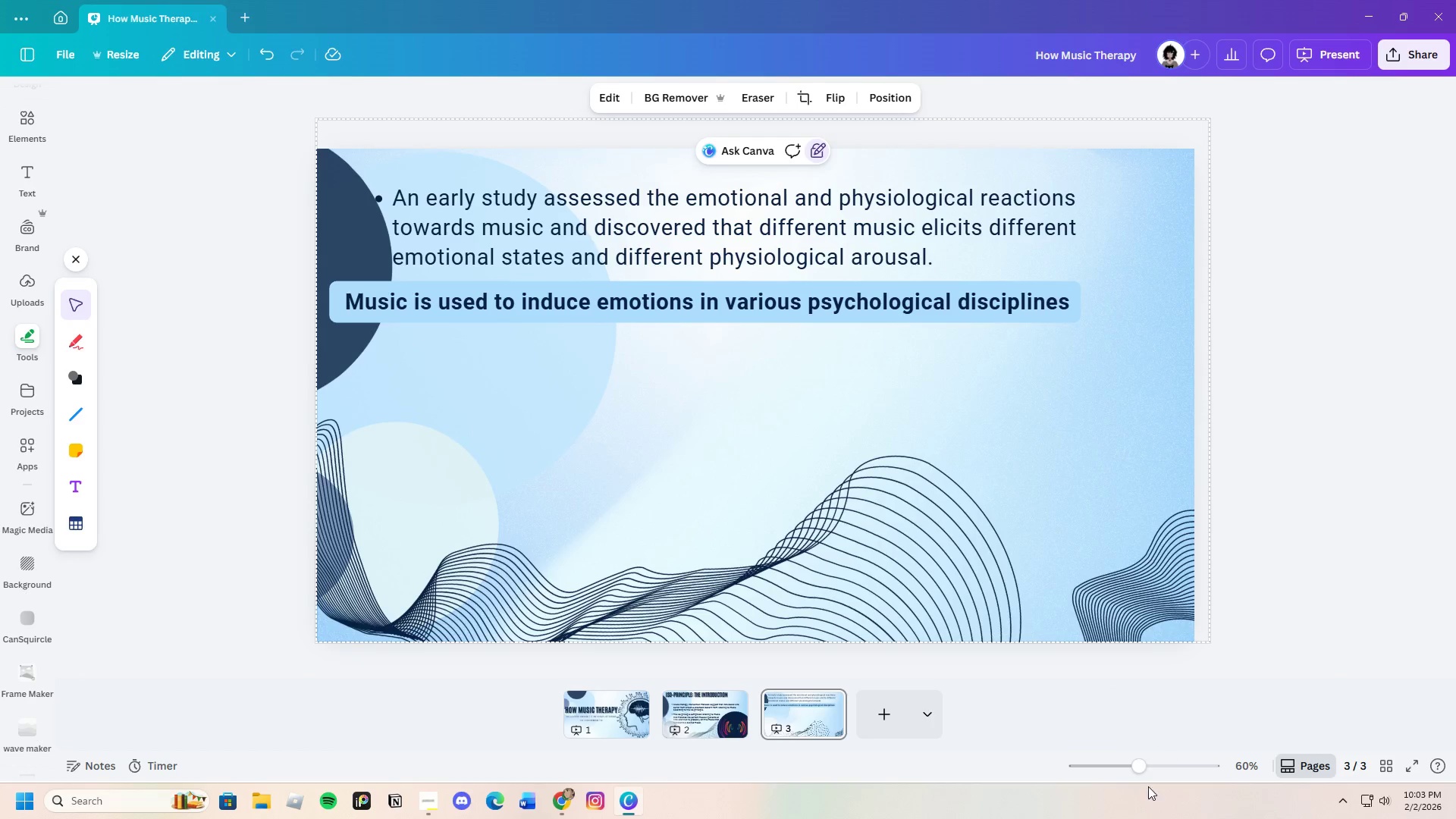 
left_click_drag(start_coordinate=[1136, 770], to_coordinate=[1139, 774])
 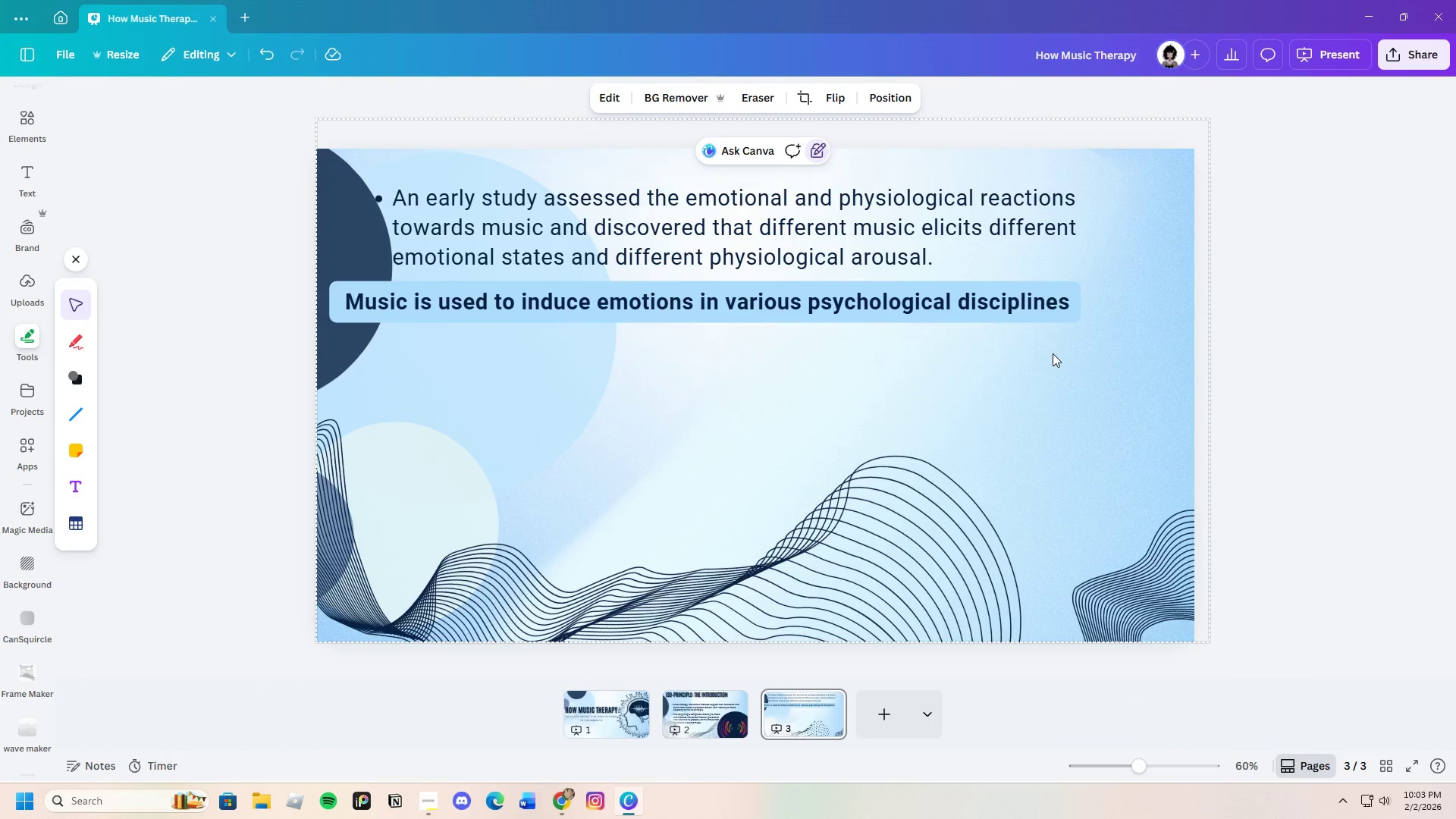 
left_click_drag(start_coordinate=[1051, 353], to_coordinate=[1008, 311])
 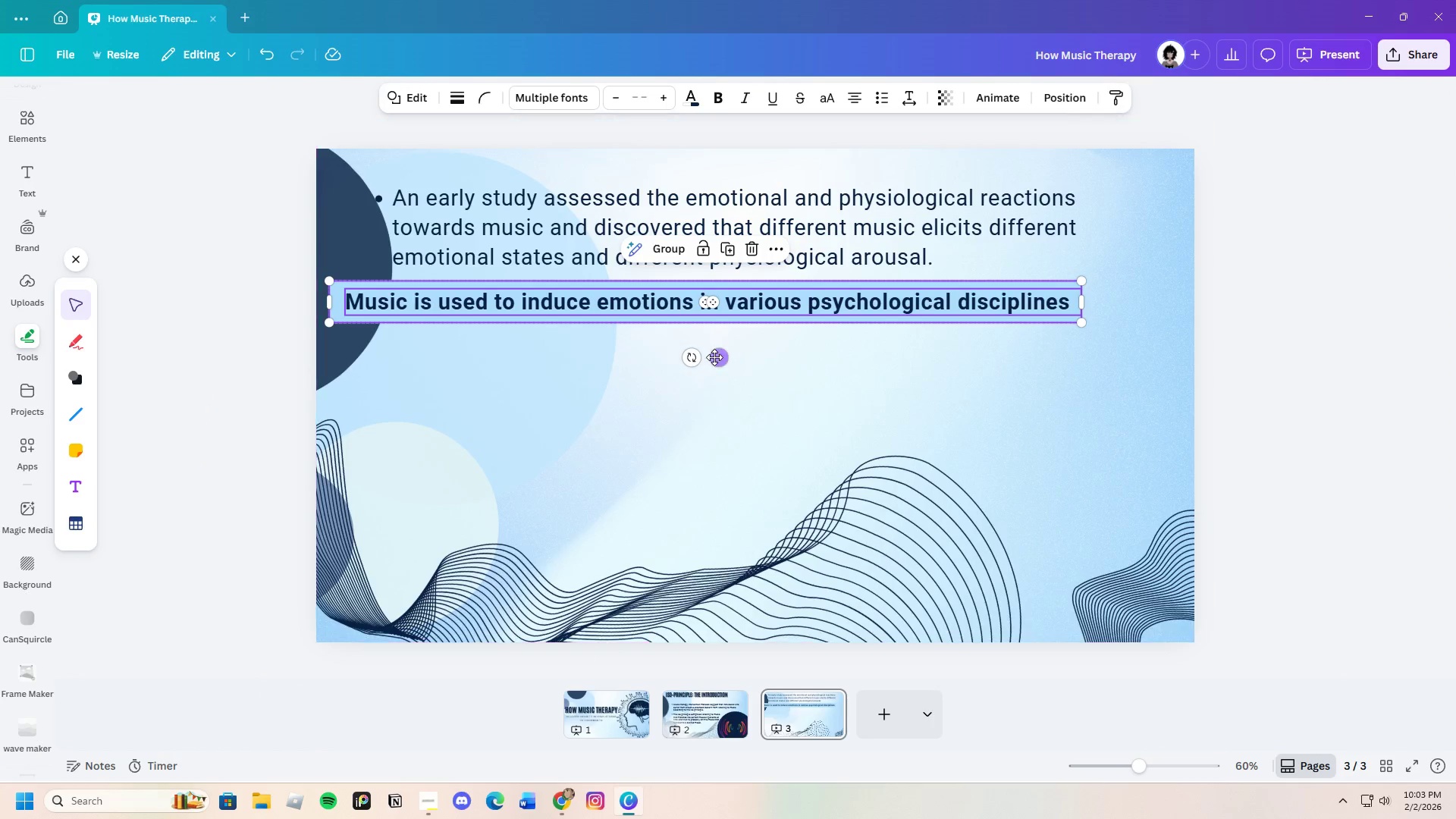 
left_click_drag(start_coordinate=[714, 357], to_coordinate=[784, 359])
 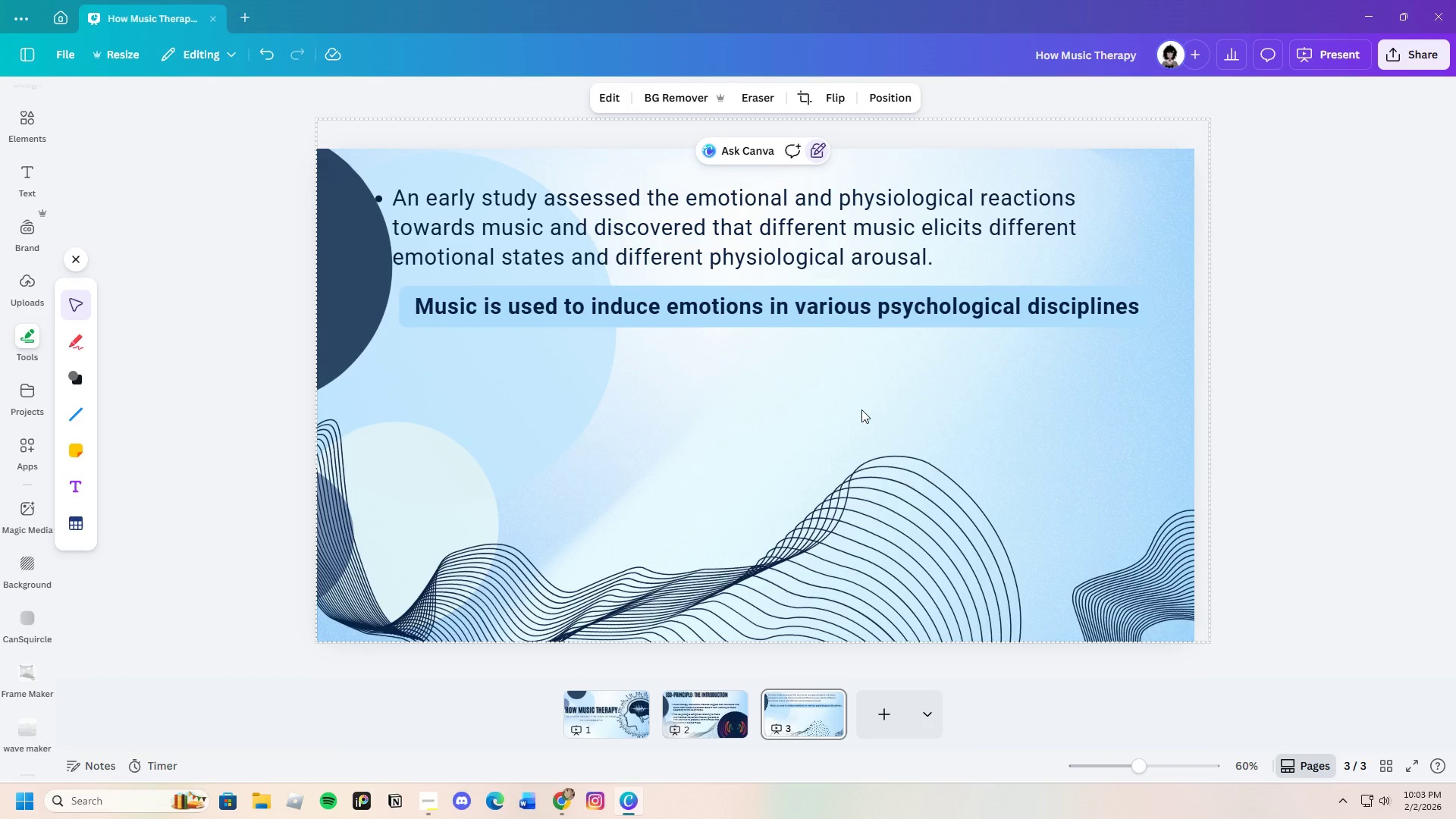 
scroll: coordinate [858, 416], scroll_direction: down, amount: 1.0
 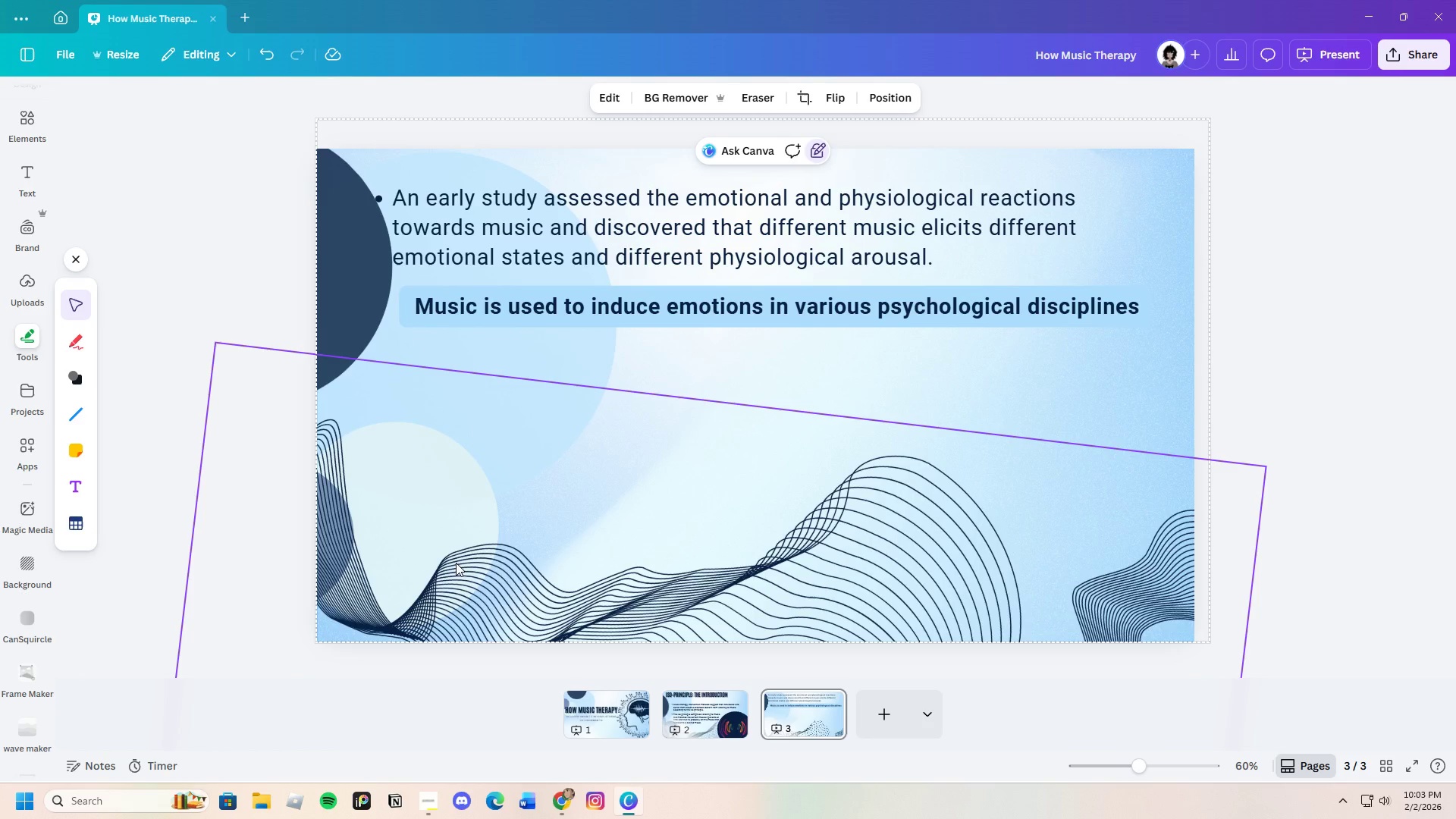 
left_click_drag(start_coordinate=[595, 780], to_coordinate=[584, 795])
 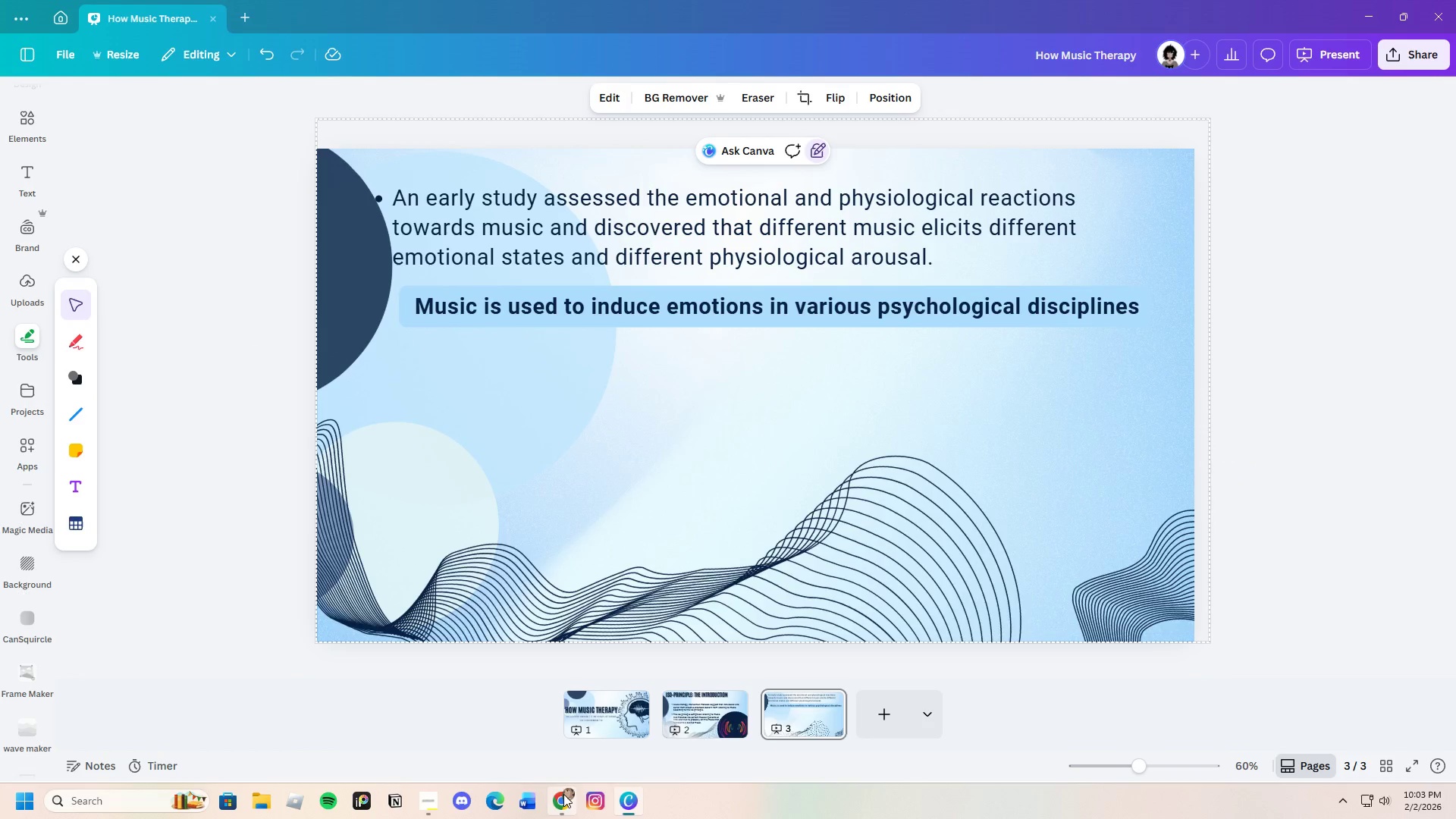 
left_click([563, 794])
 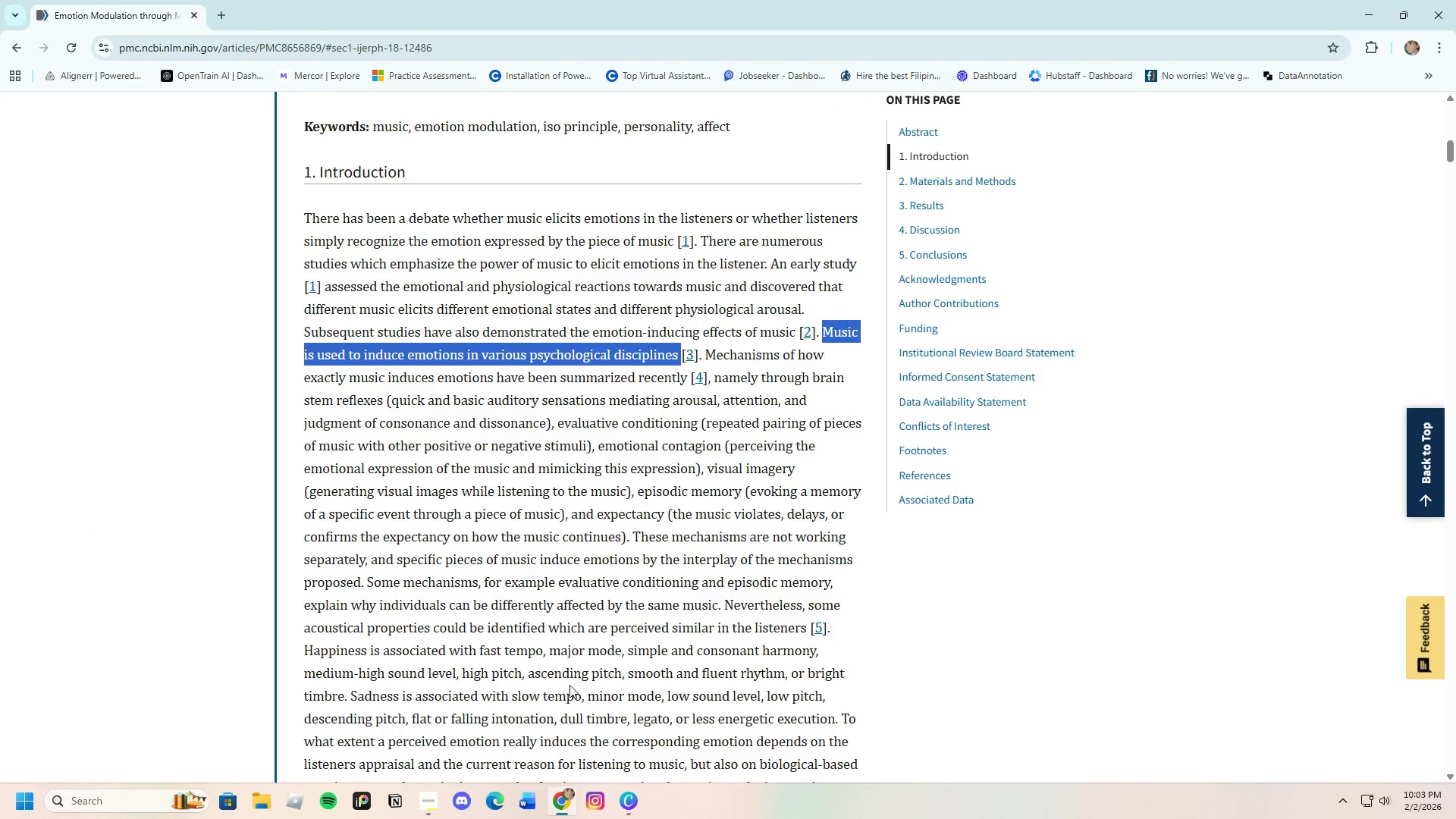 
left_click([642, 563])
 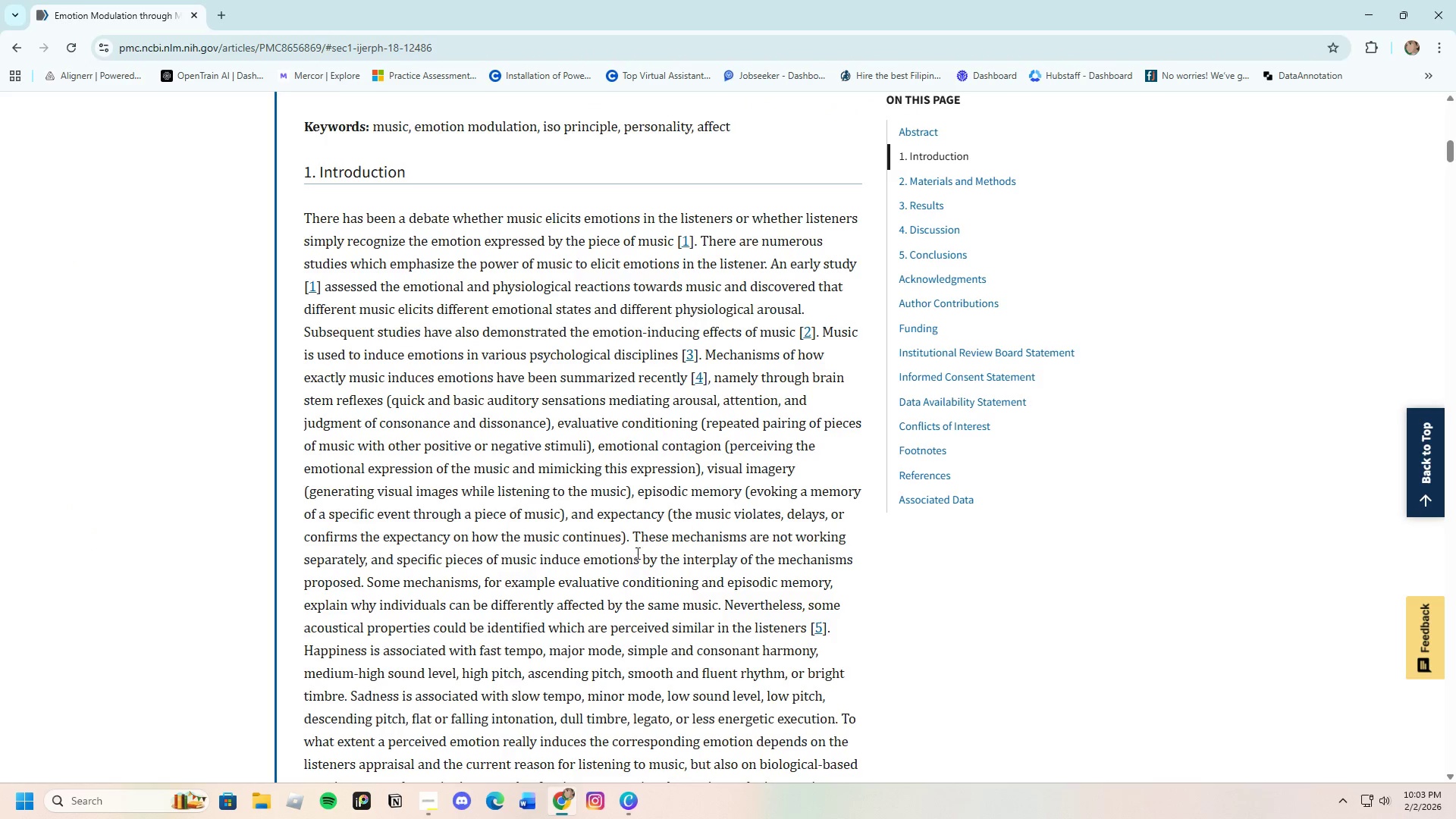 
scroll: coordinate [641, 534], scroll_direction: down, amount: 1.0
 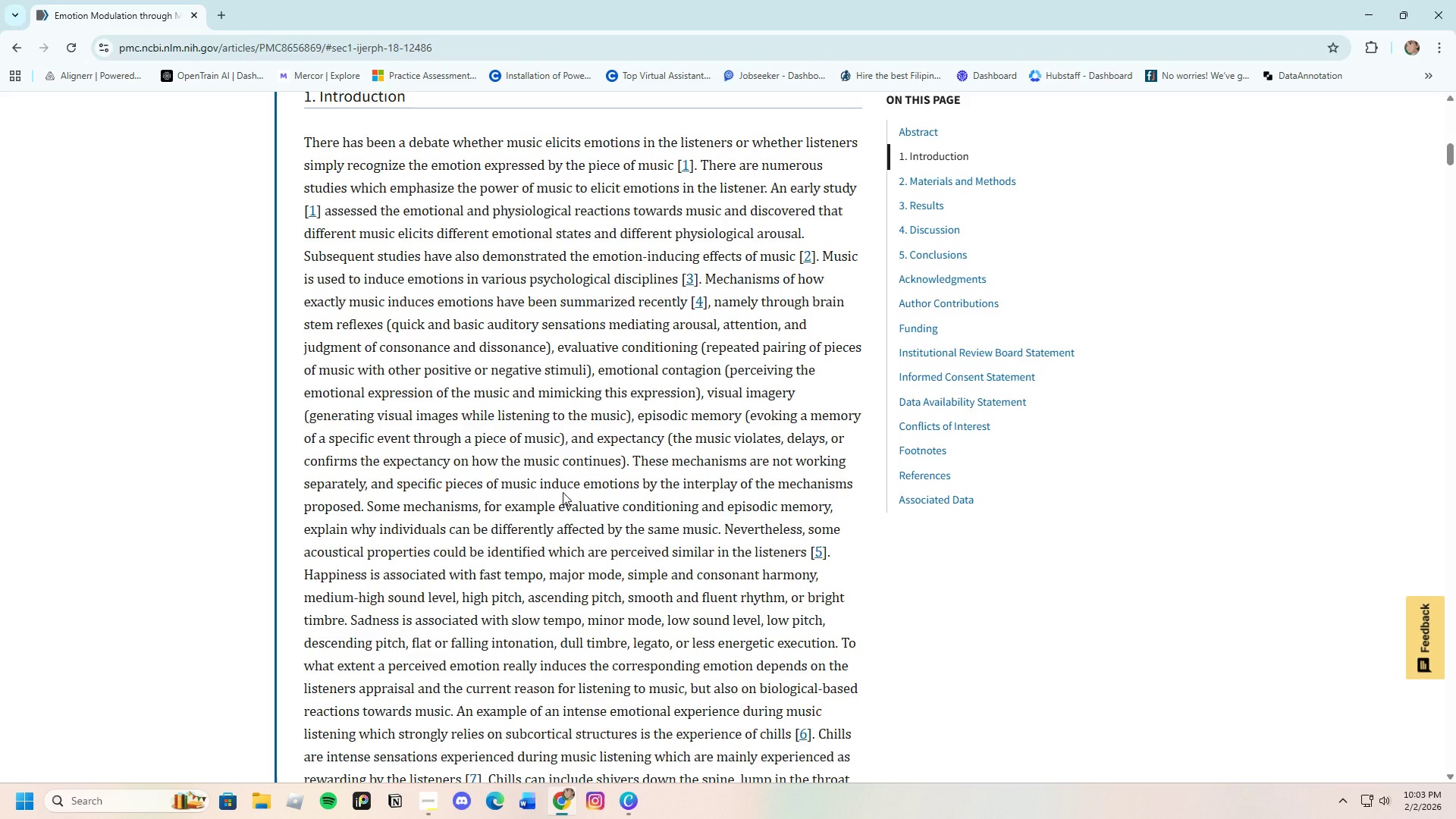 
wait(10.41)
 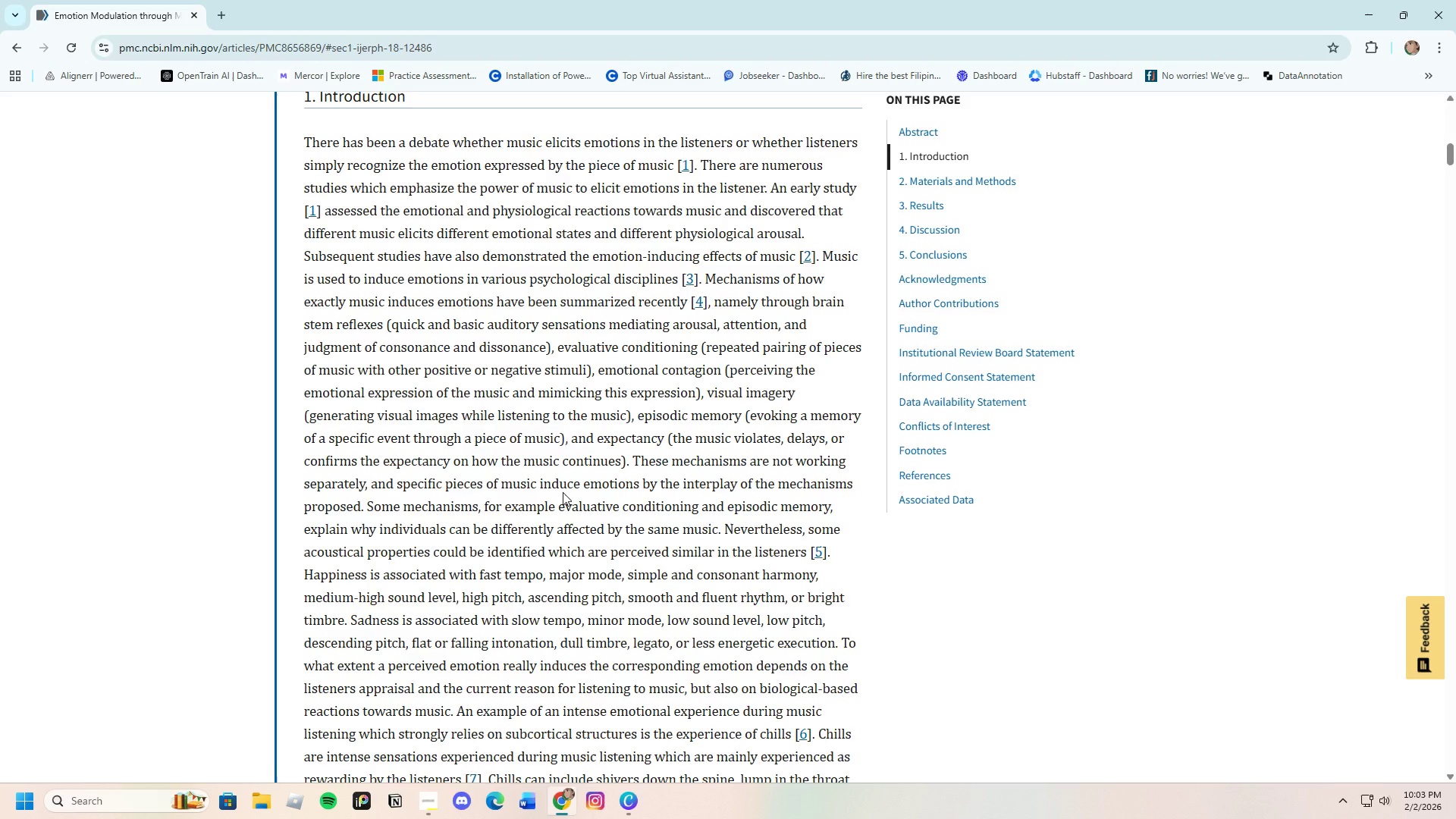 
left_click([631, 794])
 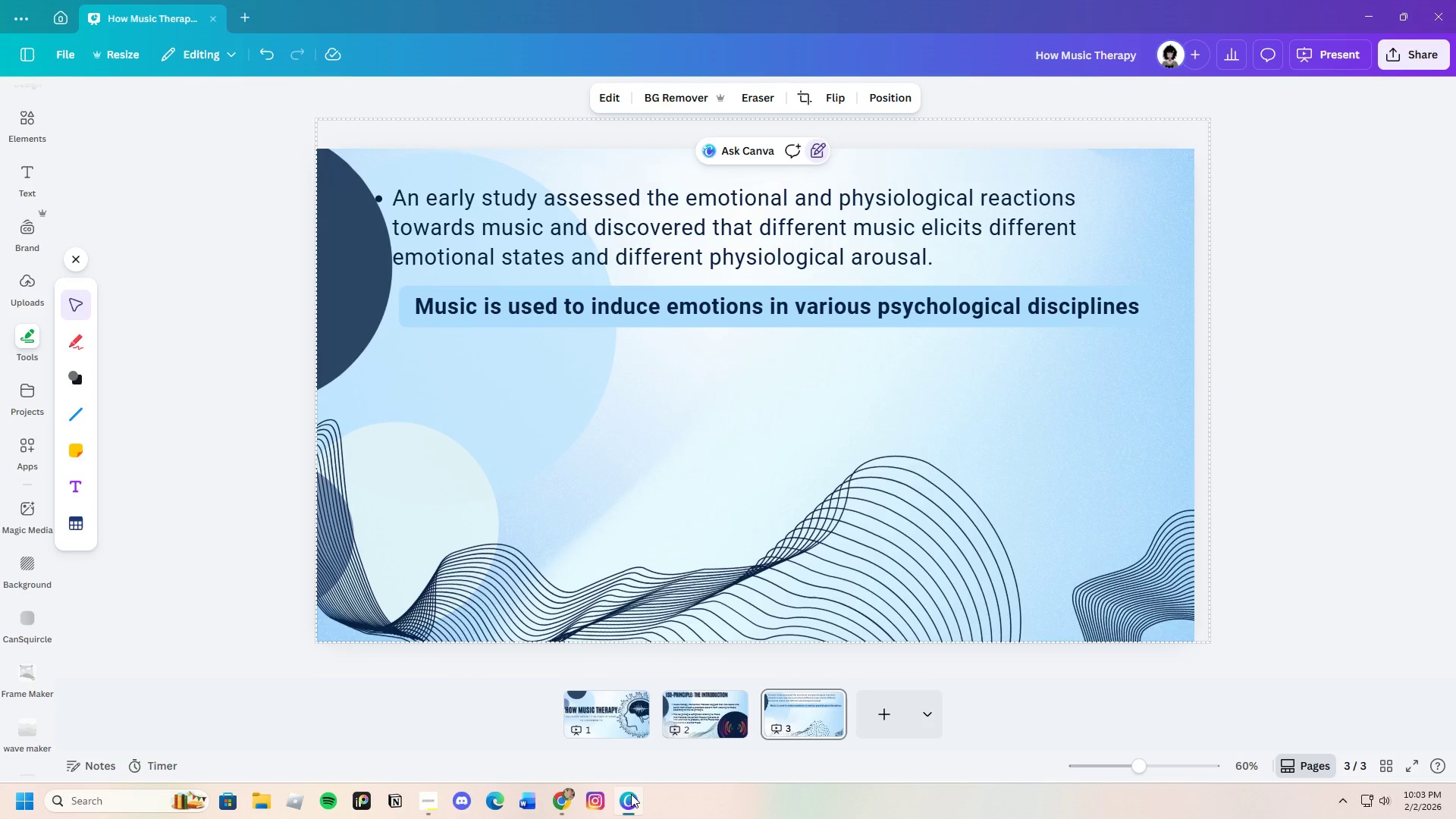 
left_click([631, 794])
 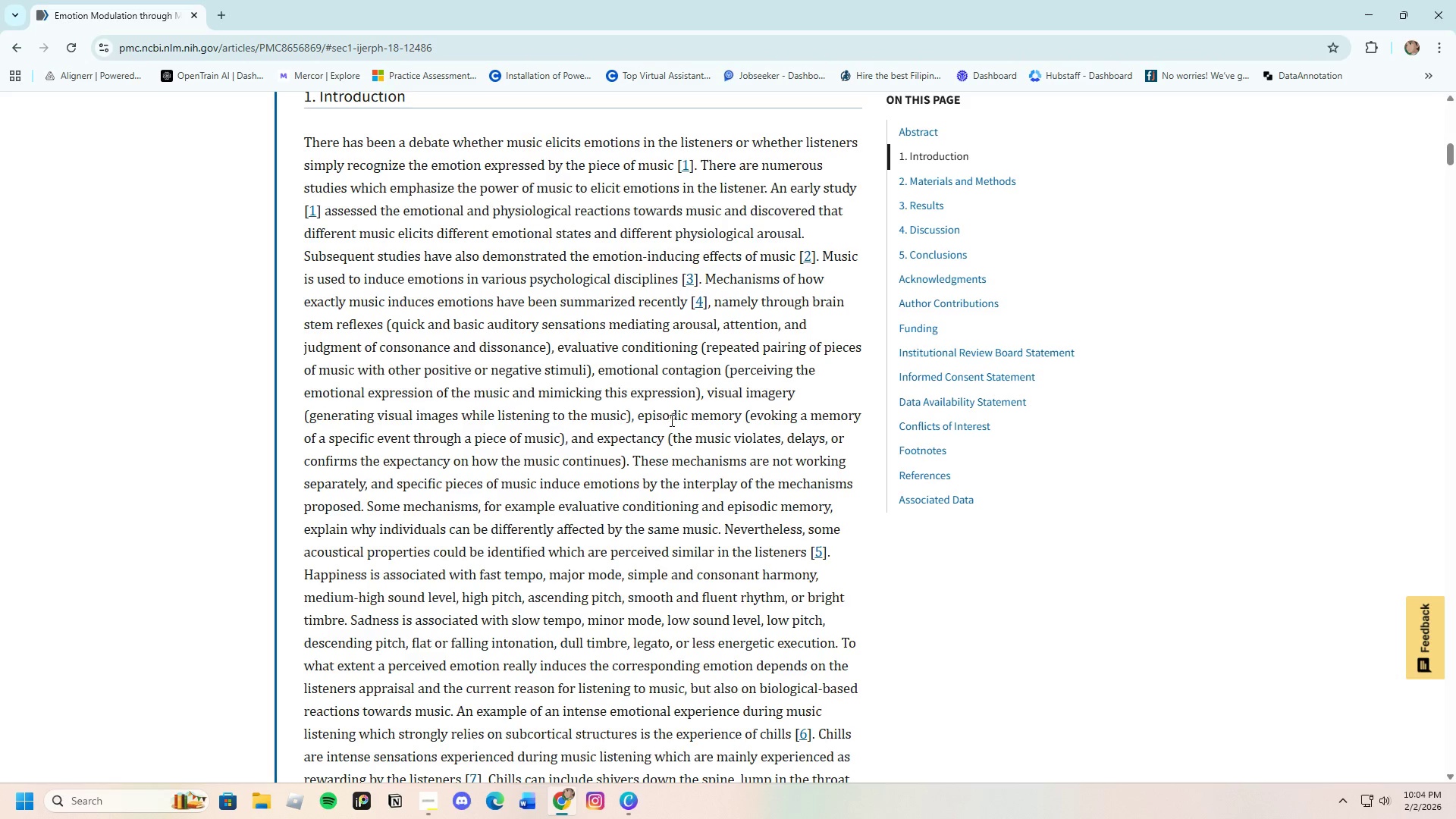 
wait(13.64)
 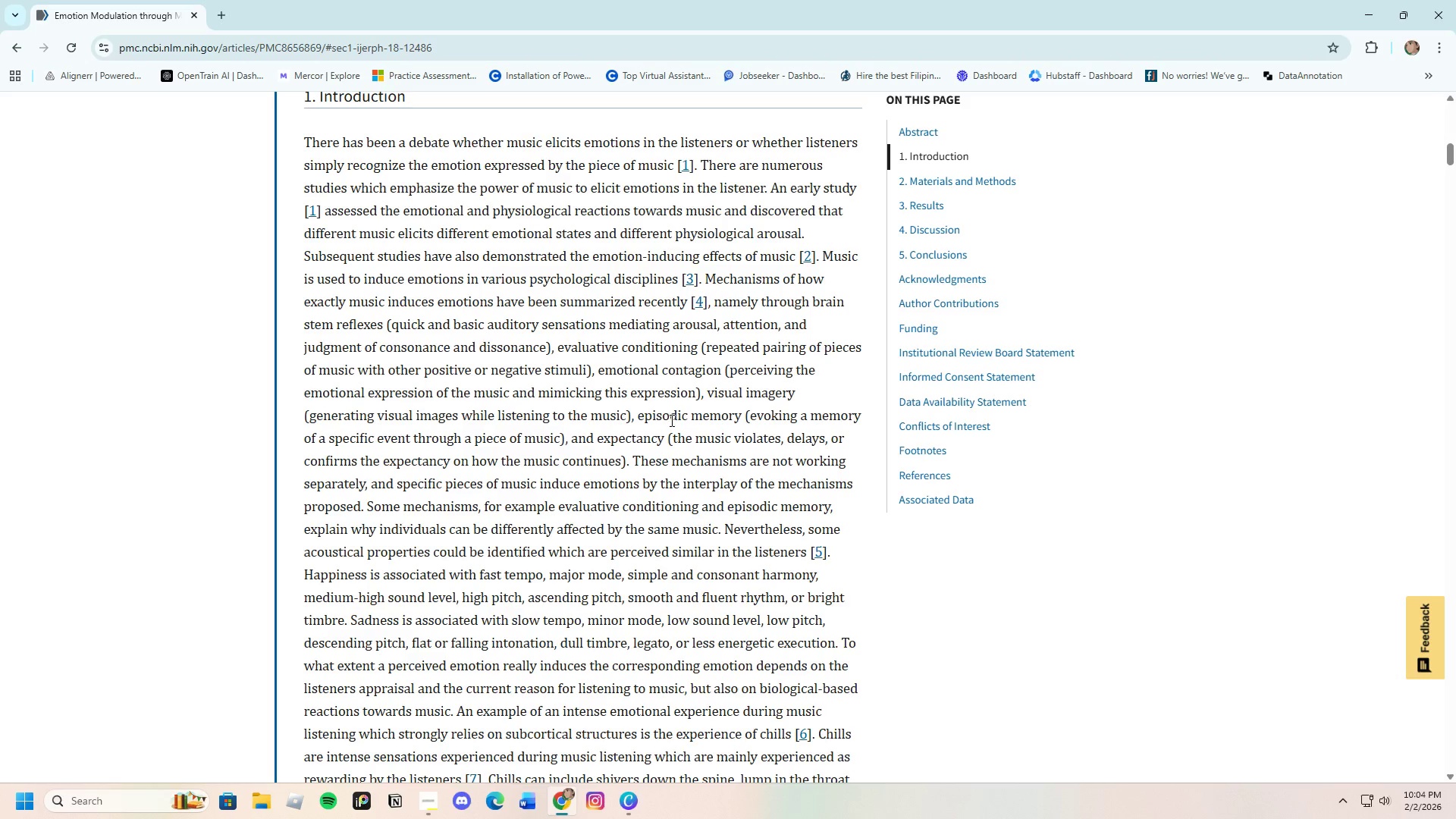 
left_click([626, 811])
 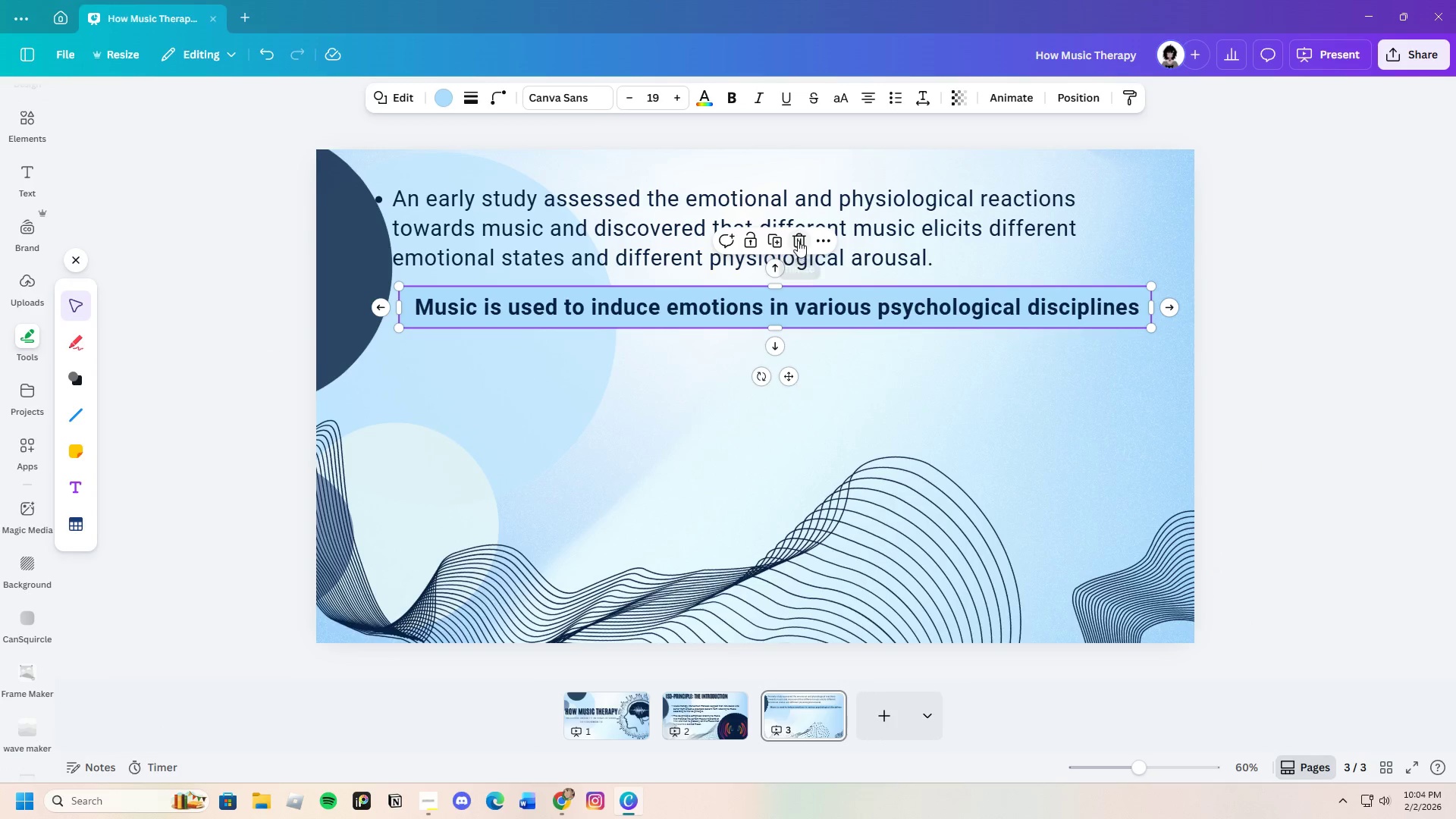 
wait(5.19)
 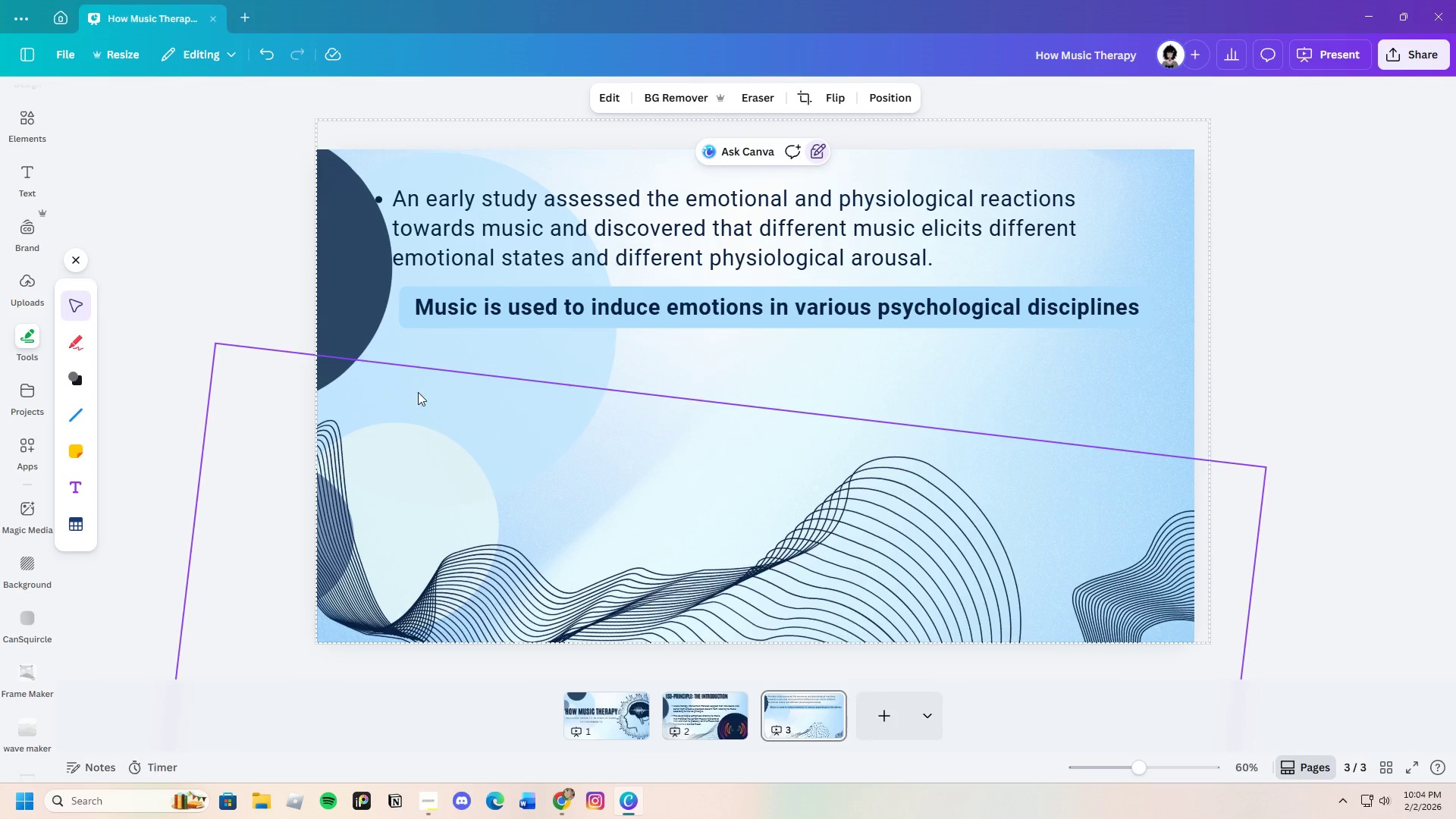 
left_click([77, 379])
 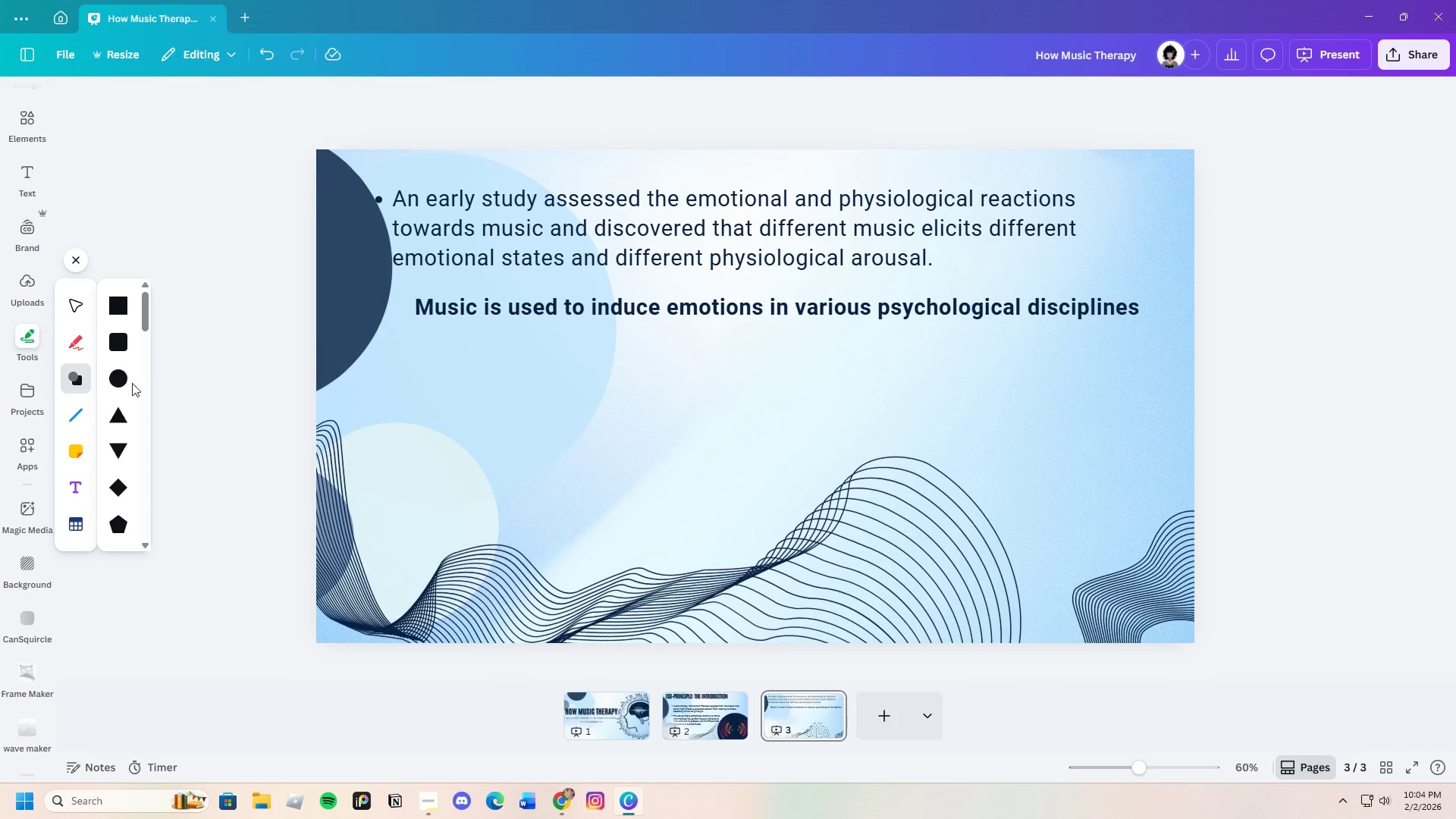 
left_click([124, 379])
 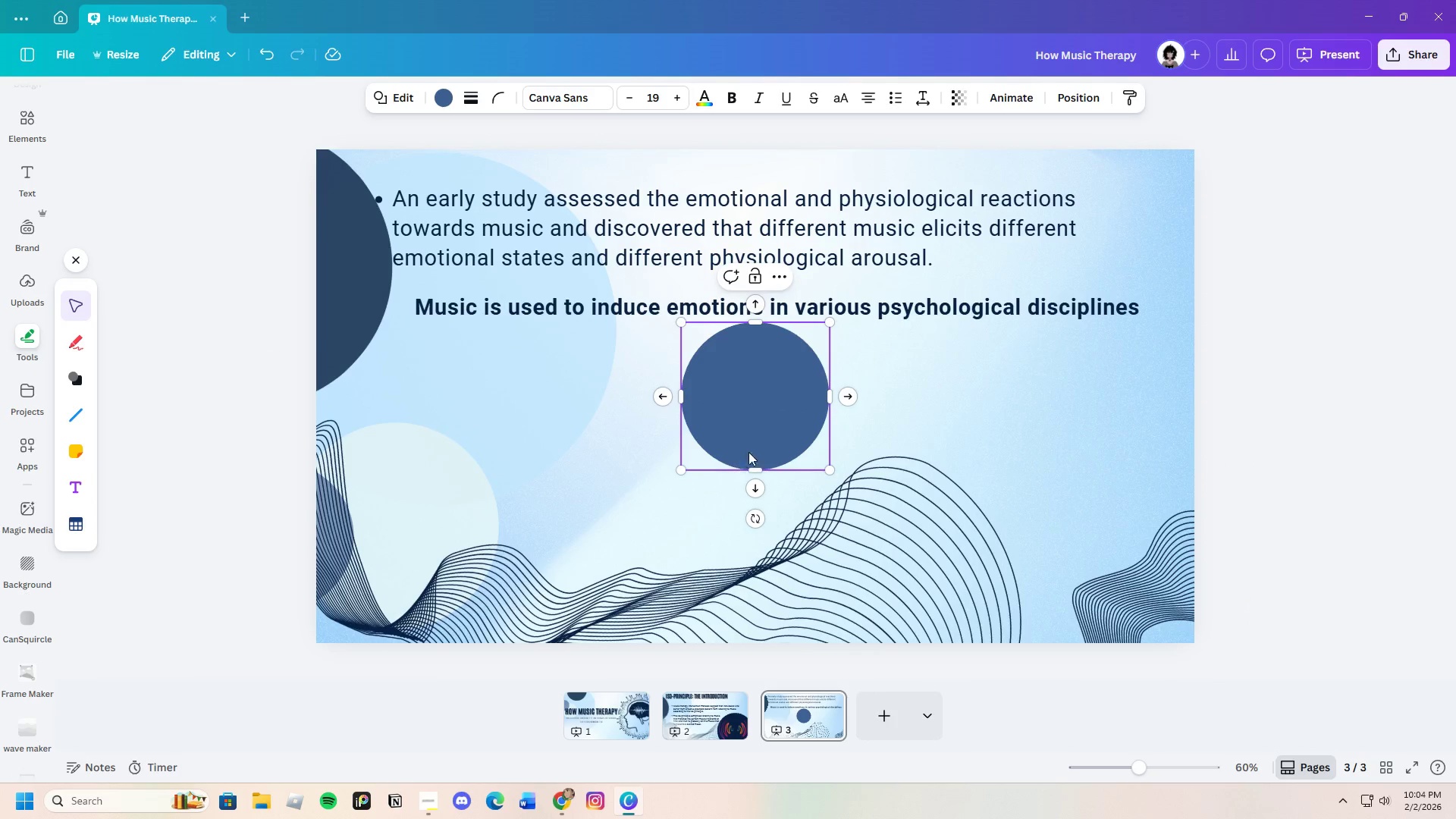 
left_click([861, 448])
 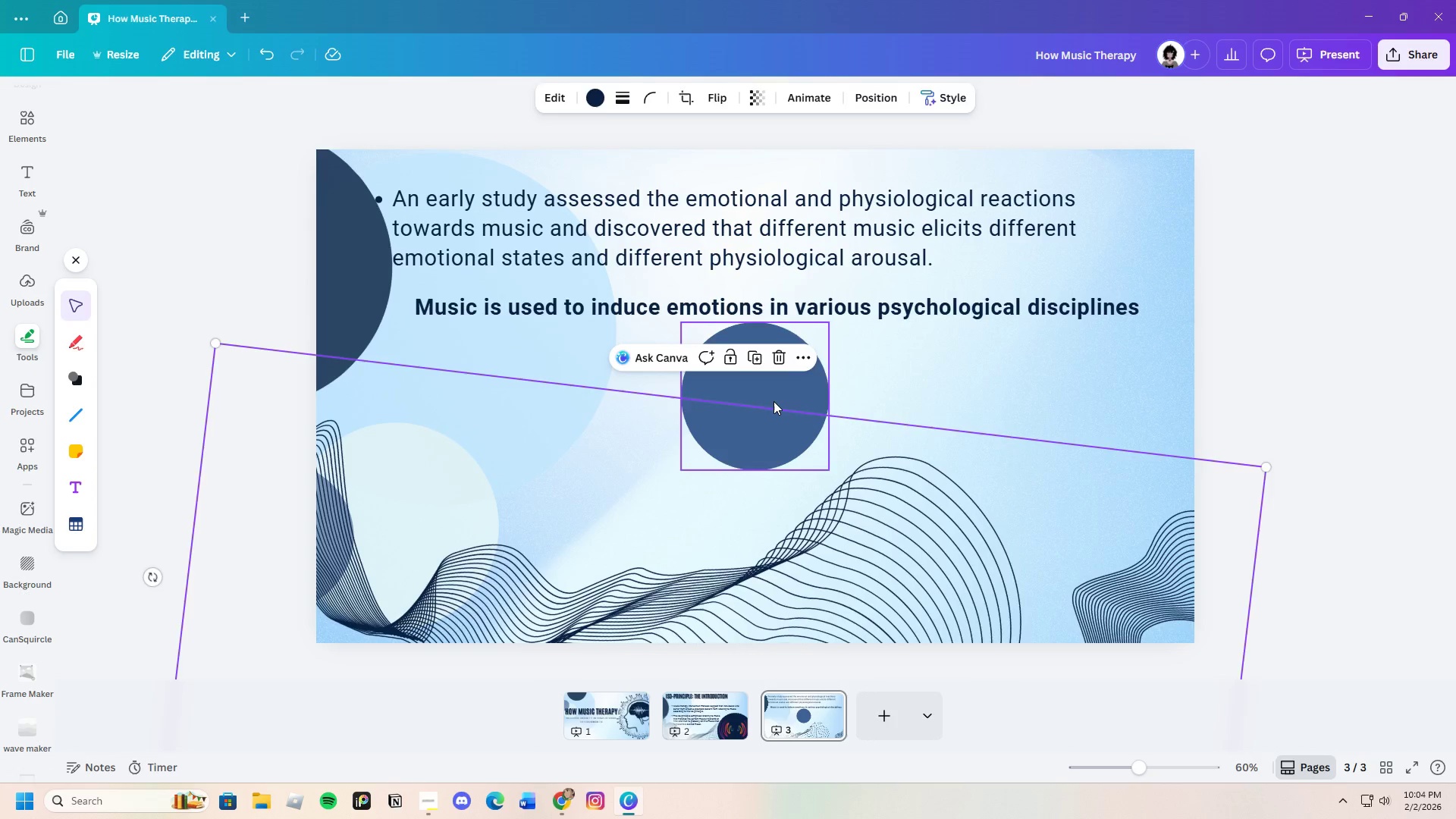 
left_click([776, 398])
 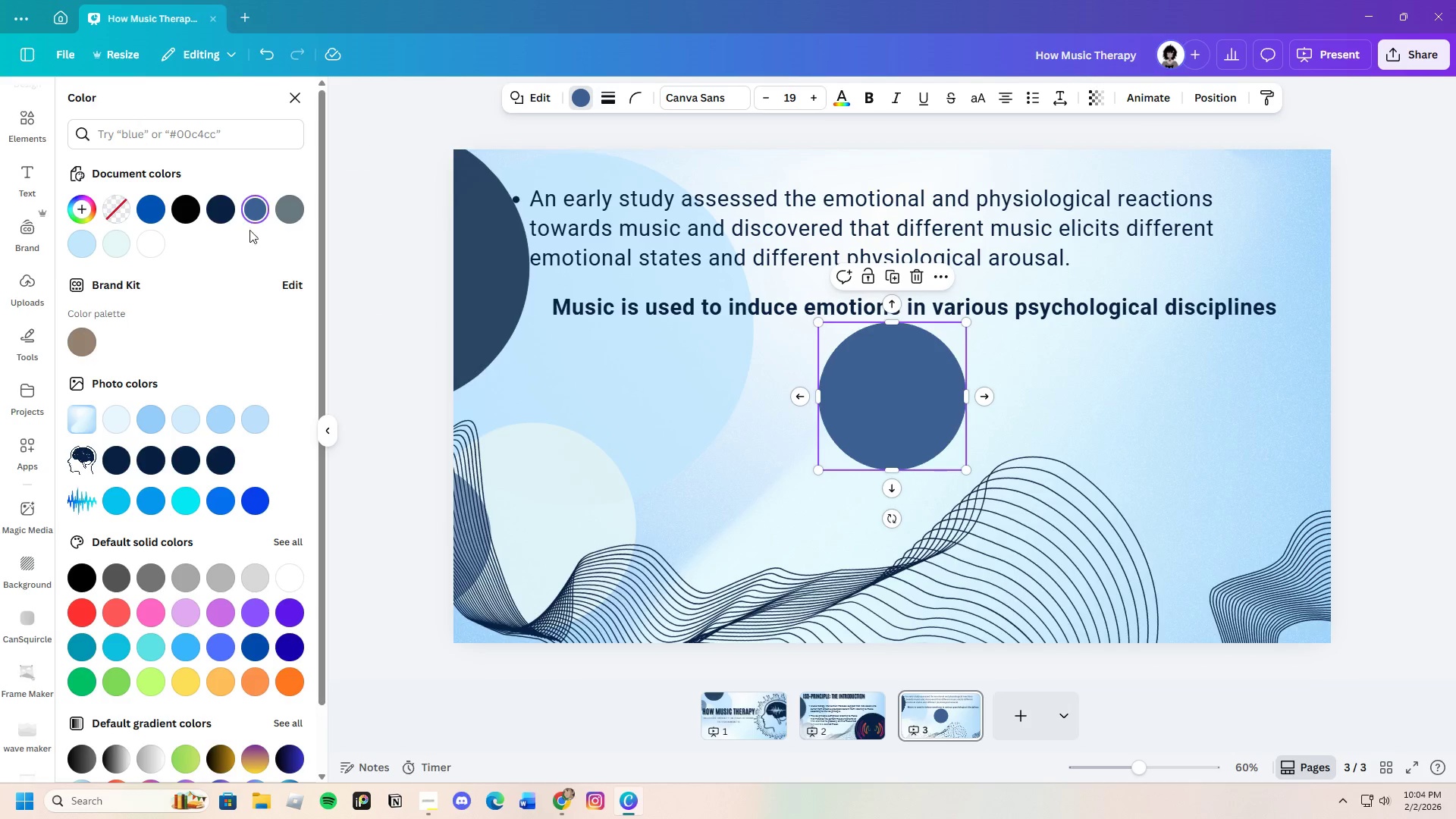 
left_click([216, 212])
 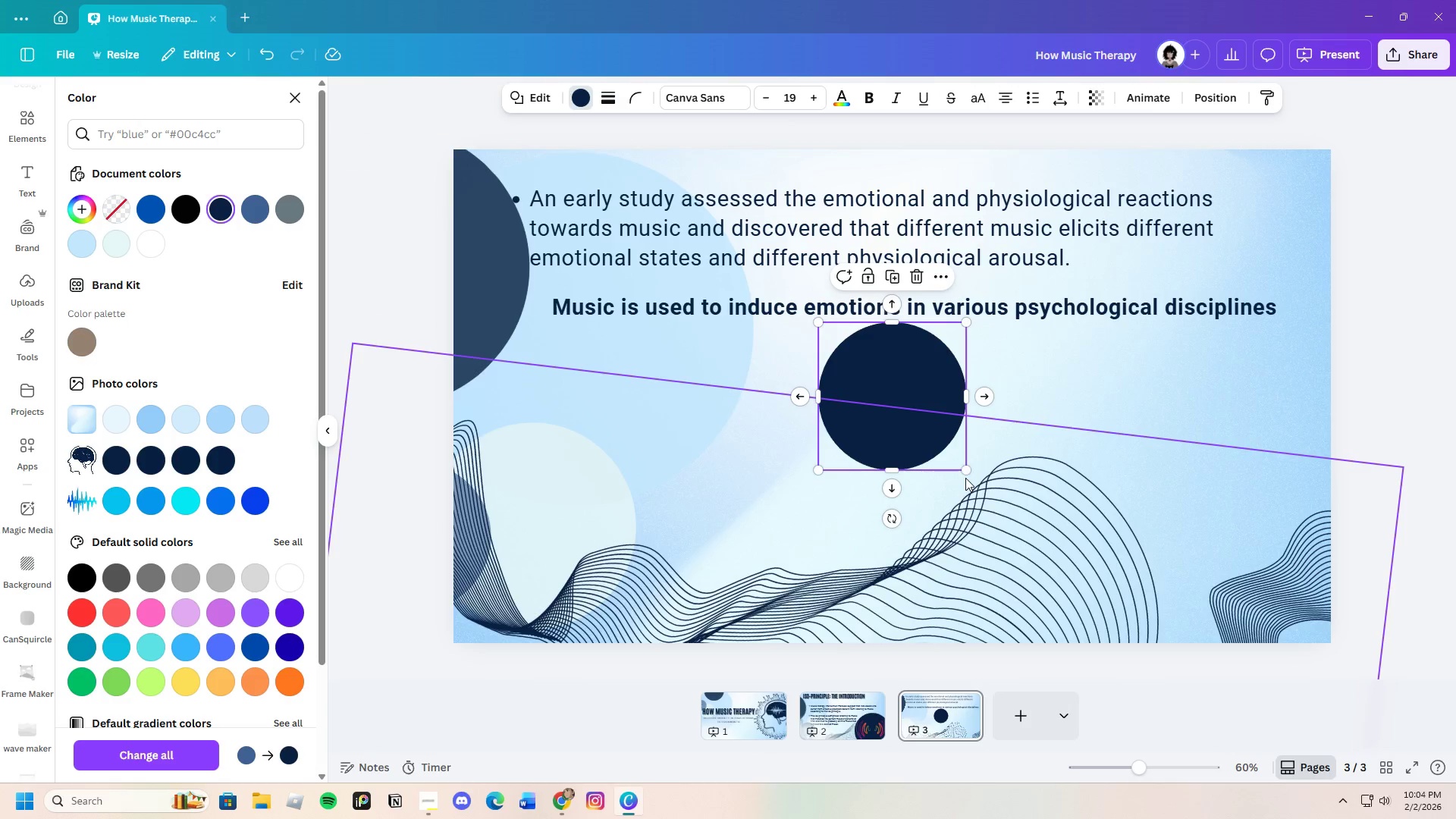 
left_click_drag(start_coordinate=[966, 471], to_coordinate=[992, 488])
 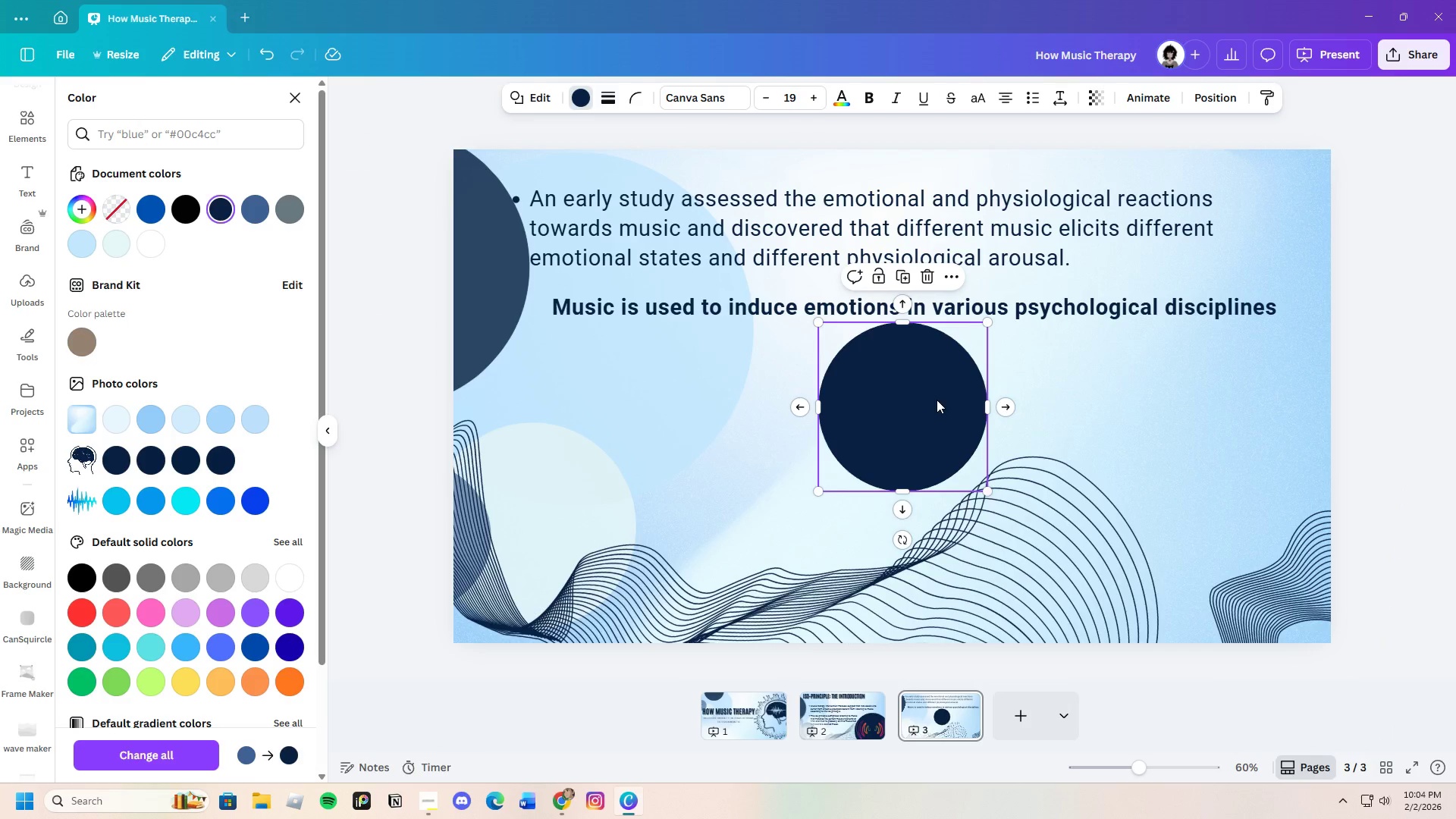 
left_click_drag(start_coordinate=[937, 400], to_coordinate=[930, 438])
 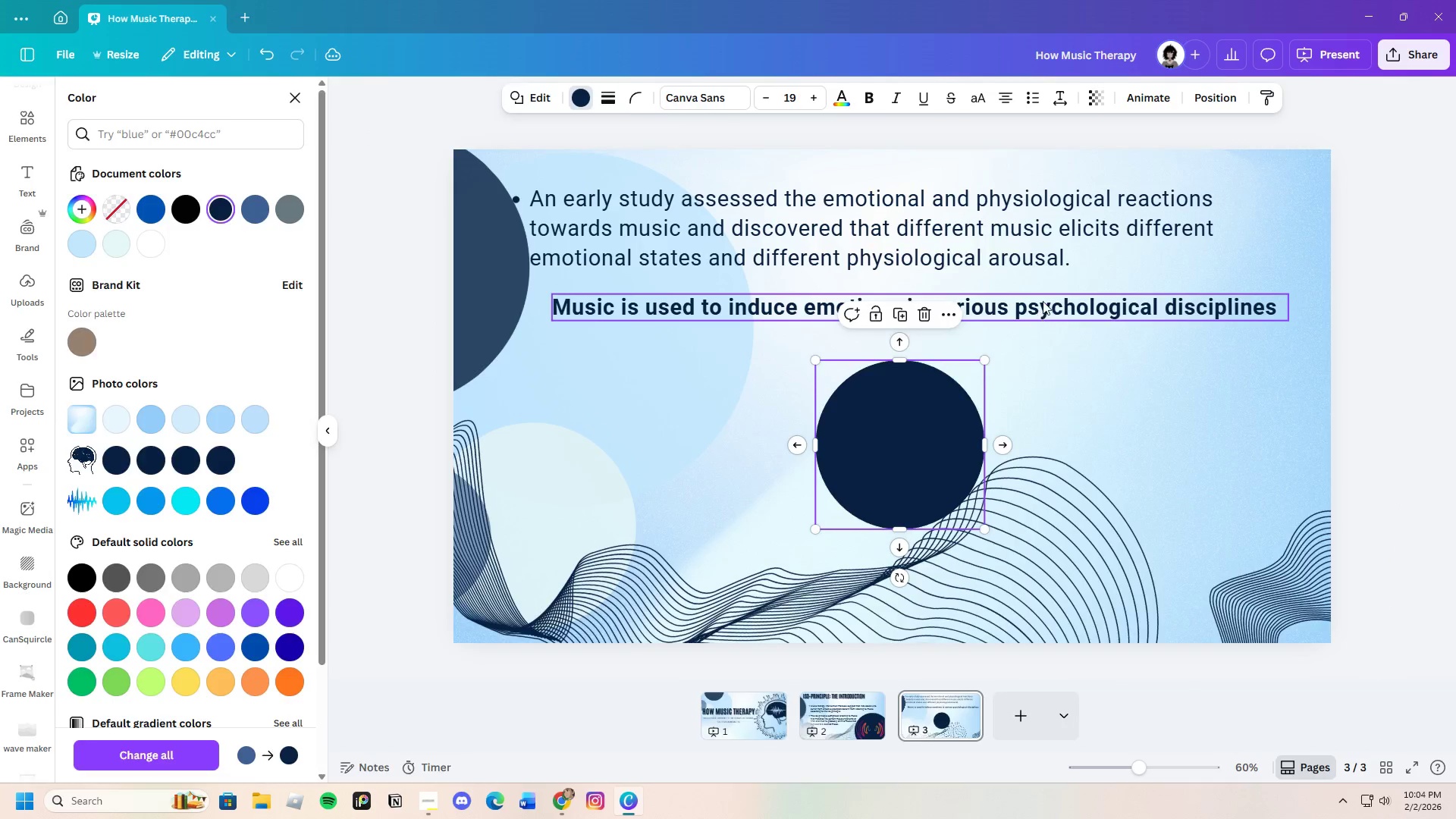 
left_click([1043, 301])
 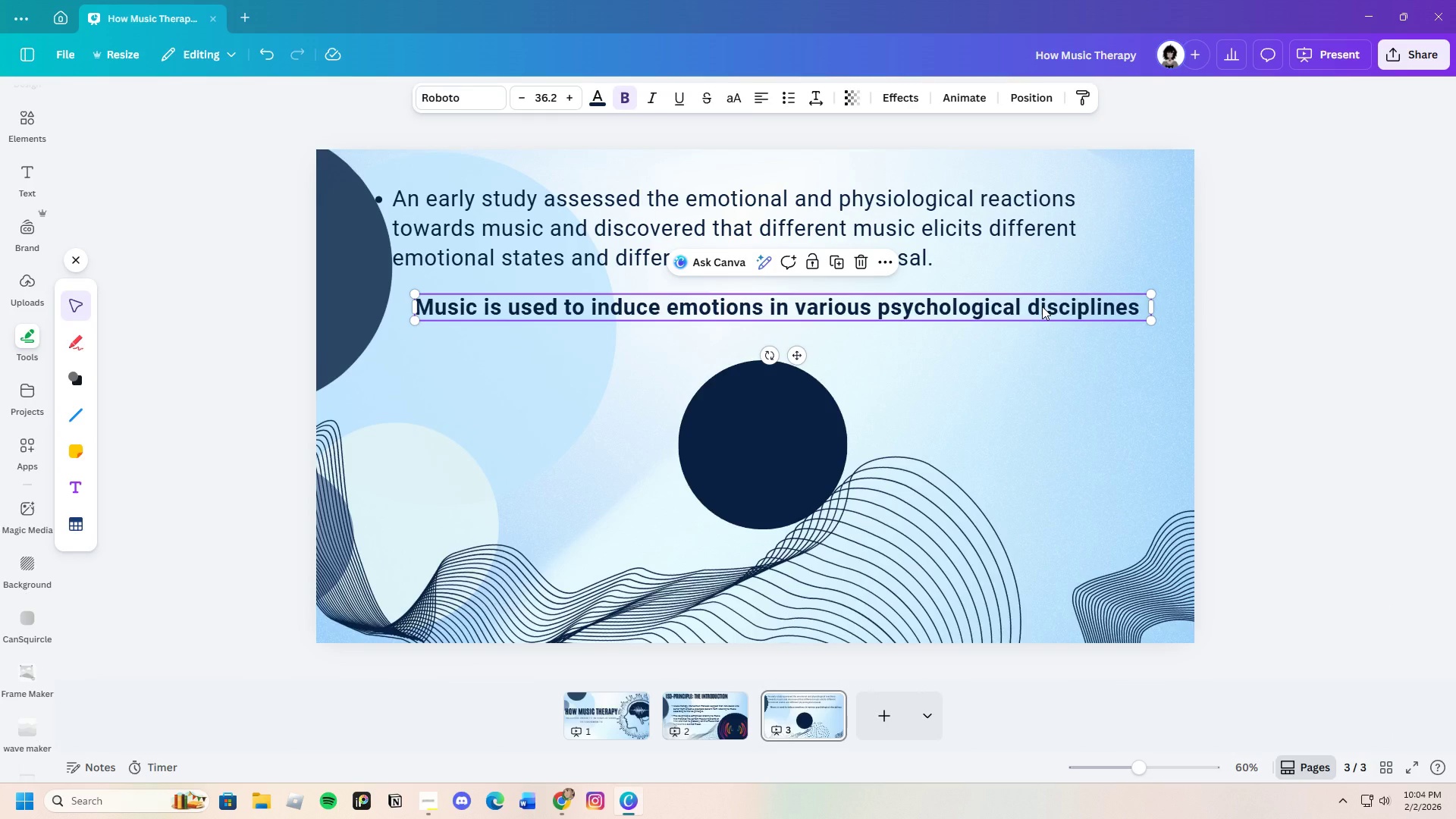 
left_click([1042, 306])
 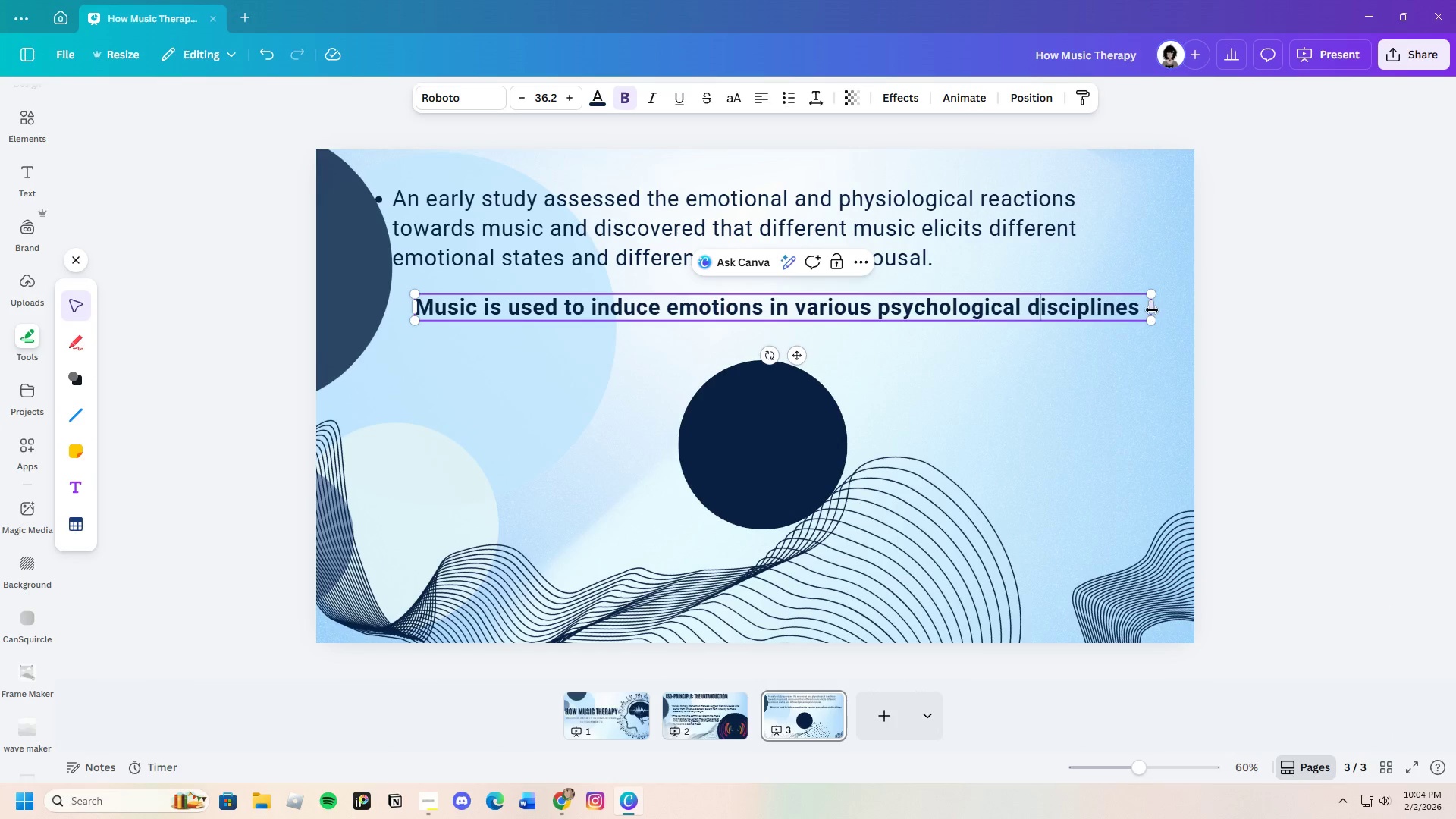 
left_click_drag(start_coordinate=[1154, 307], to_coordinate=[673, 318])
 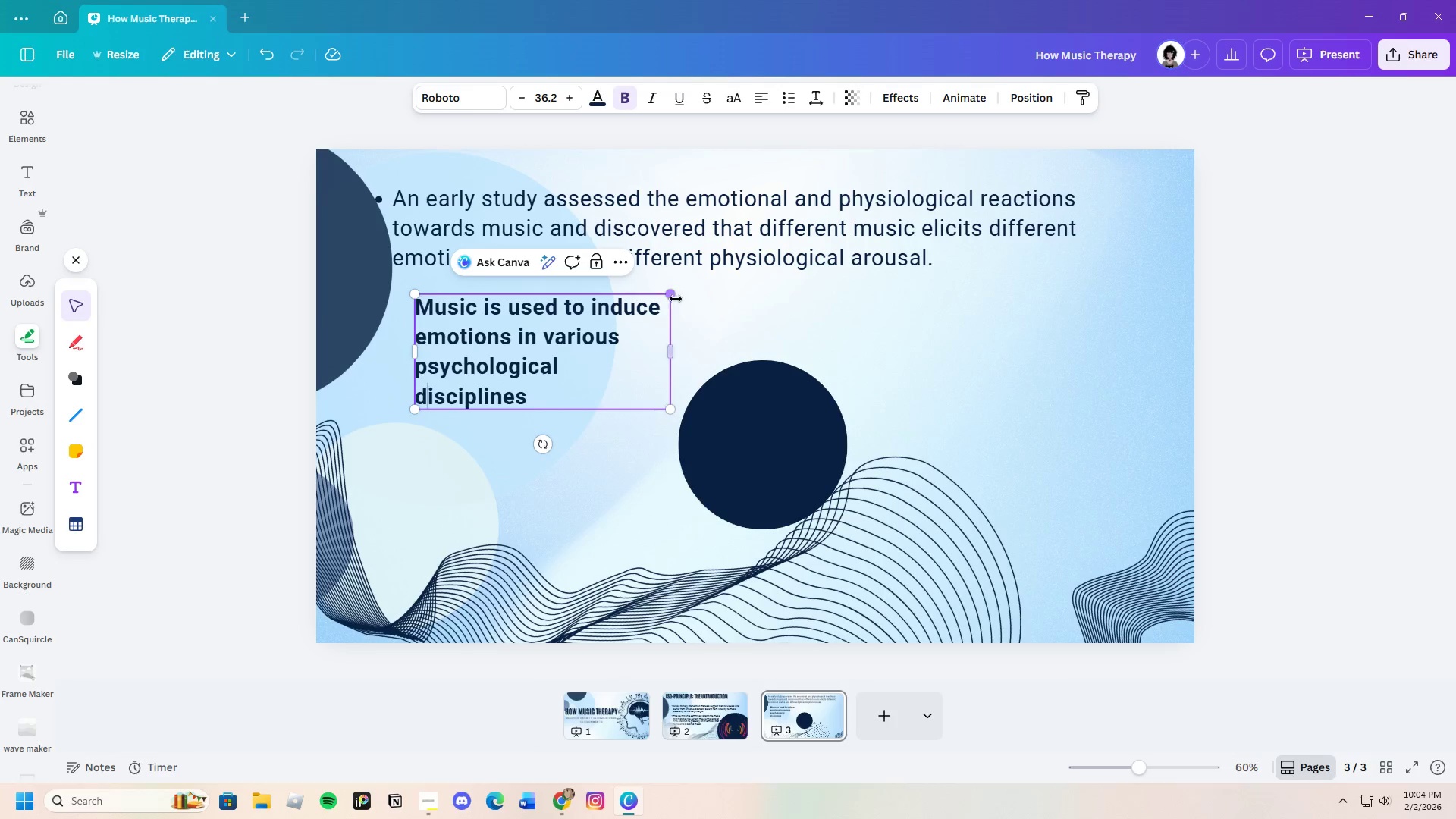 
left_click([781, 403])
 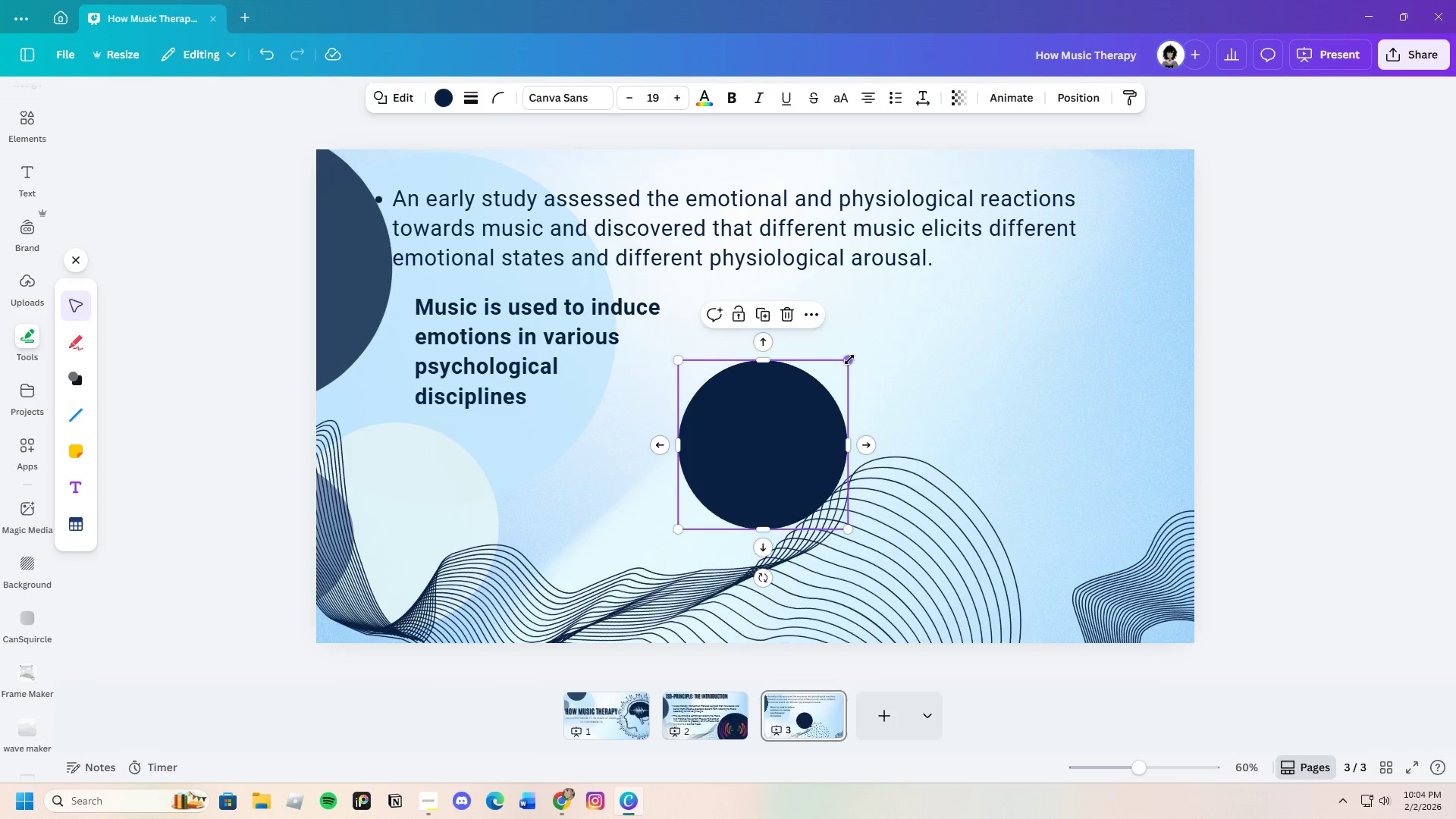 
left_click_drag(start_coordinate=[849, 359], to_coordinate=[877, 347])
 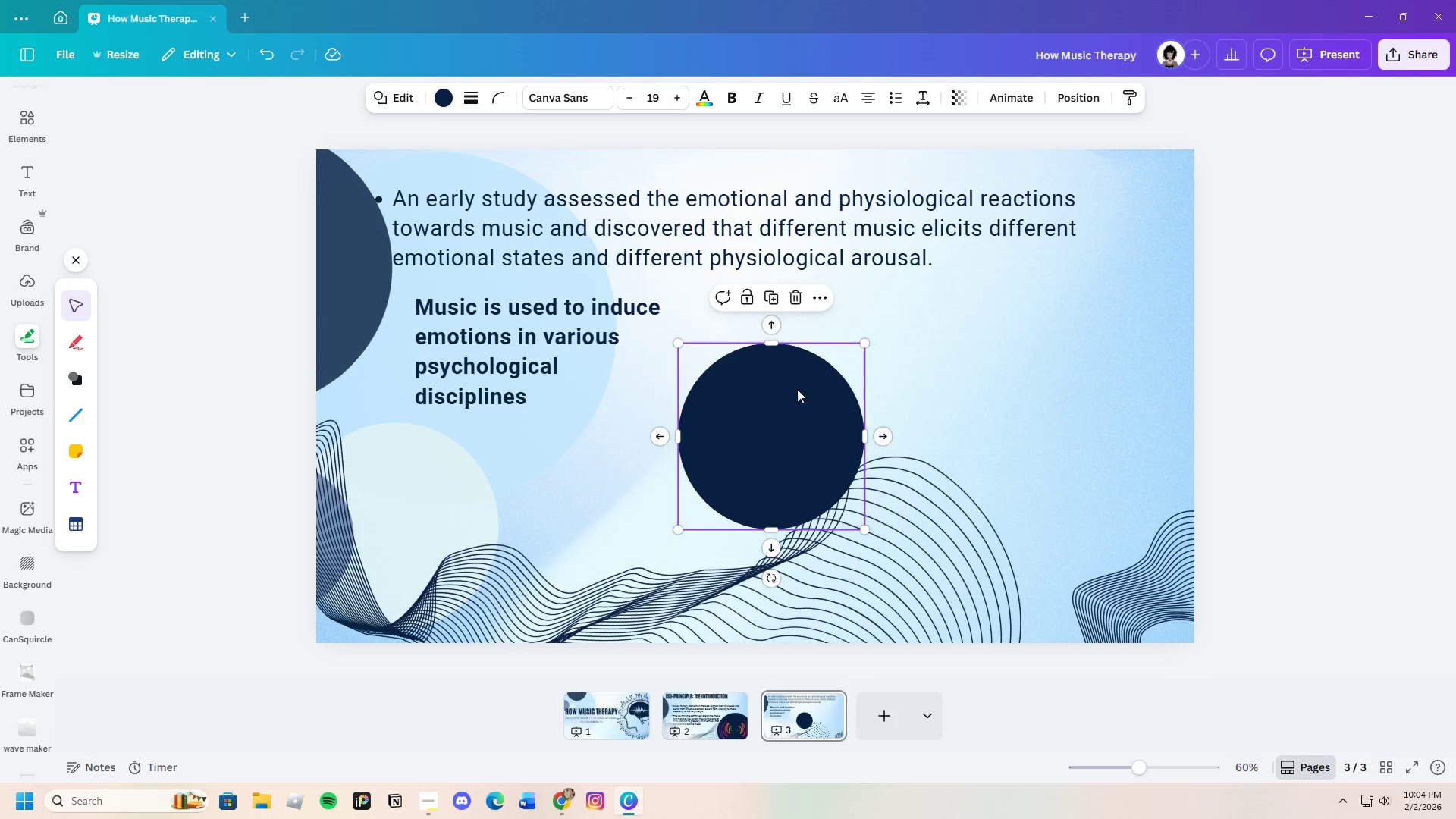 
left_click_drag(start_coordinate=[797, 389], to_coordinate=[764, 408])
 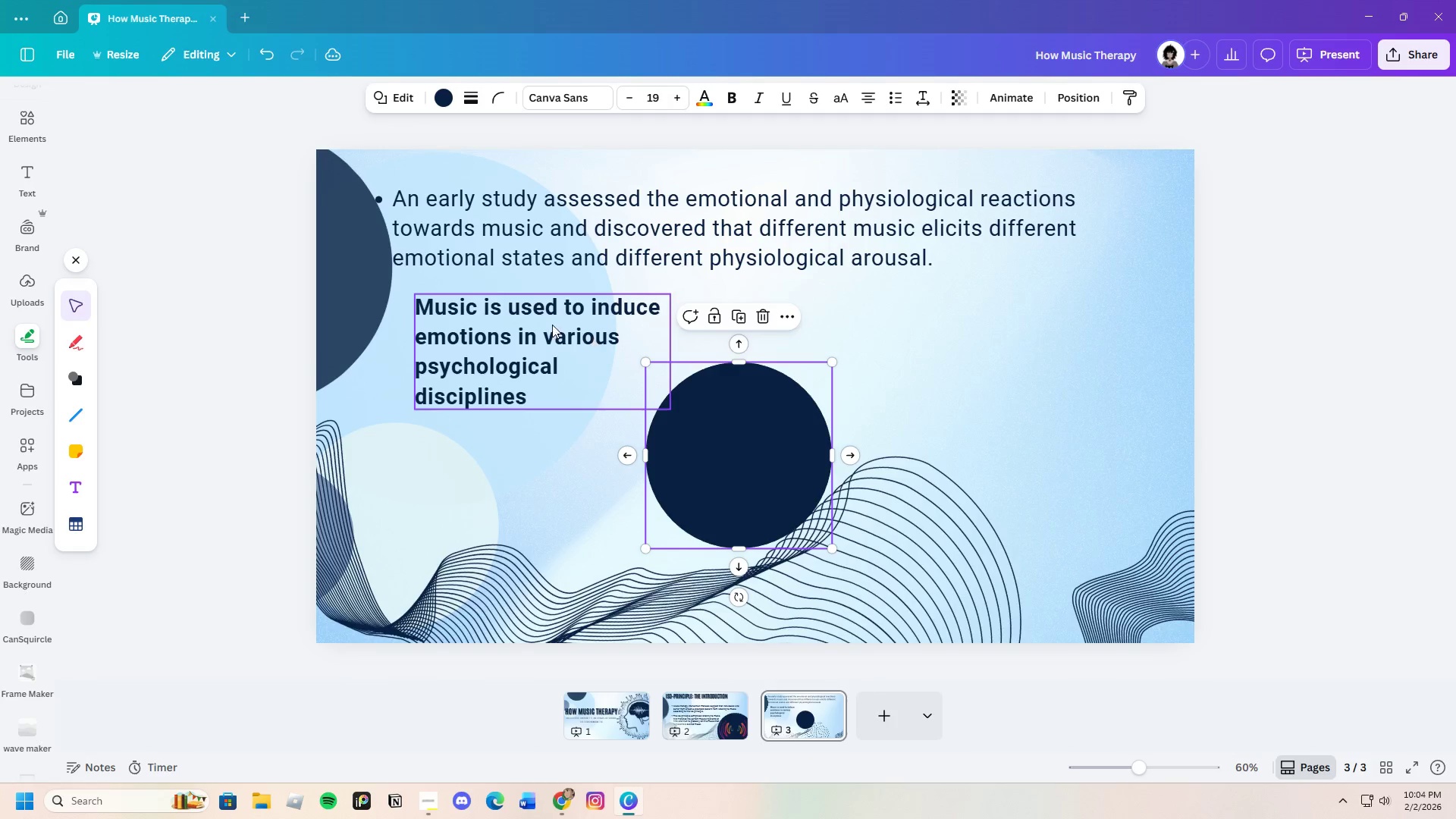 
left_click([551, 325])
 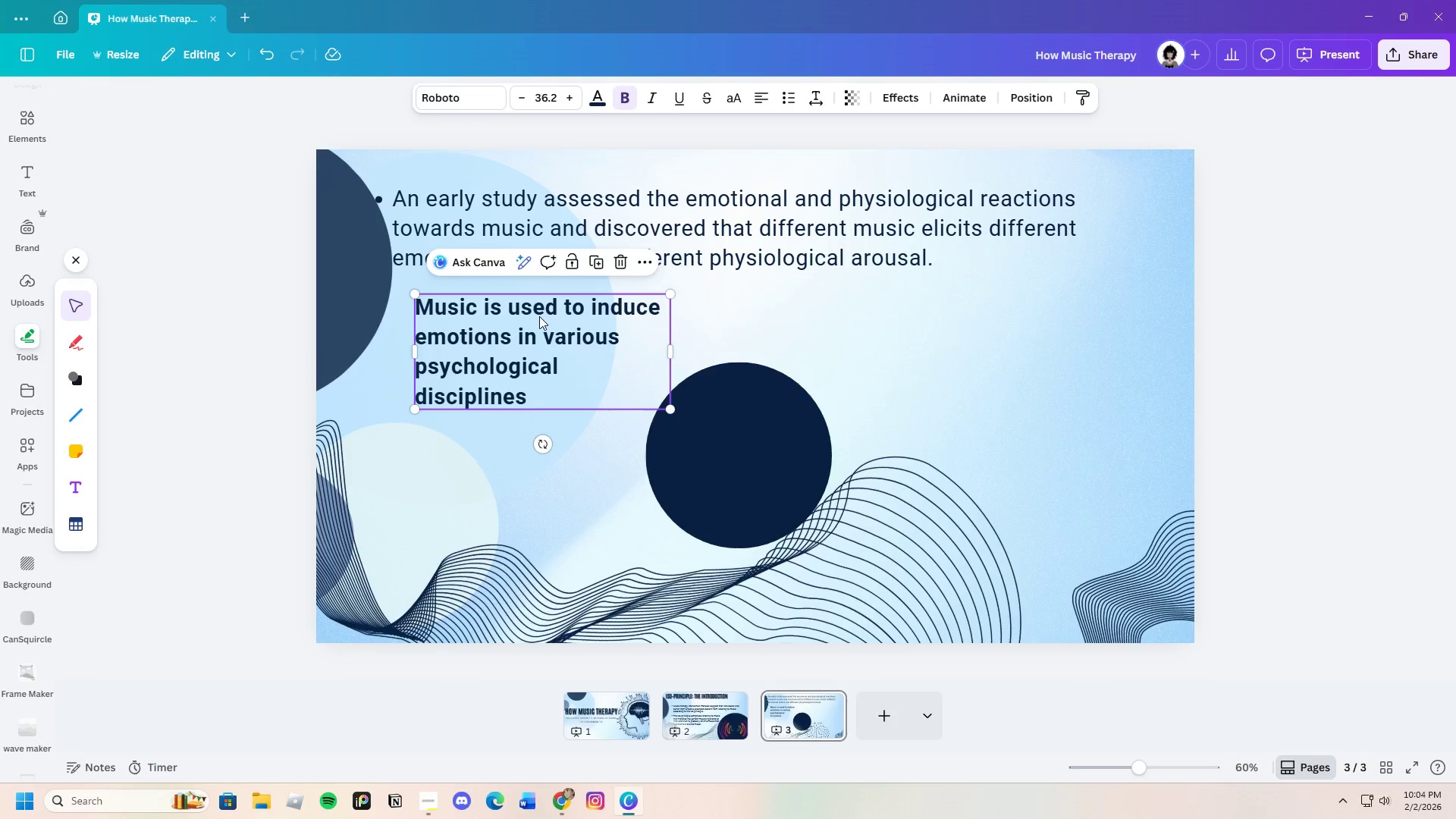 
left_click_drag(start_coordinate=[539, 316], to_coordinate=[786, 426])
 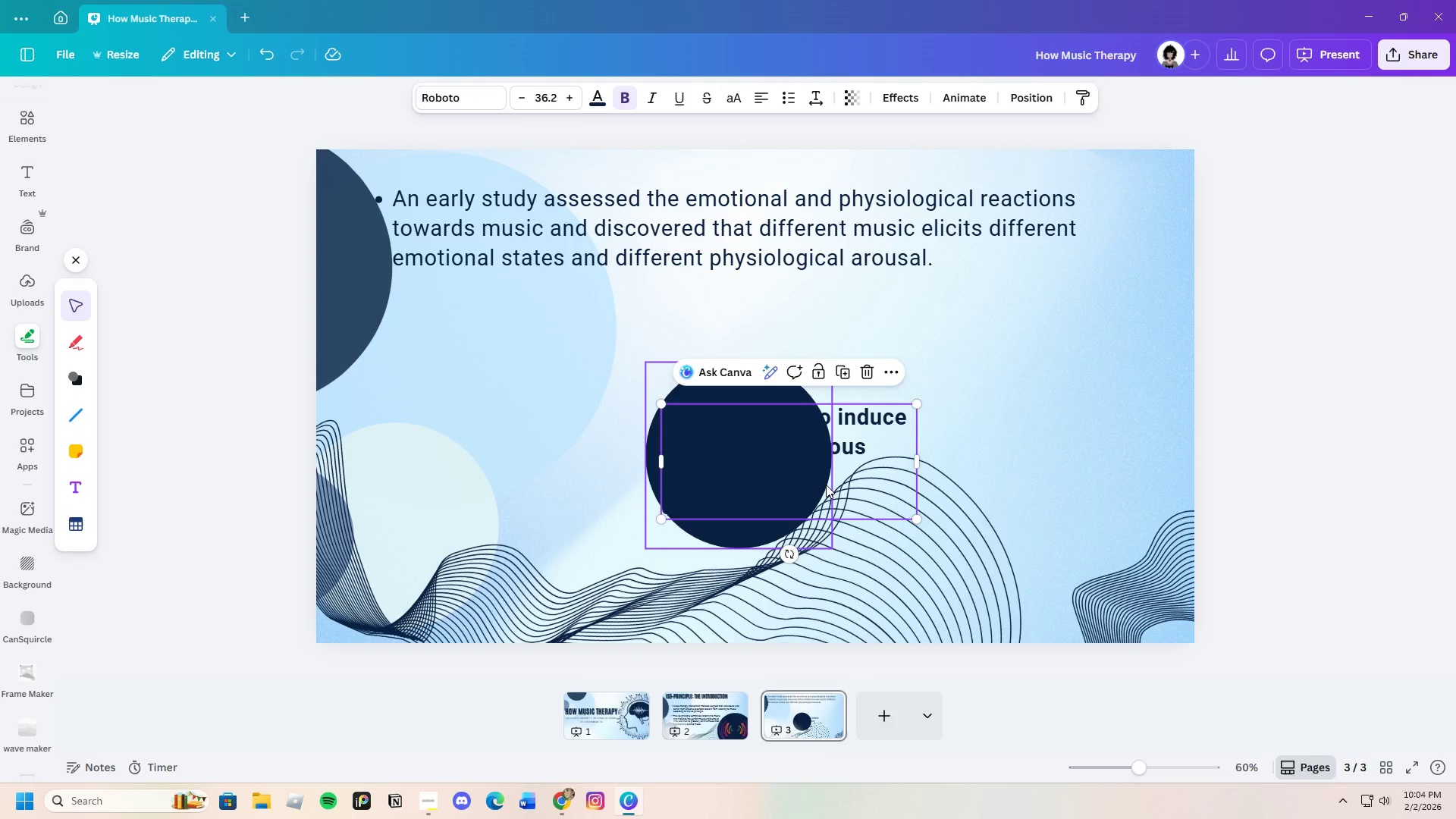 
left_click_drag(start_coordinate=[835, 491], to_coordinate=[615, 387])
 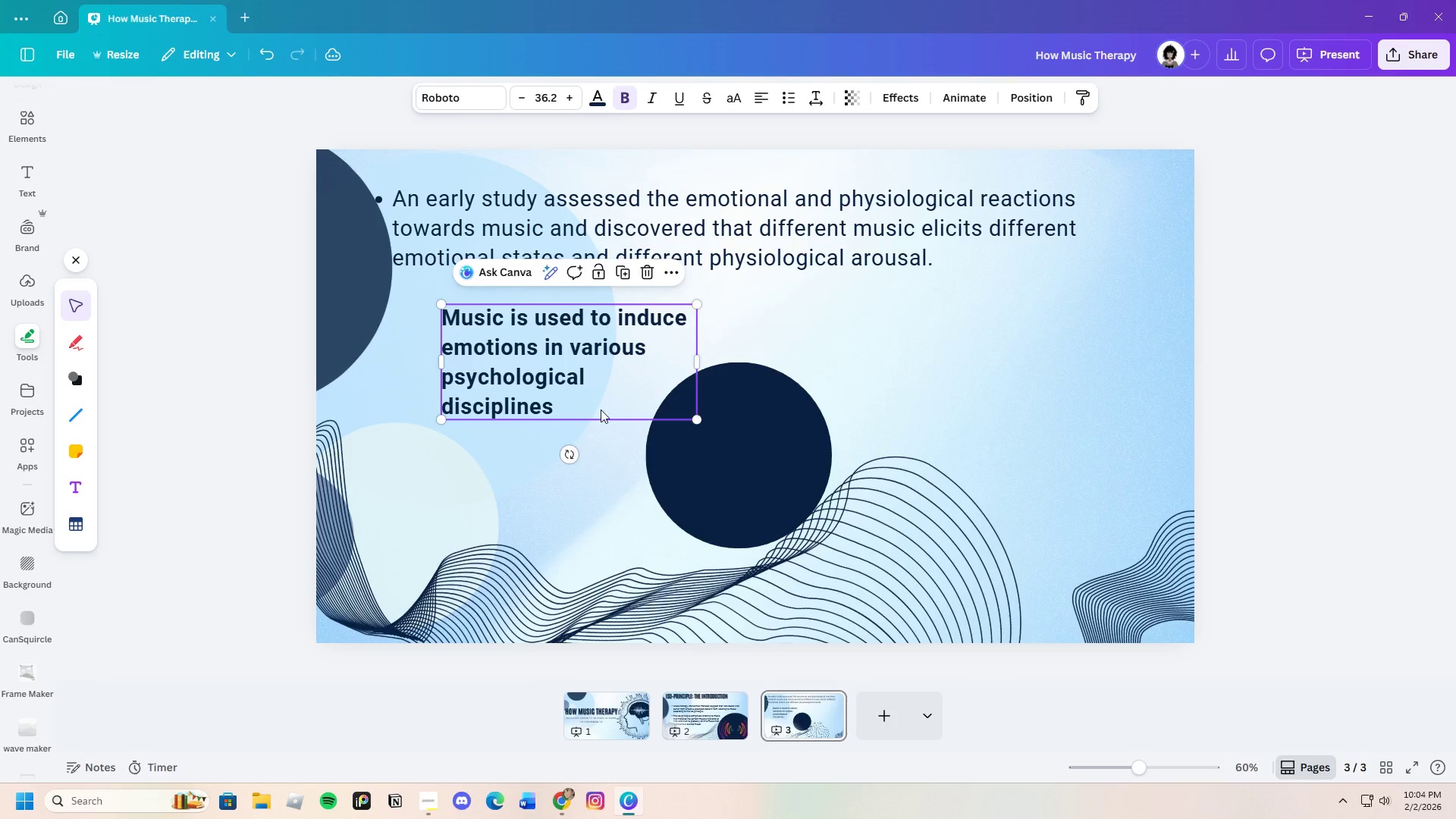 
left_click([601, 410])
 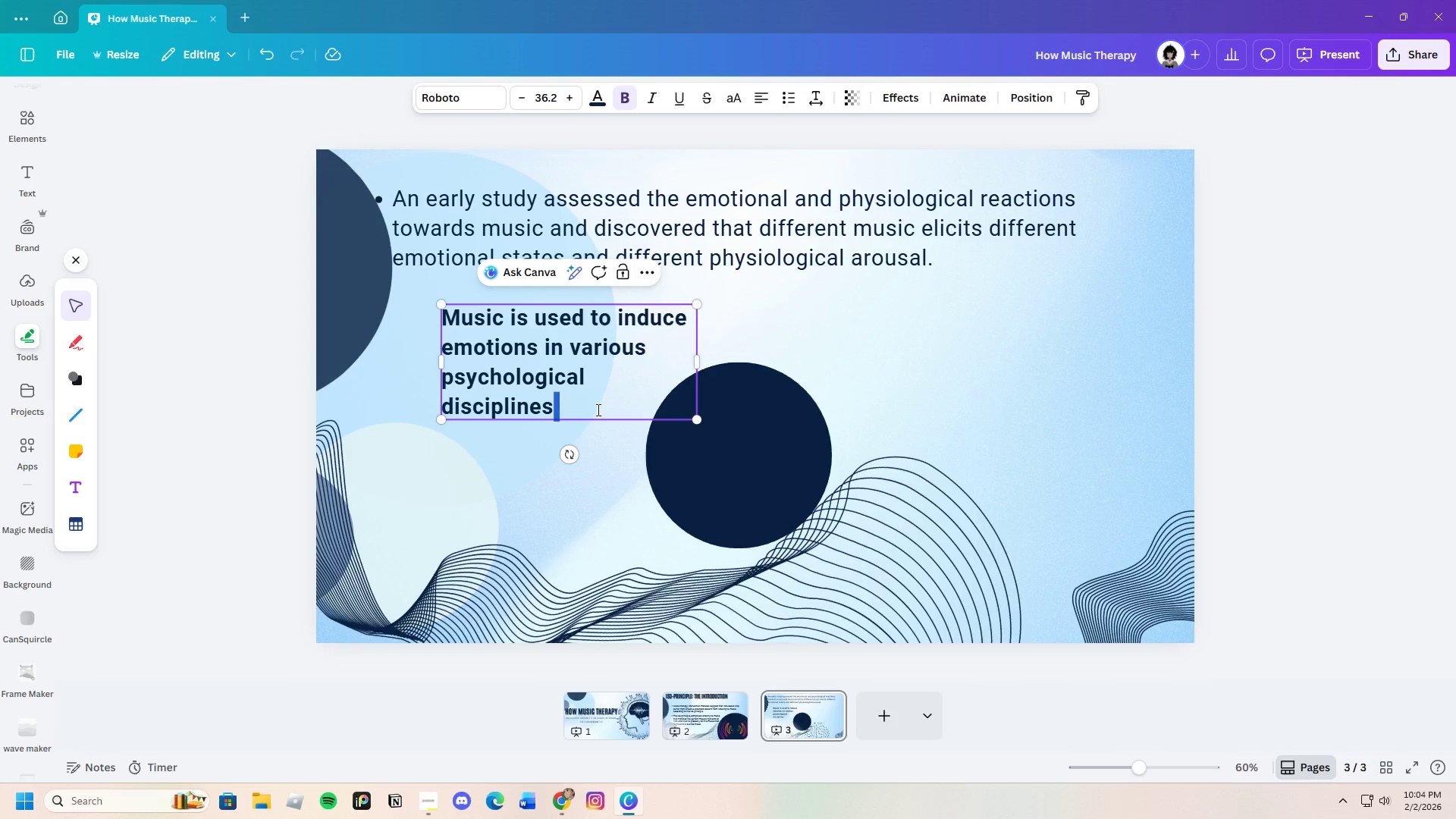 
left_click_drag(start_coordinate=[601, 410], to_coordinate=[447, 326])
 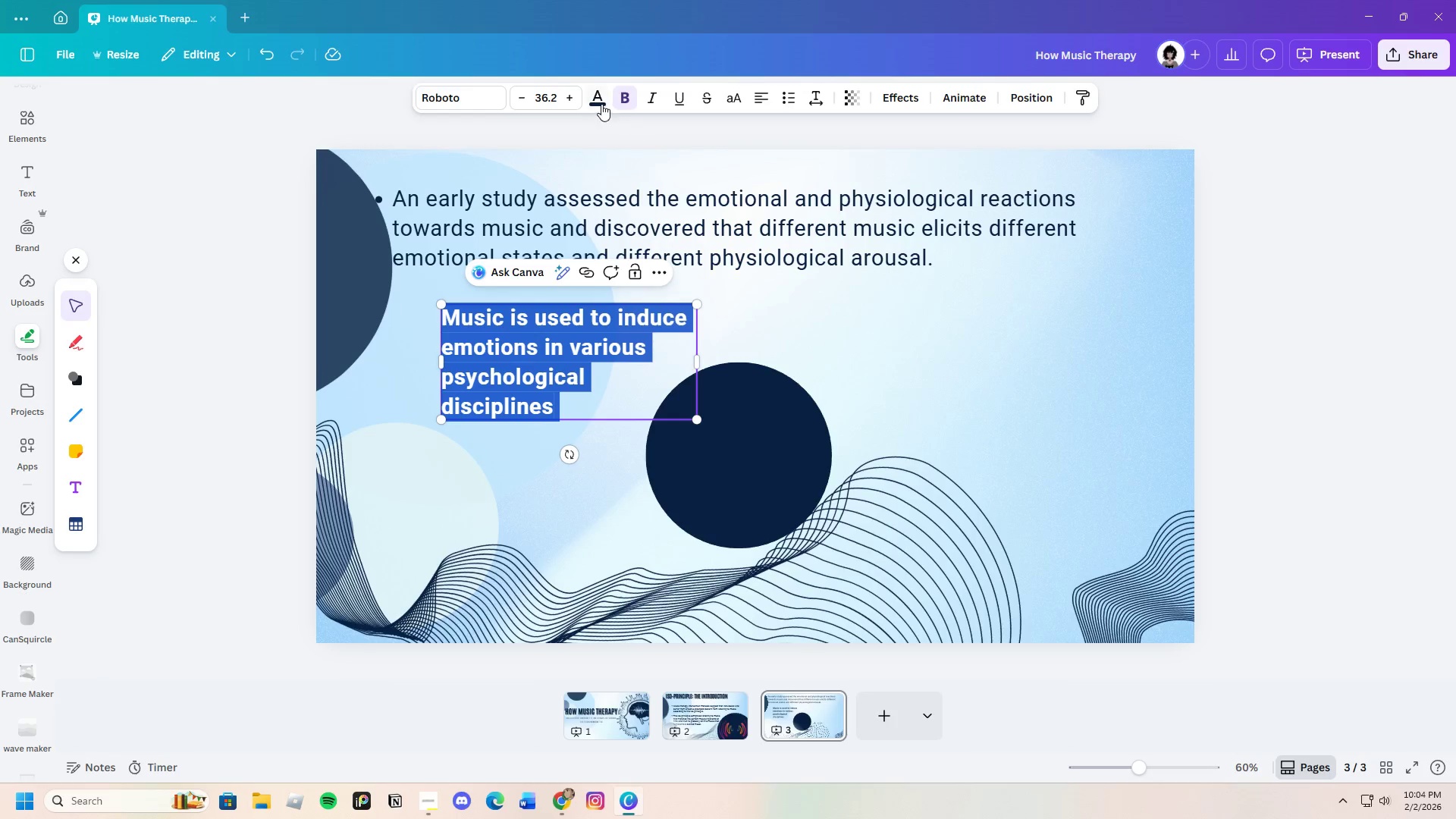 
left_click([595, 98])
 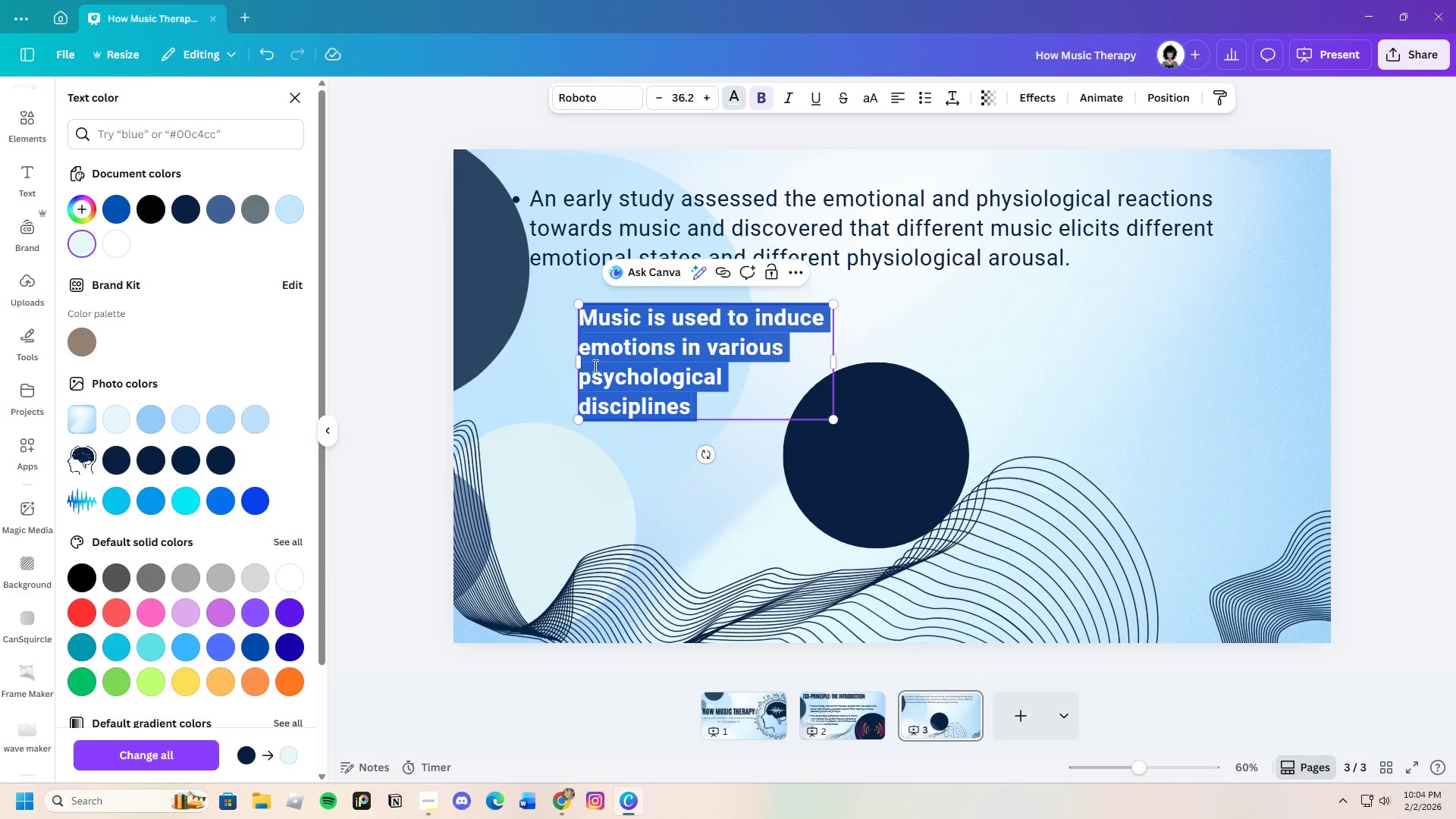 
left_click([924, 340])
 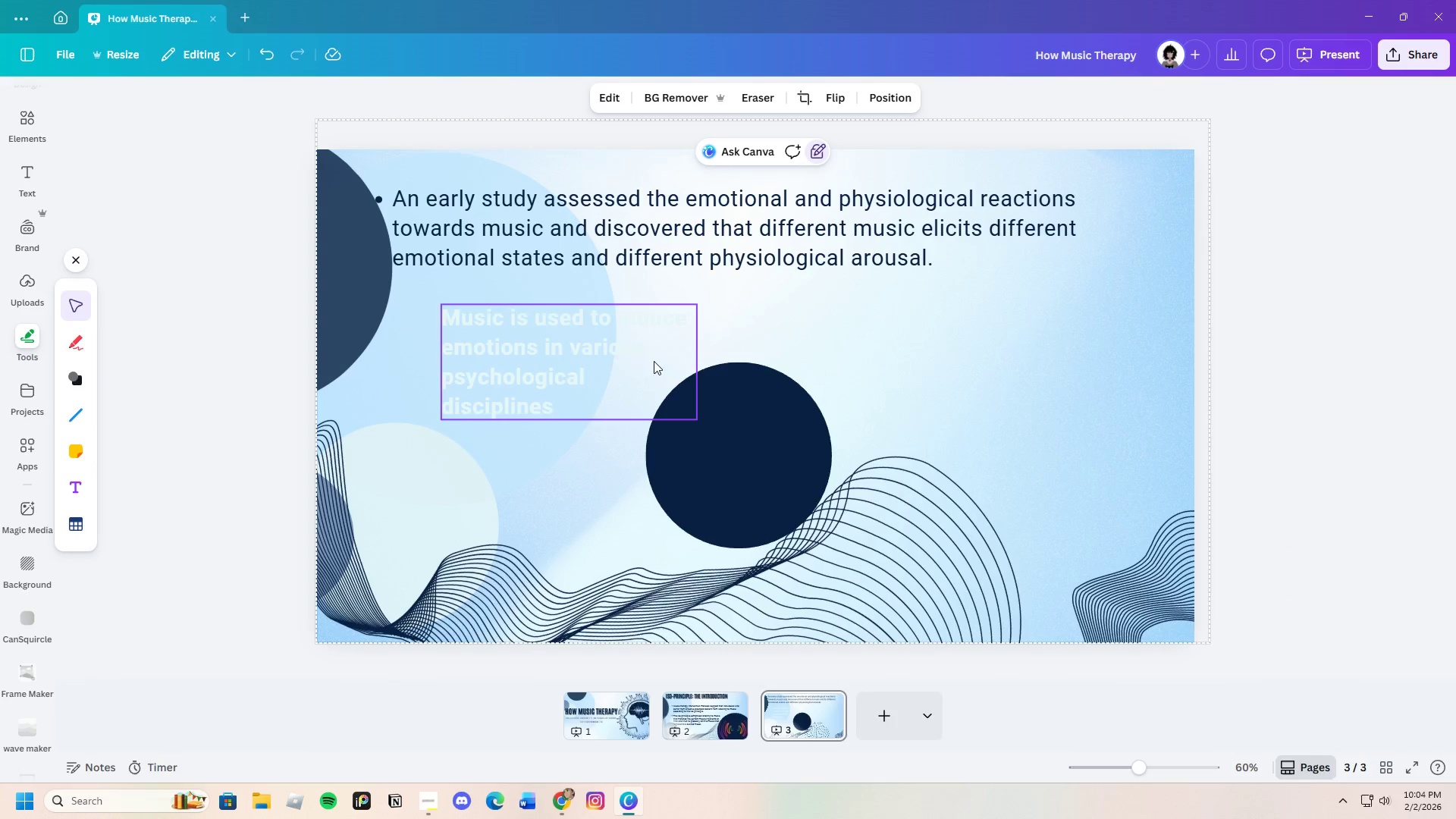 
left_click([588, 356])
 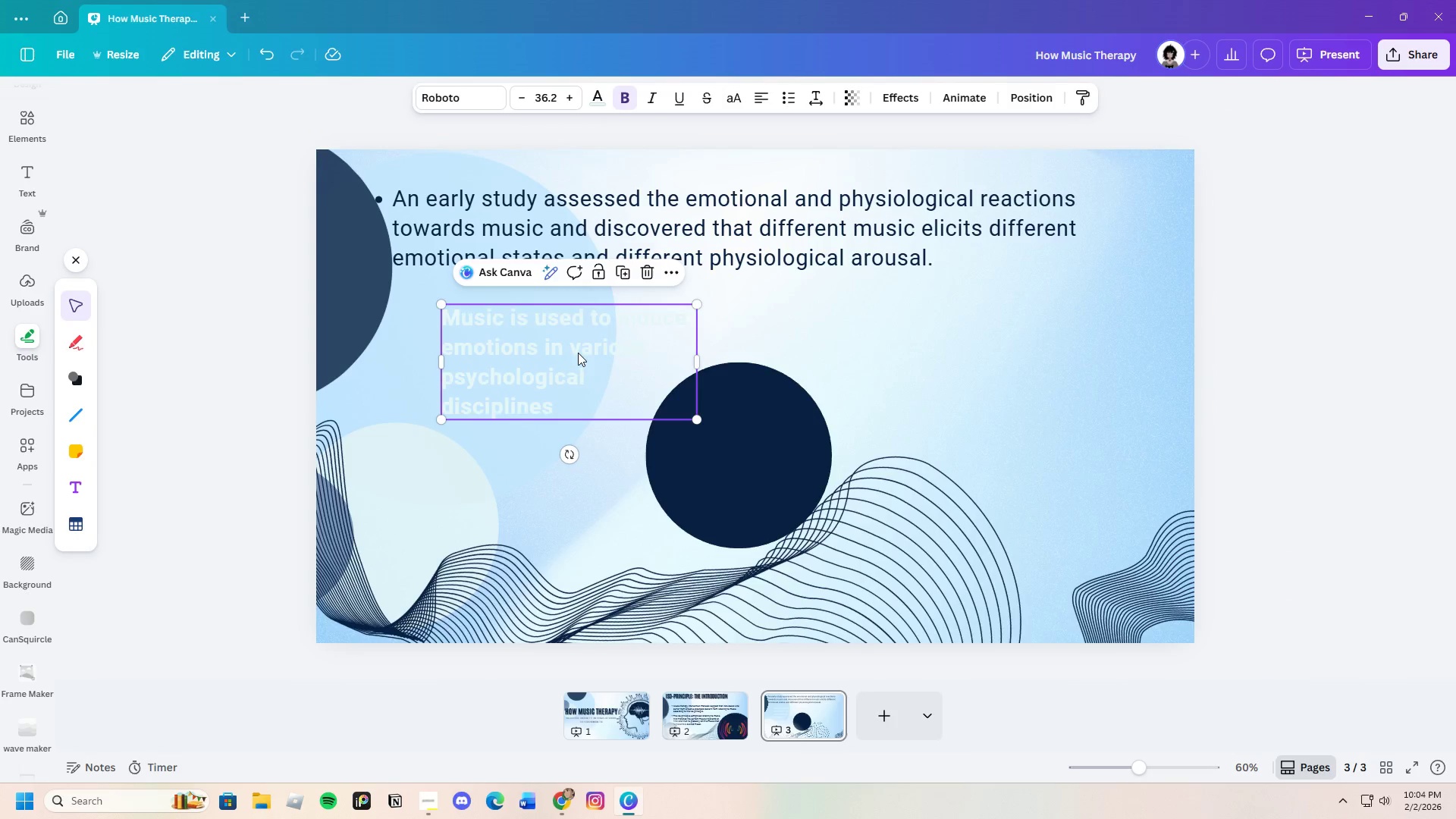 
left_click_drag(start_coordinate=[579, 355], to_coordinate=[786, 393])
 